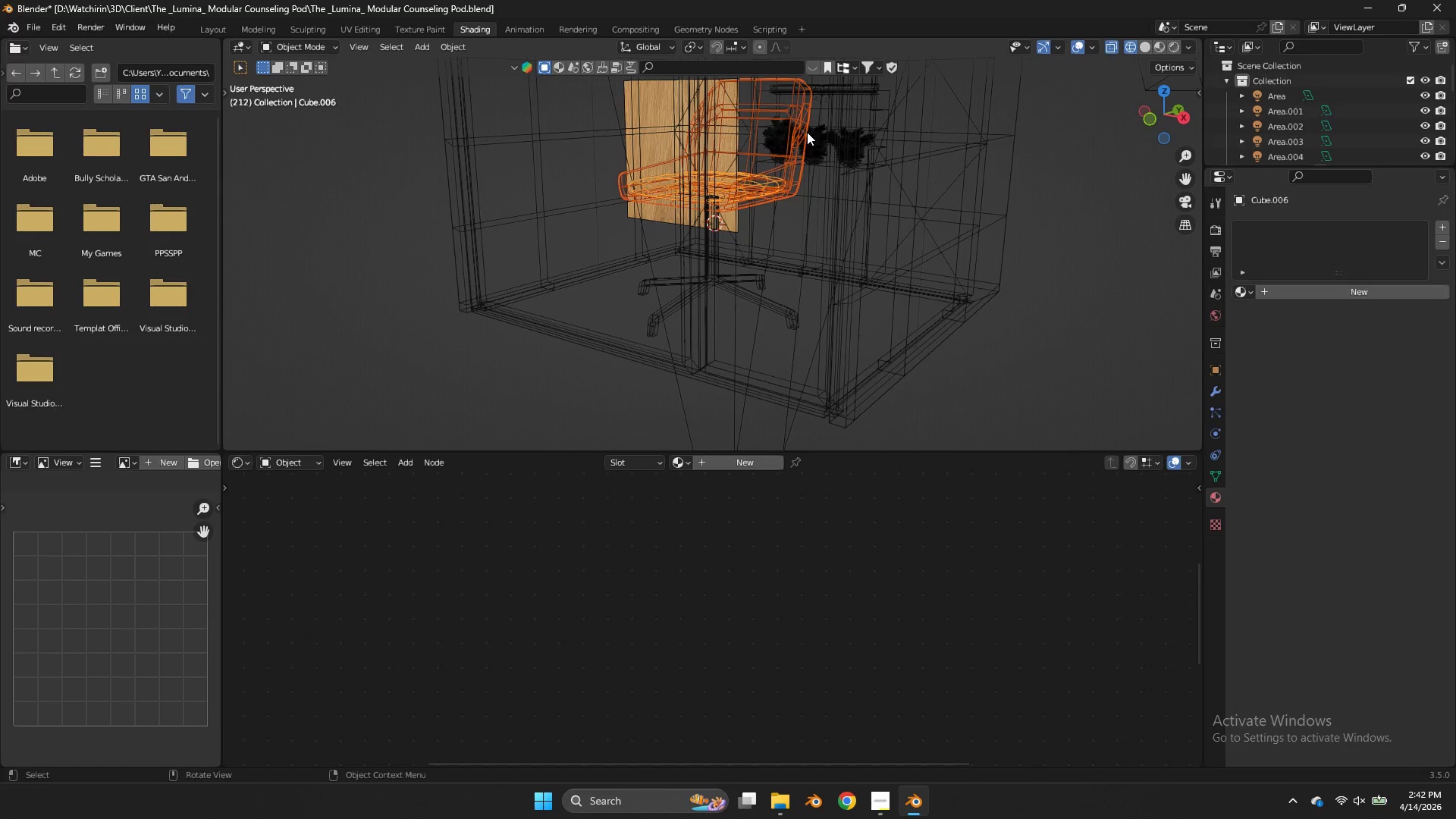 
key(NumpadDivide)
 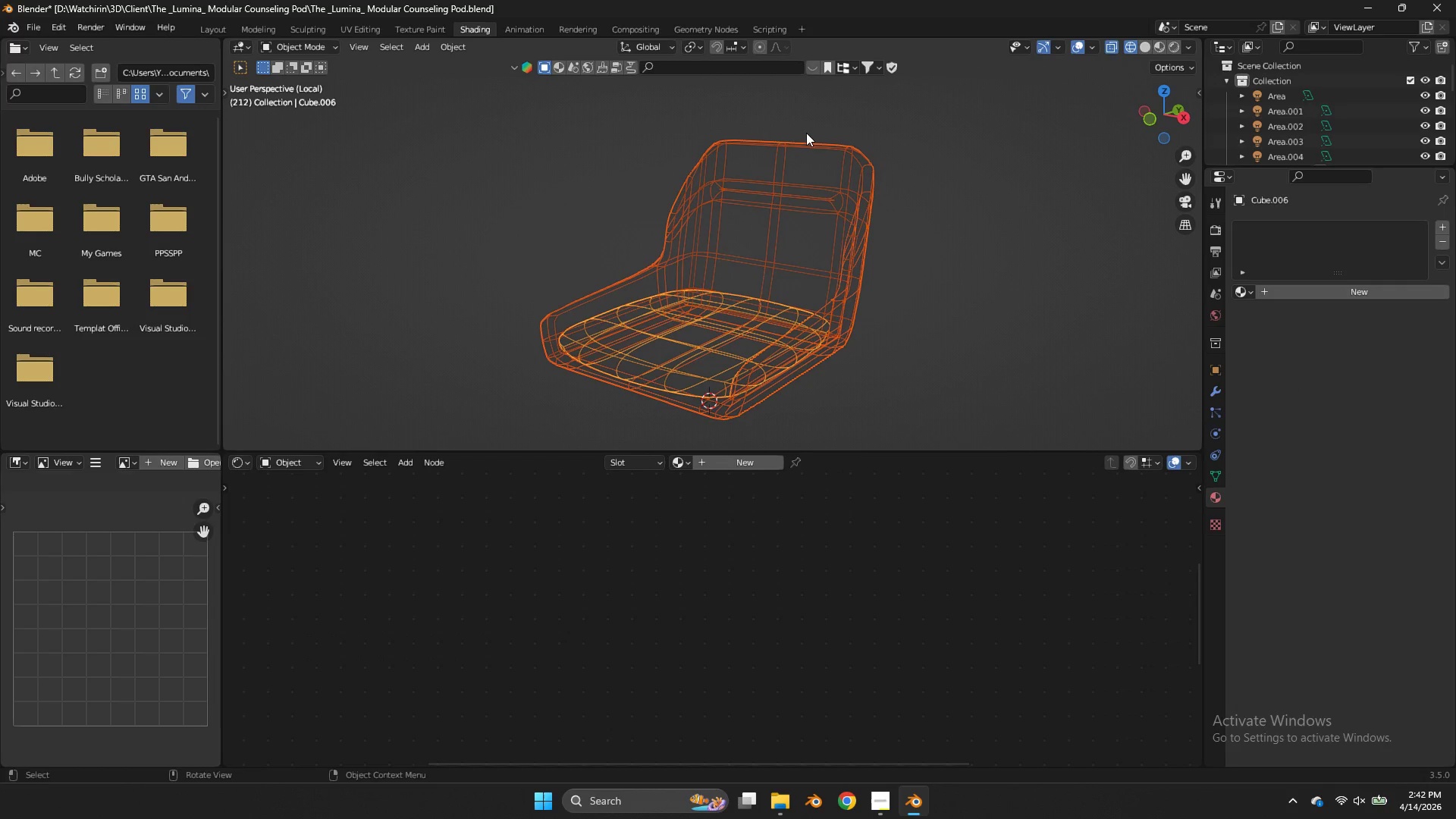 
key(Z)
 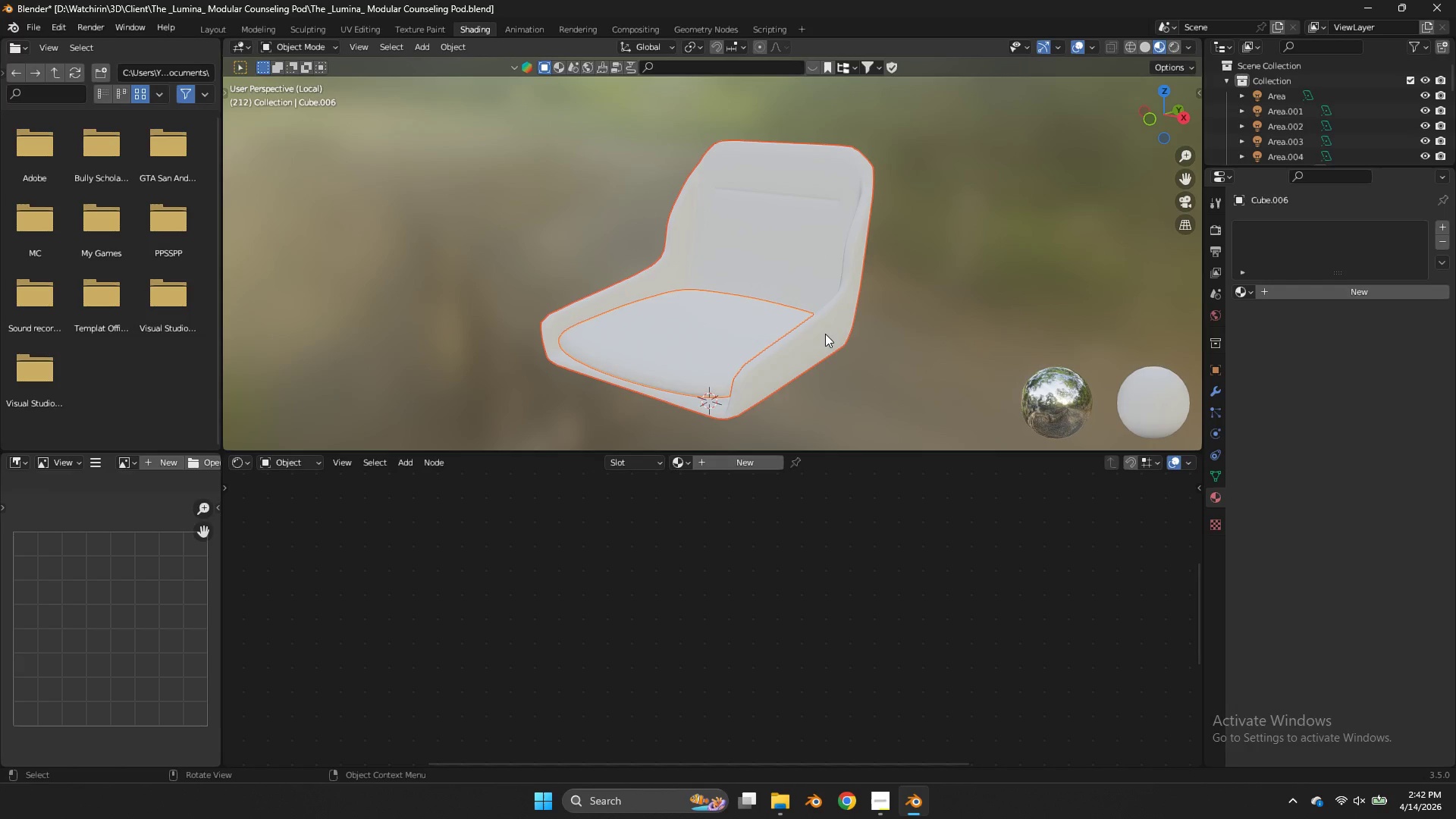 
left_click([688, 462])
 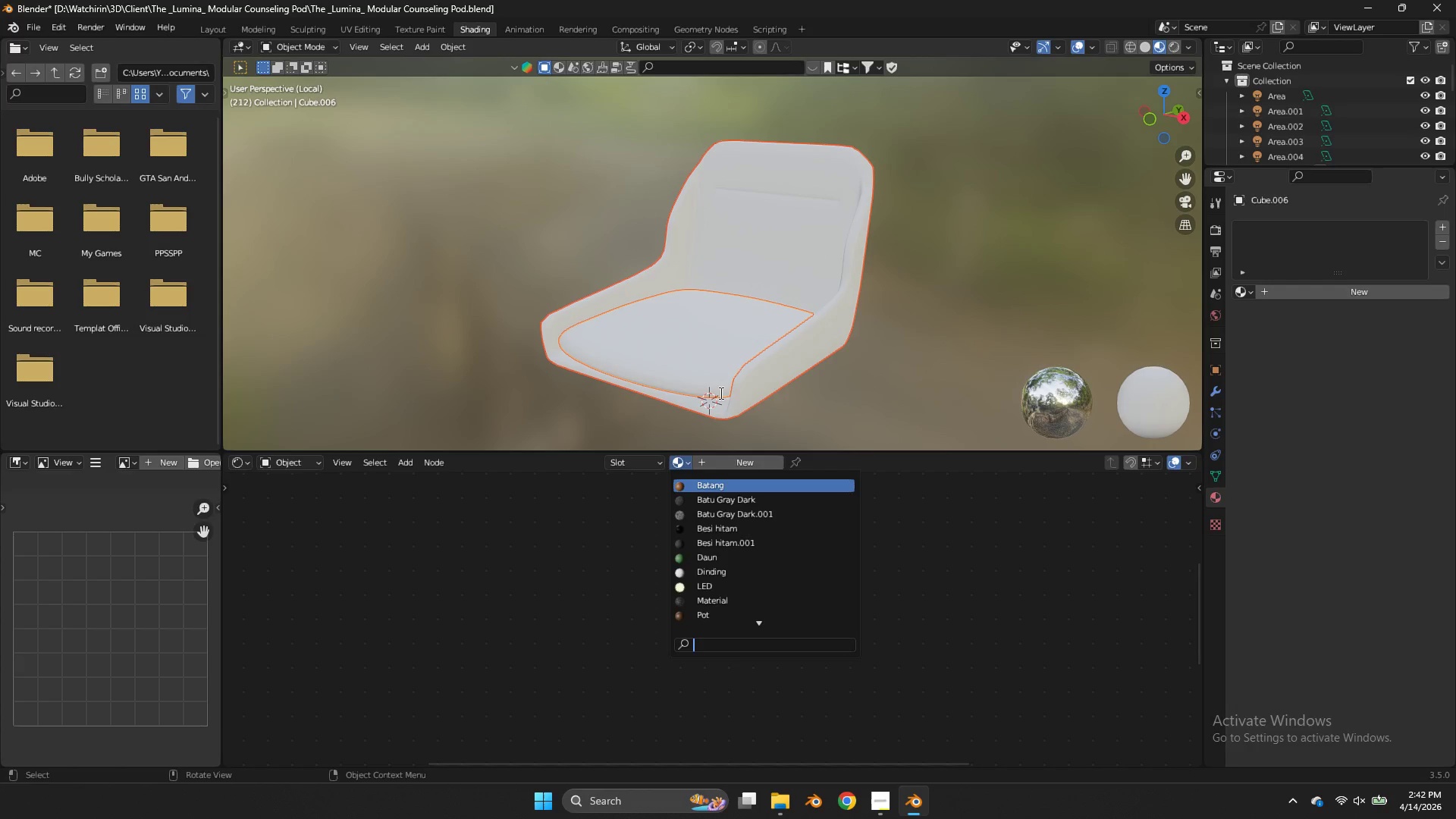 
left_click([731, 353])
 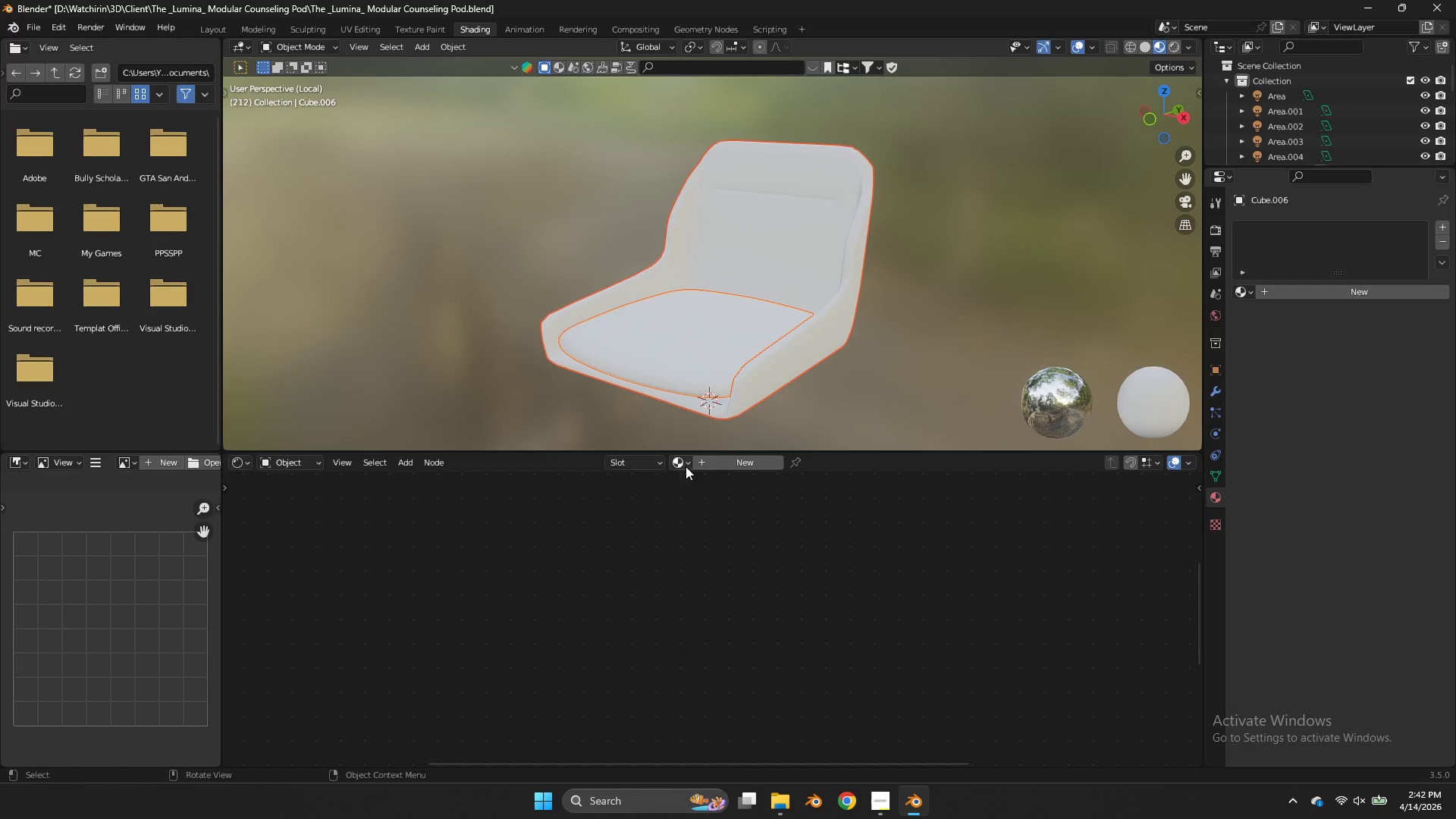 
left_click([686, 466])
 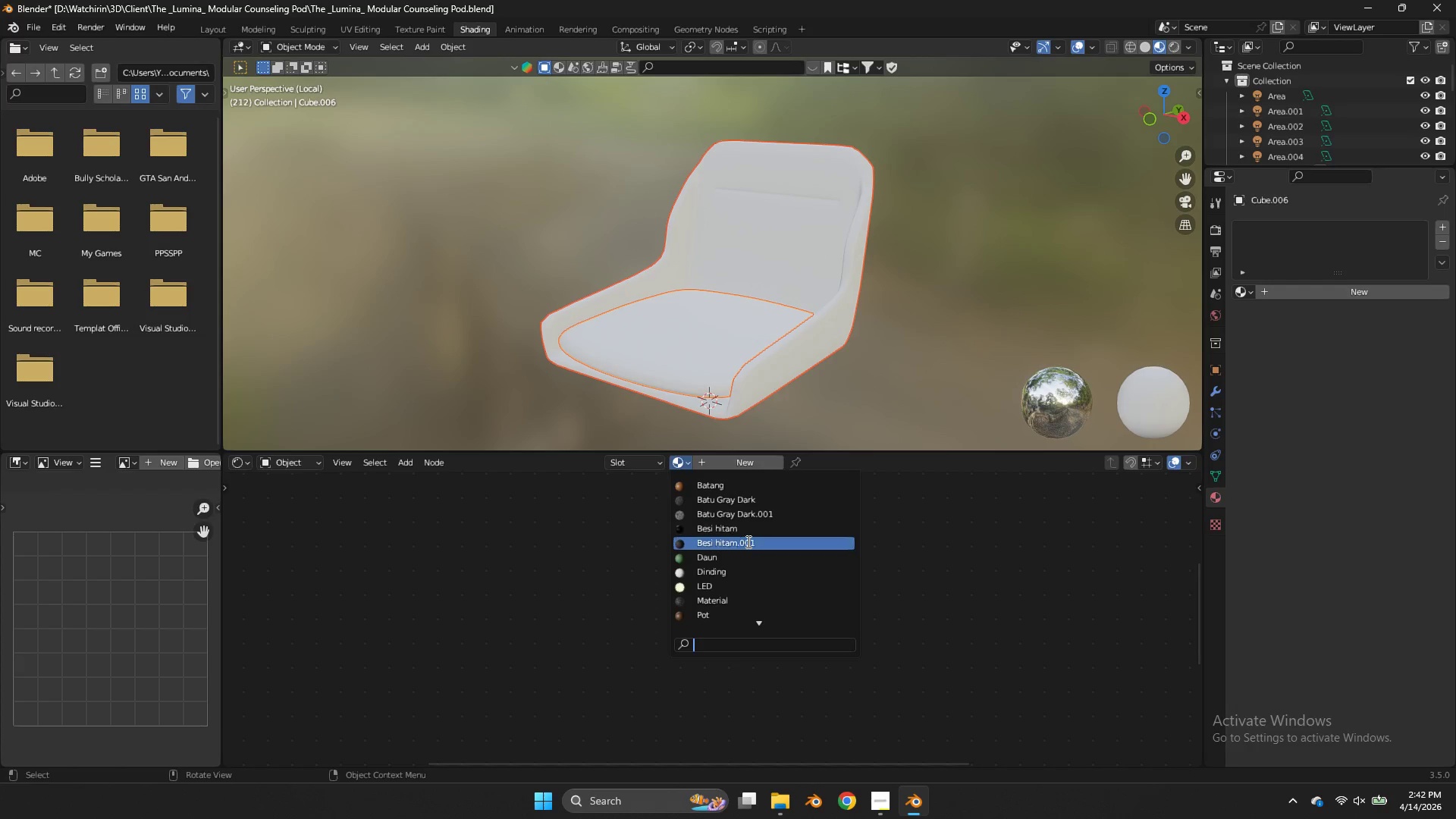 
left_click([736, 532])
 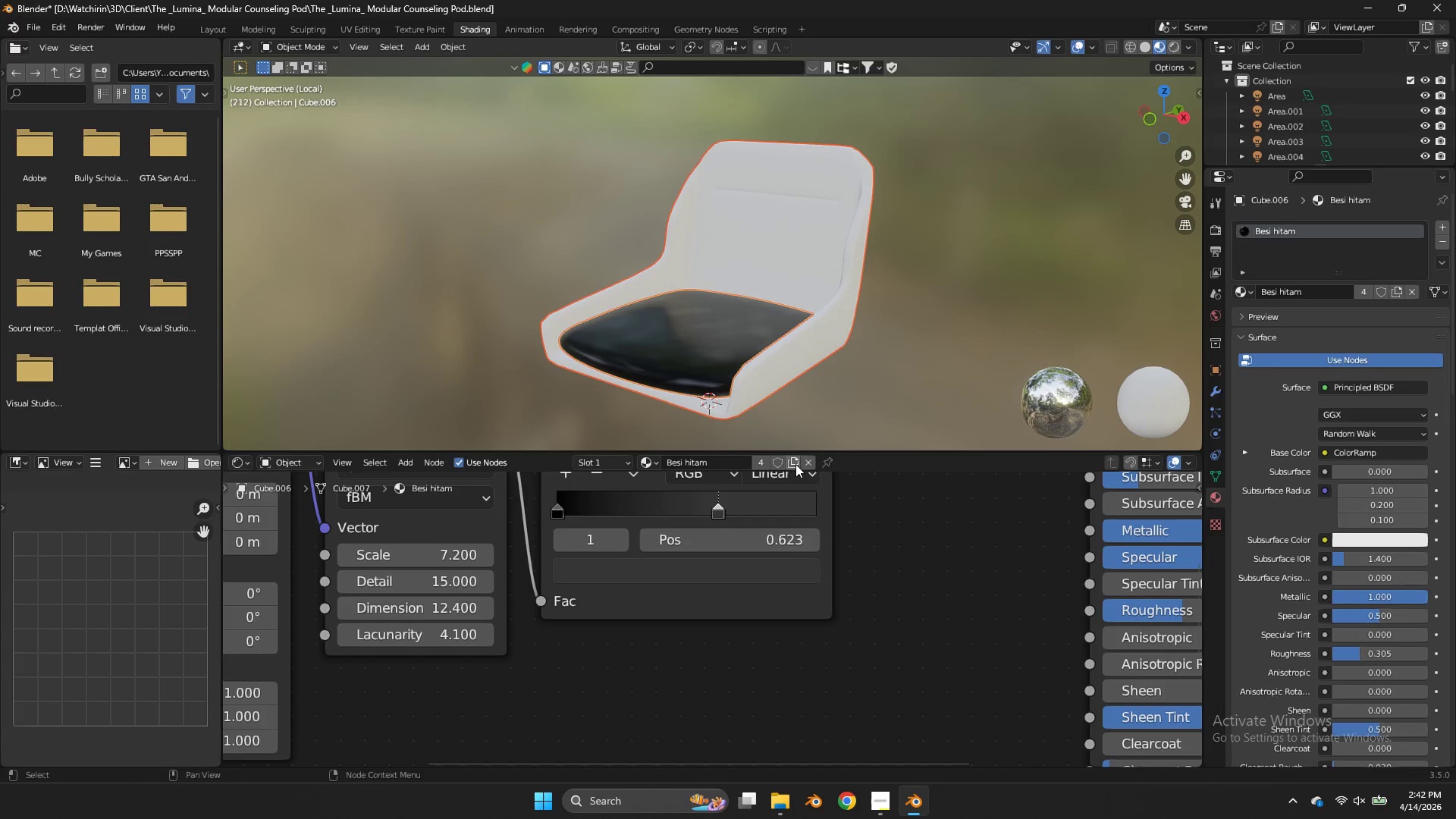 
left_click([795, 464])
 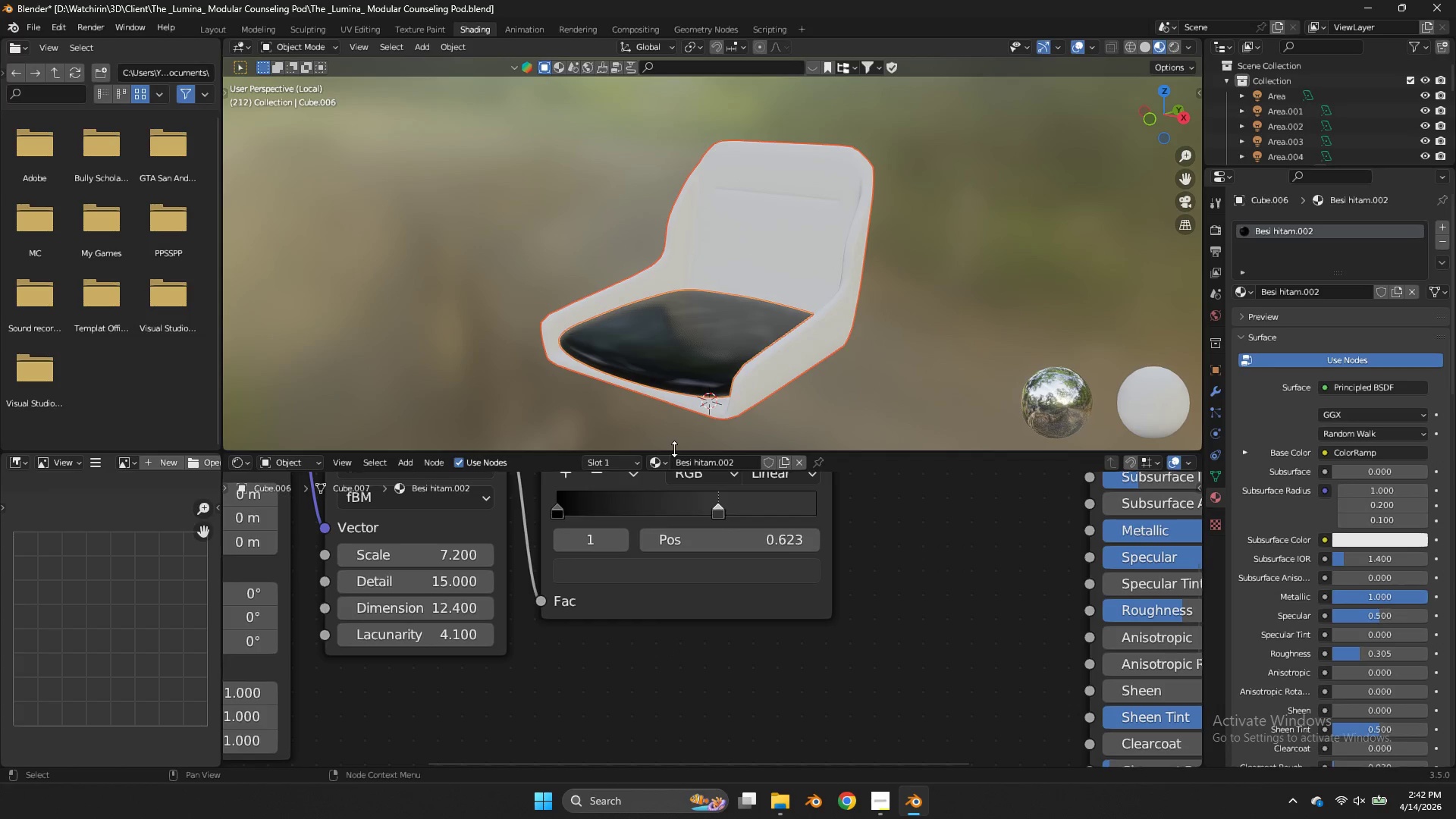 
left_click([706, 457])
 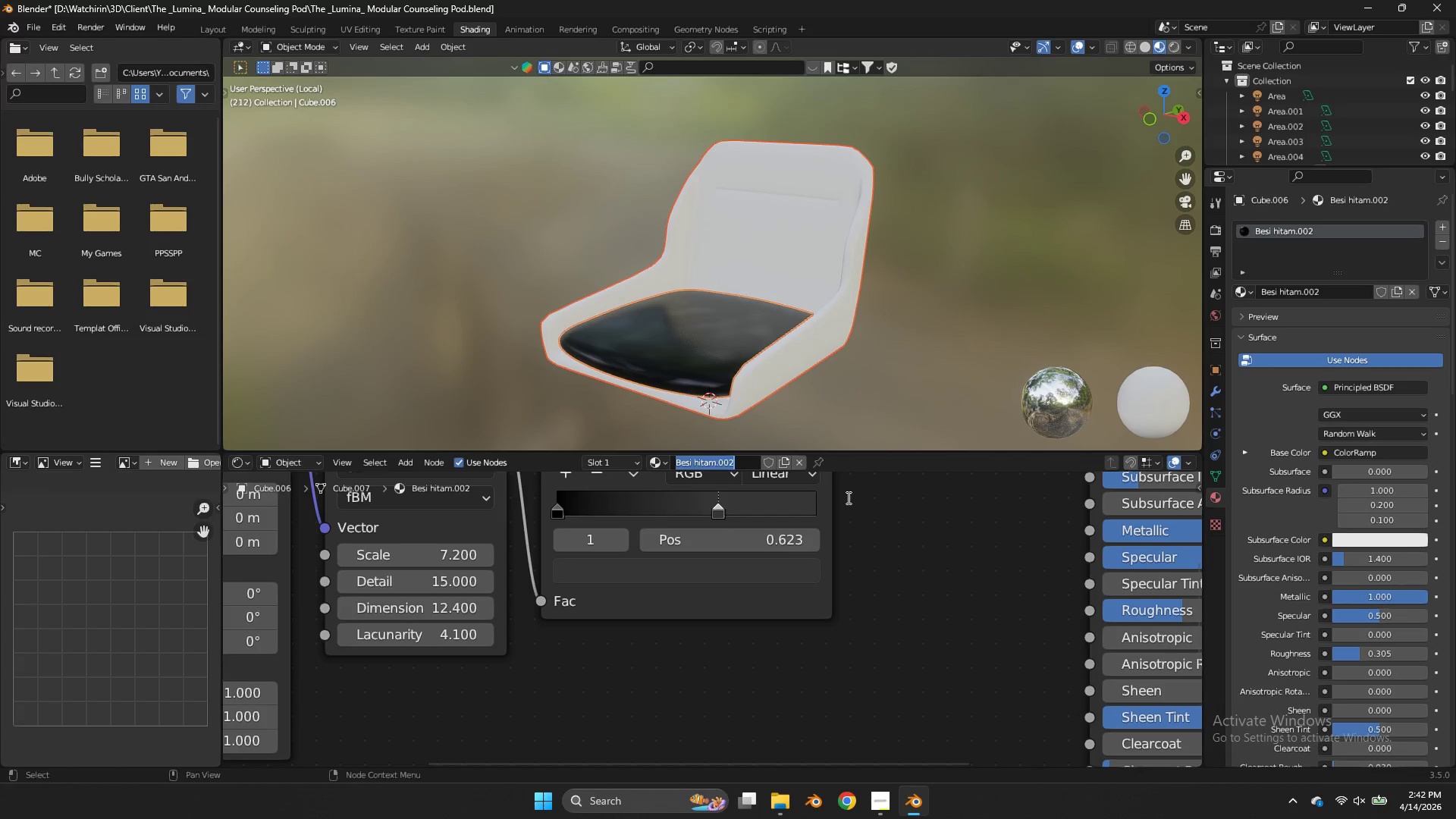 
left_click([850, 499])
 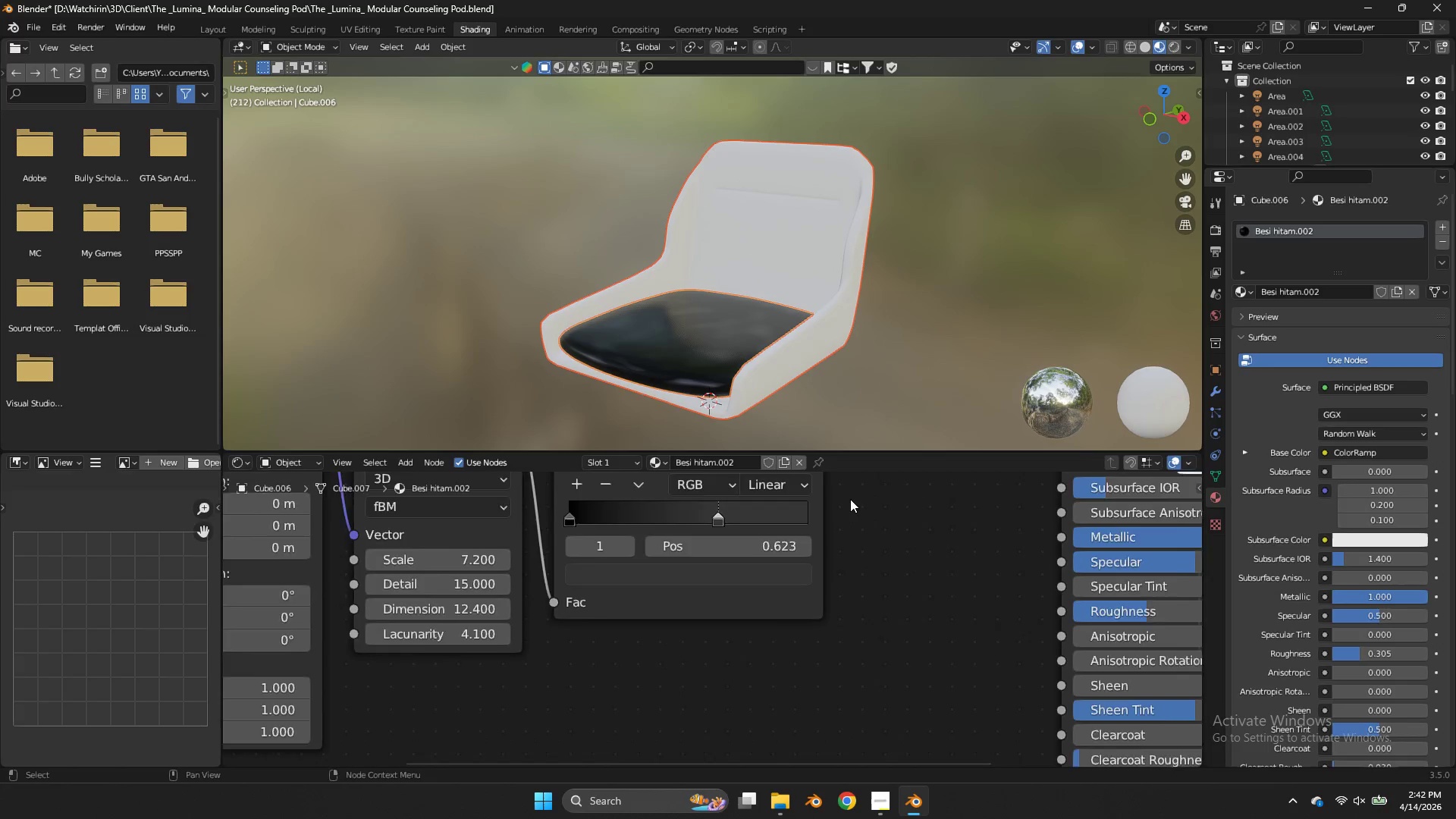 
scroll: coordinate [850, 499], scroll_direction: down, amount: 7.0
 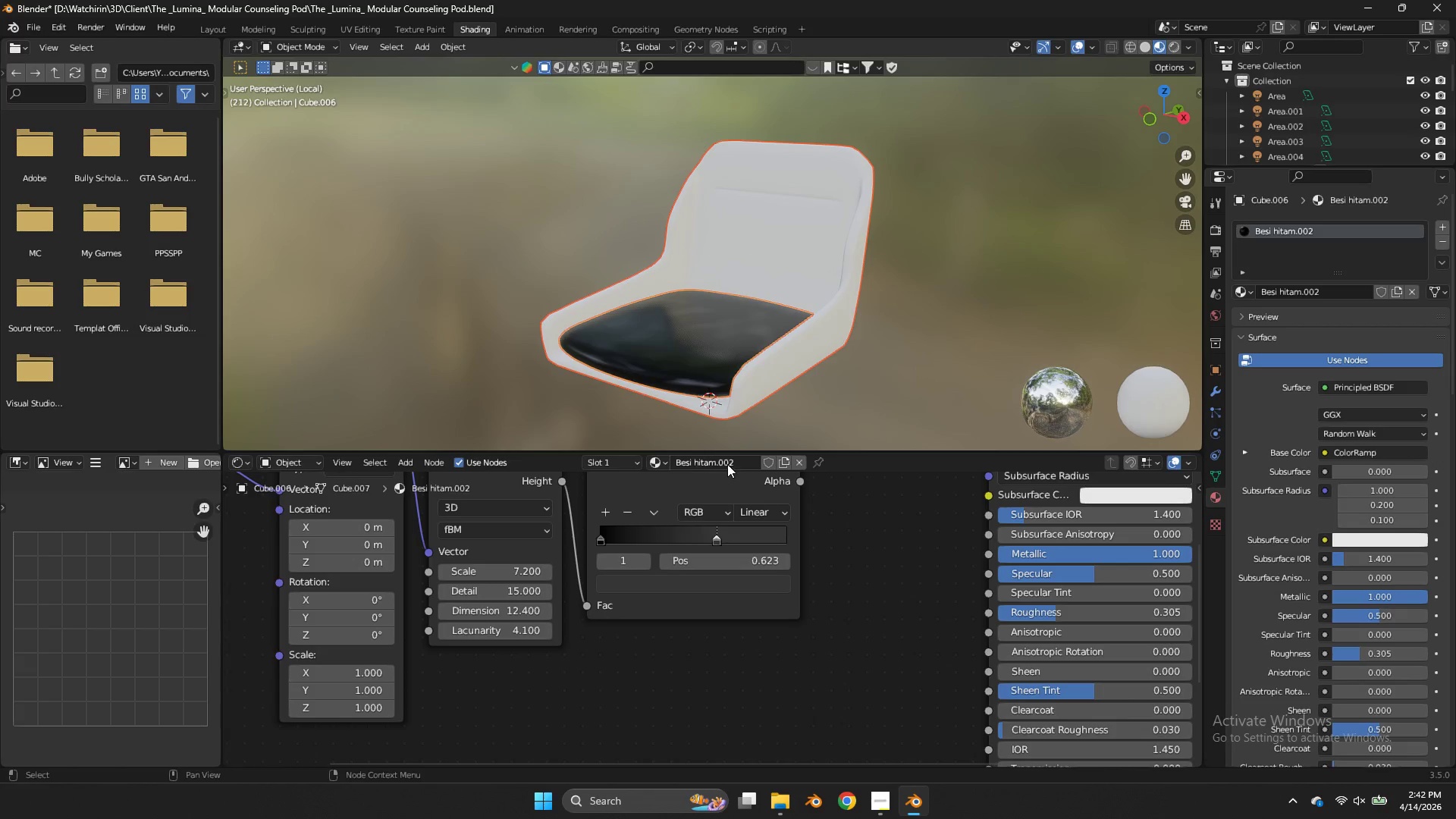 
left_click([727, 464])
 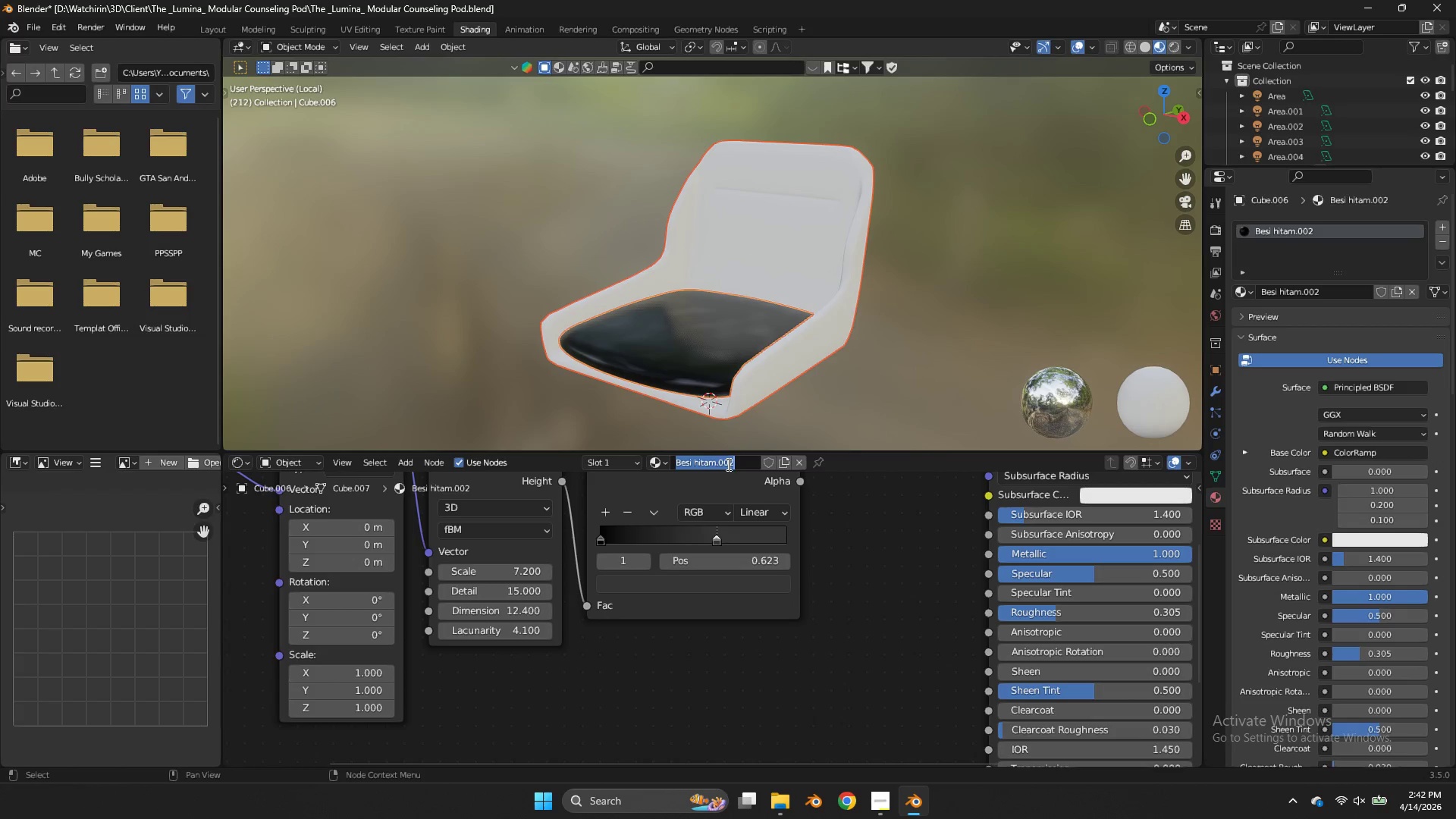 
type(Kain)
 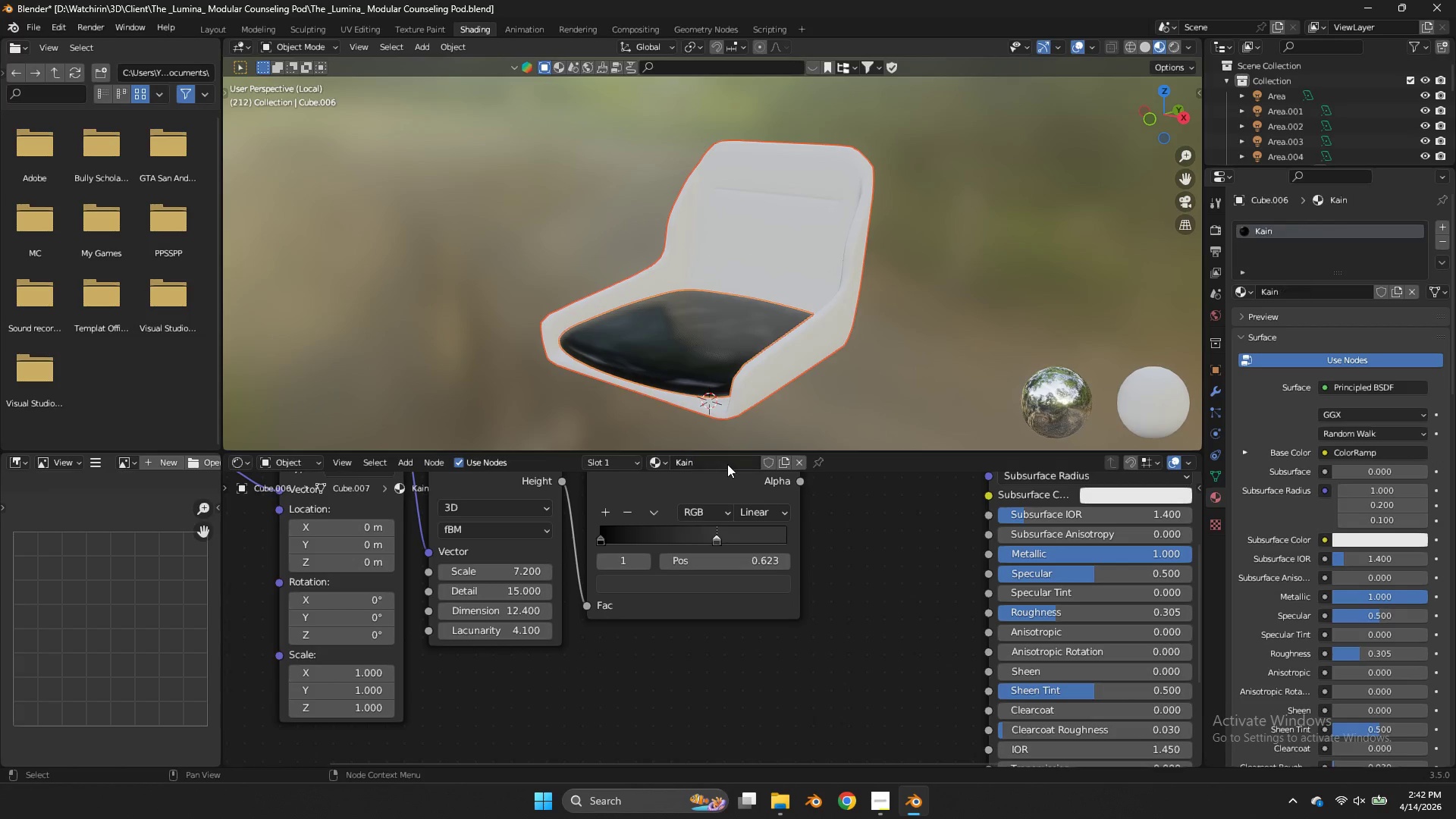 
key(Enter)
 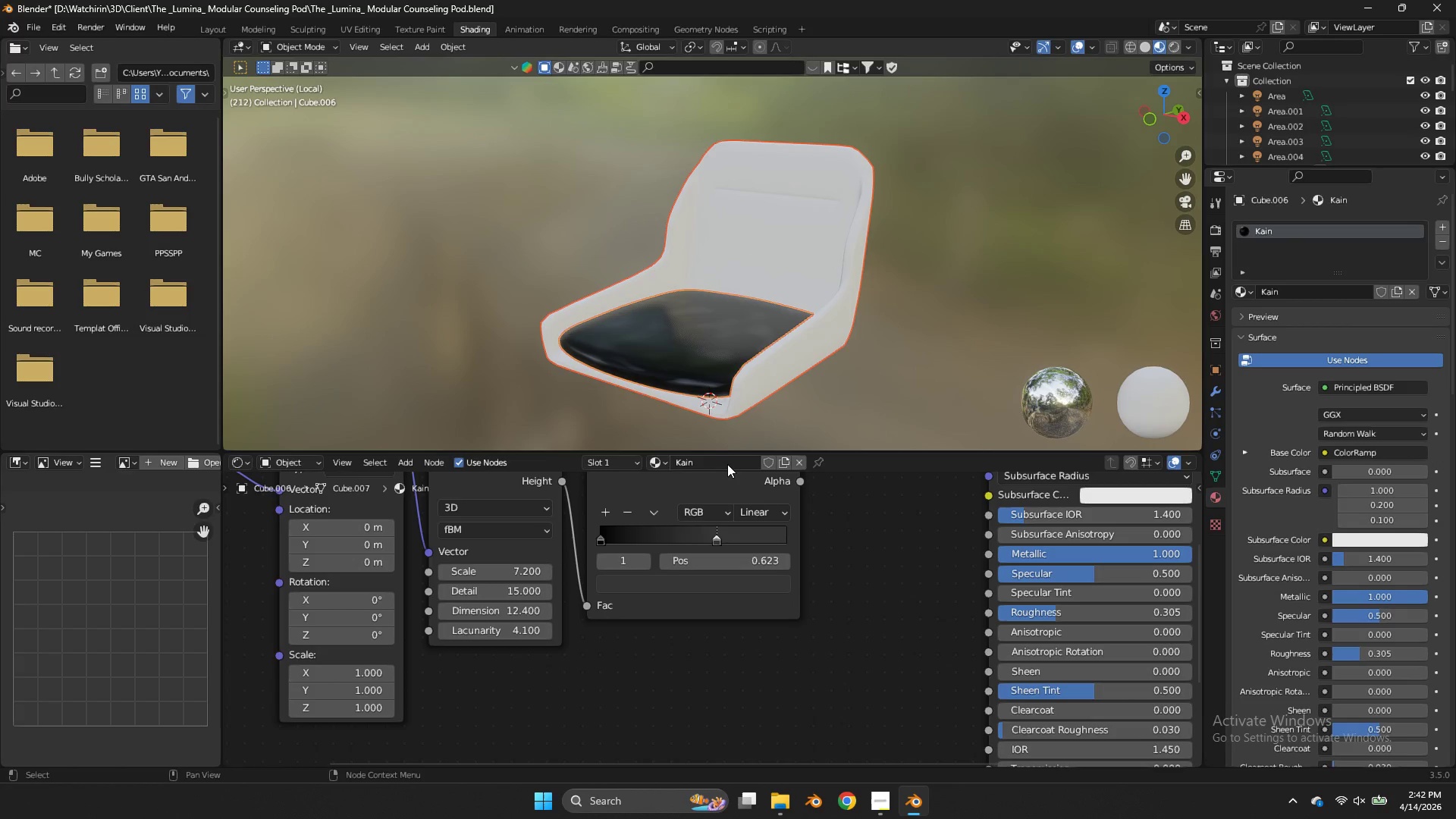 
key(Control+S)
 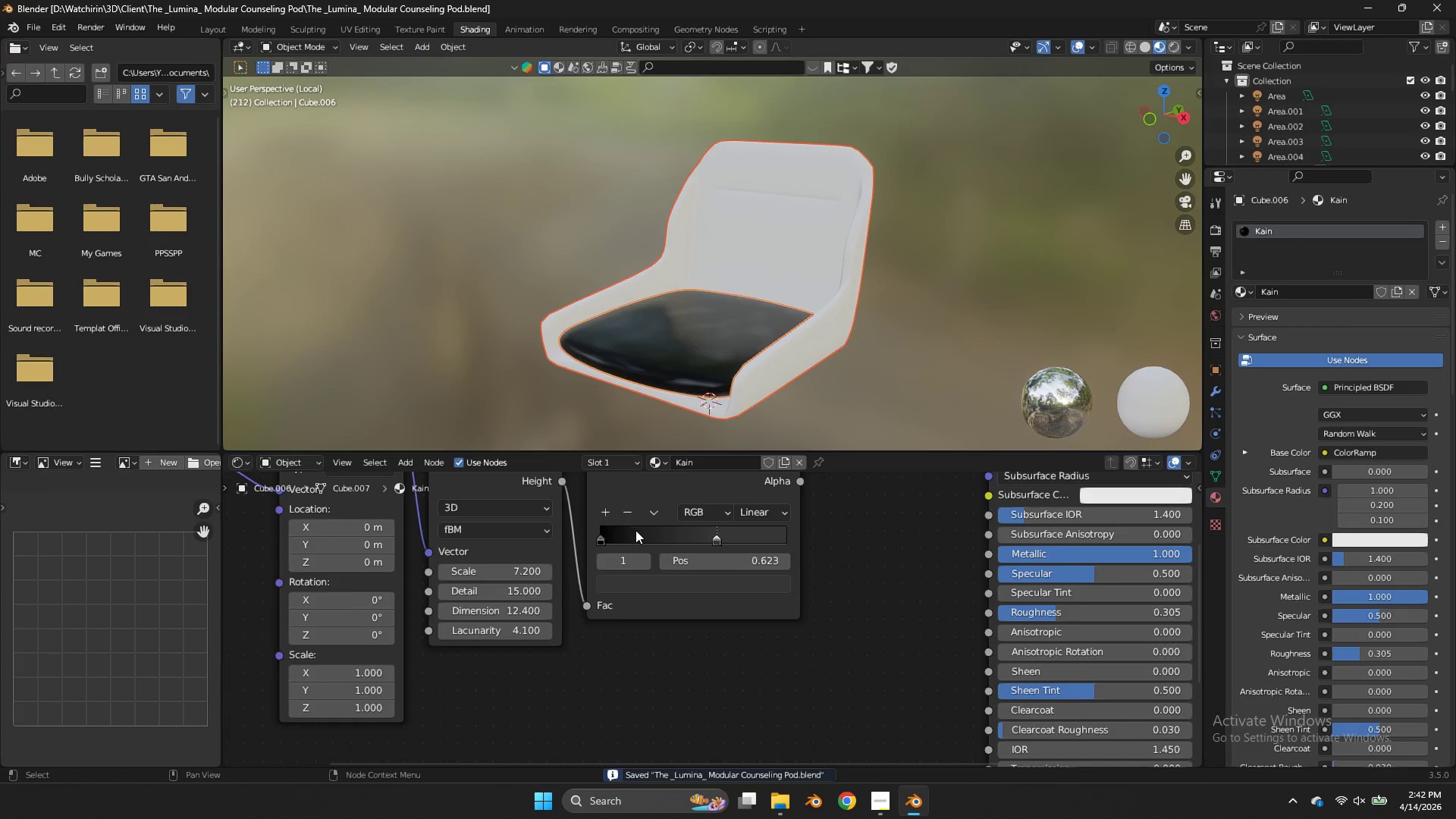 
scroll: coordinate [635, 530], scroll_direction: down, amount: 3.0
 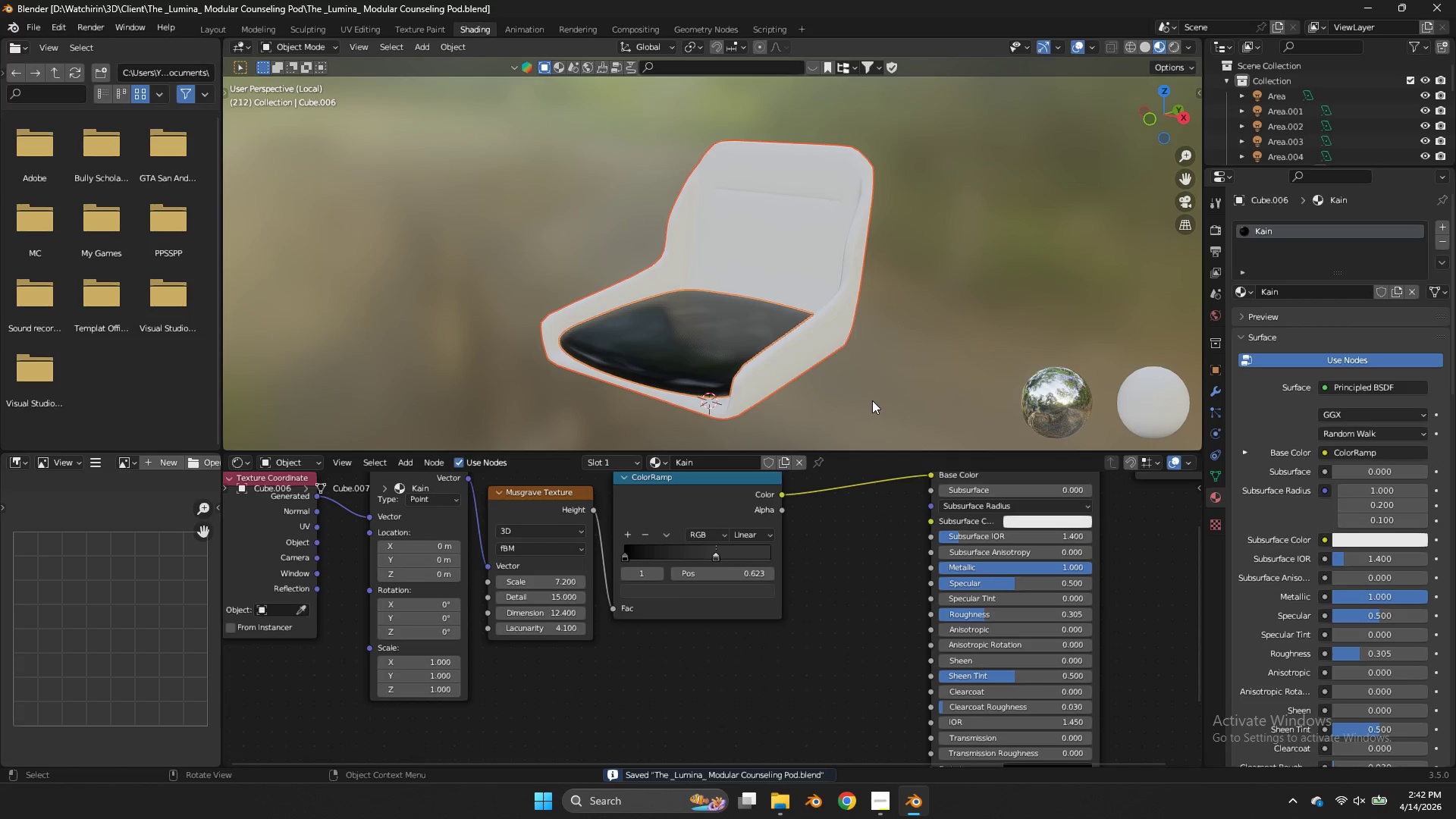 
key(NumpadDivide)
 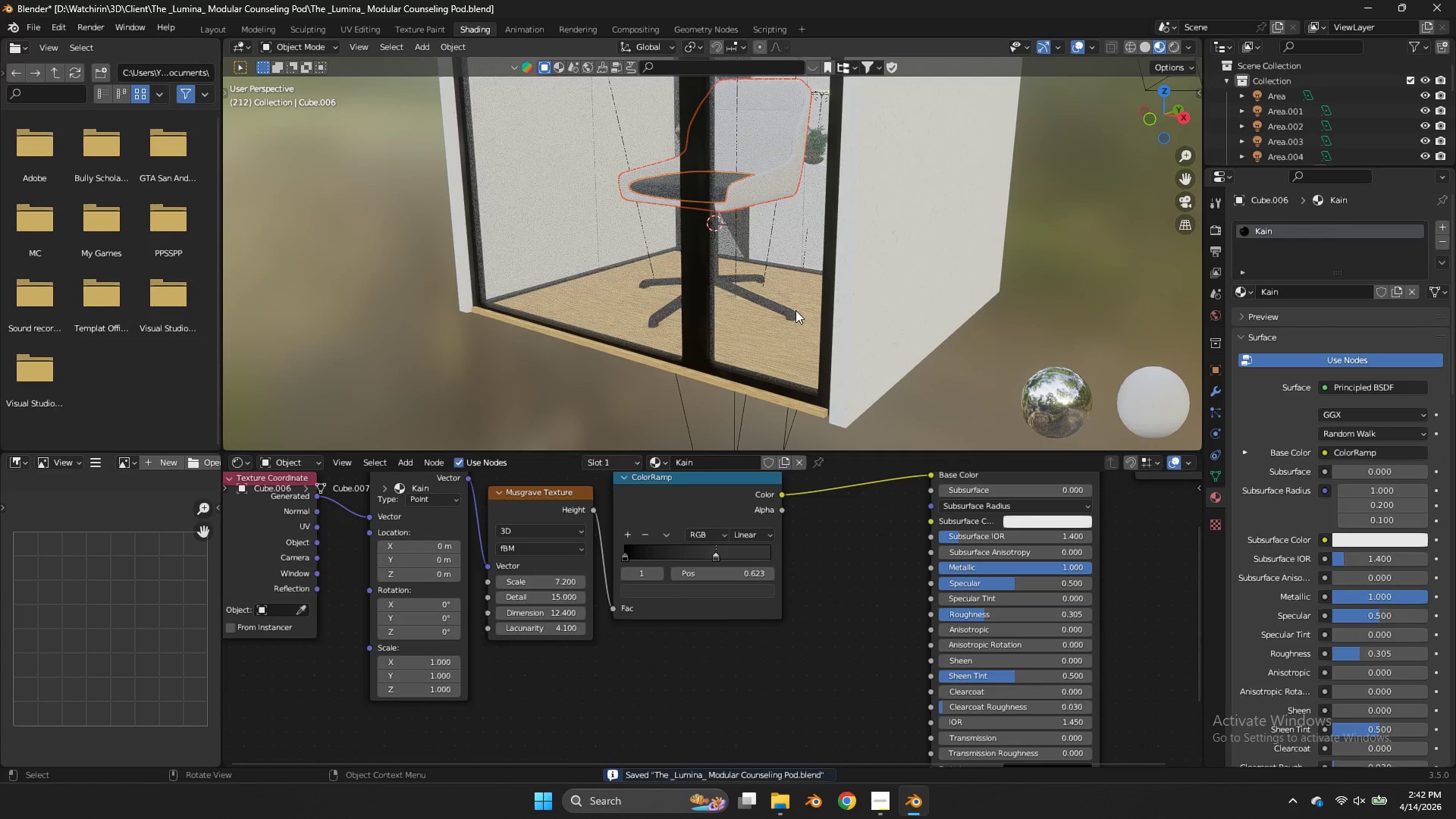 
double_click([795, 310])
 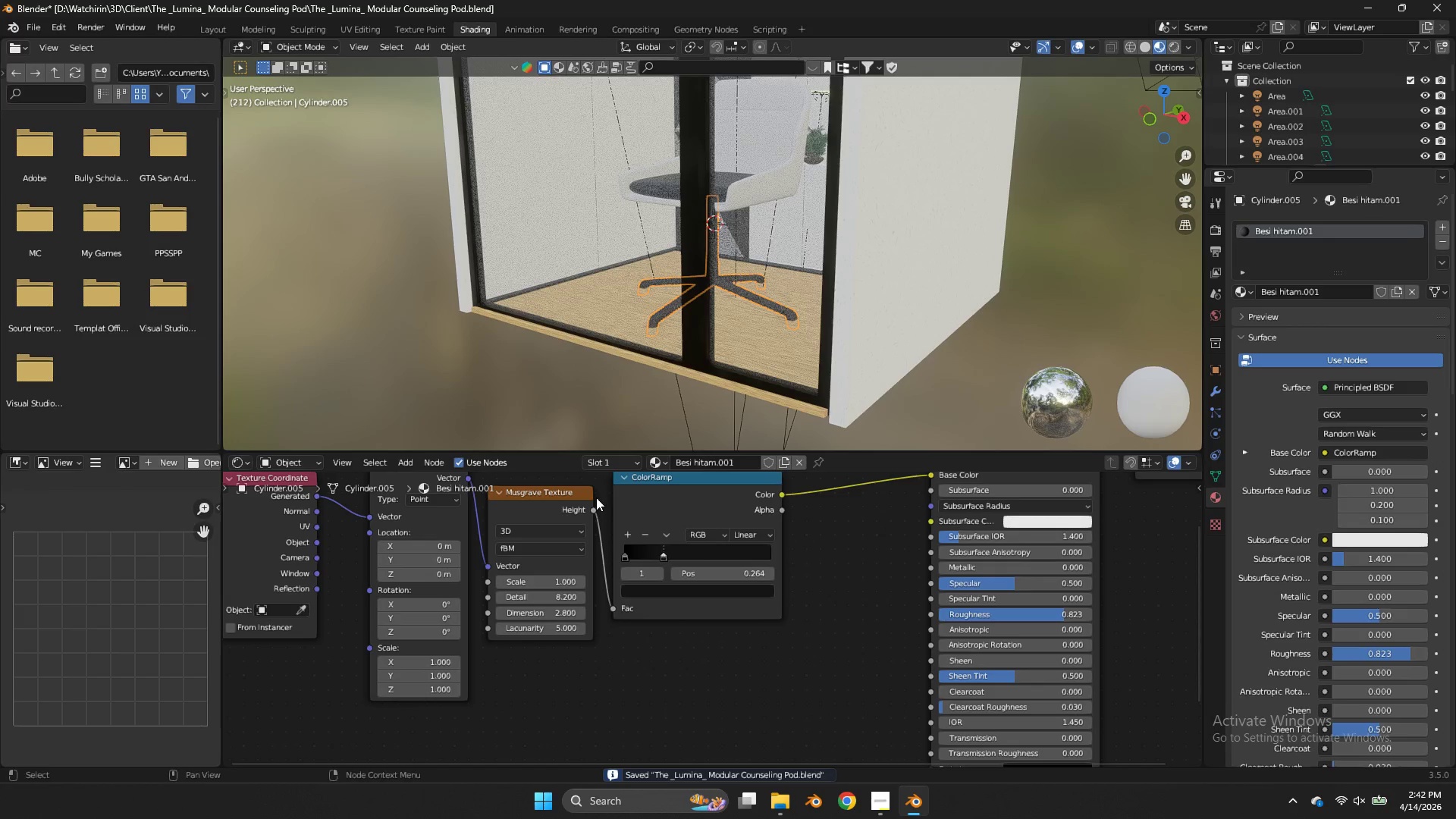 
left_click([566, 494])
 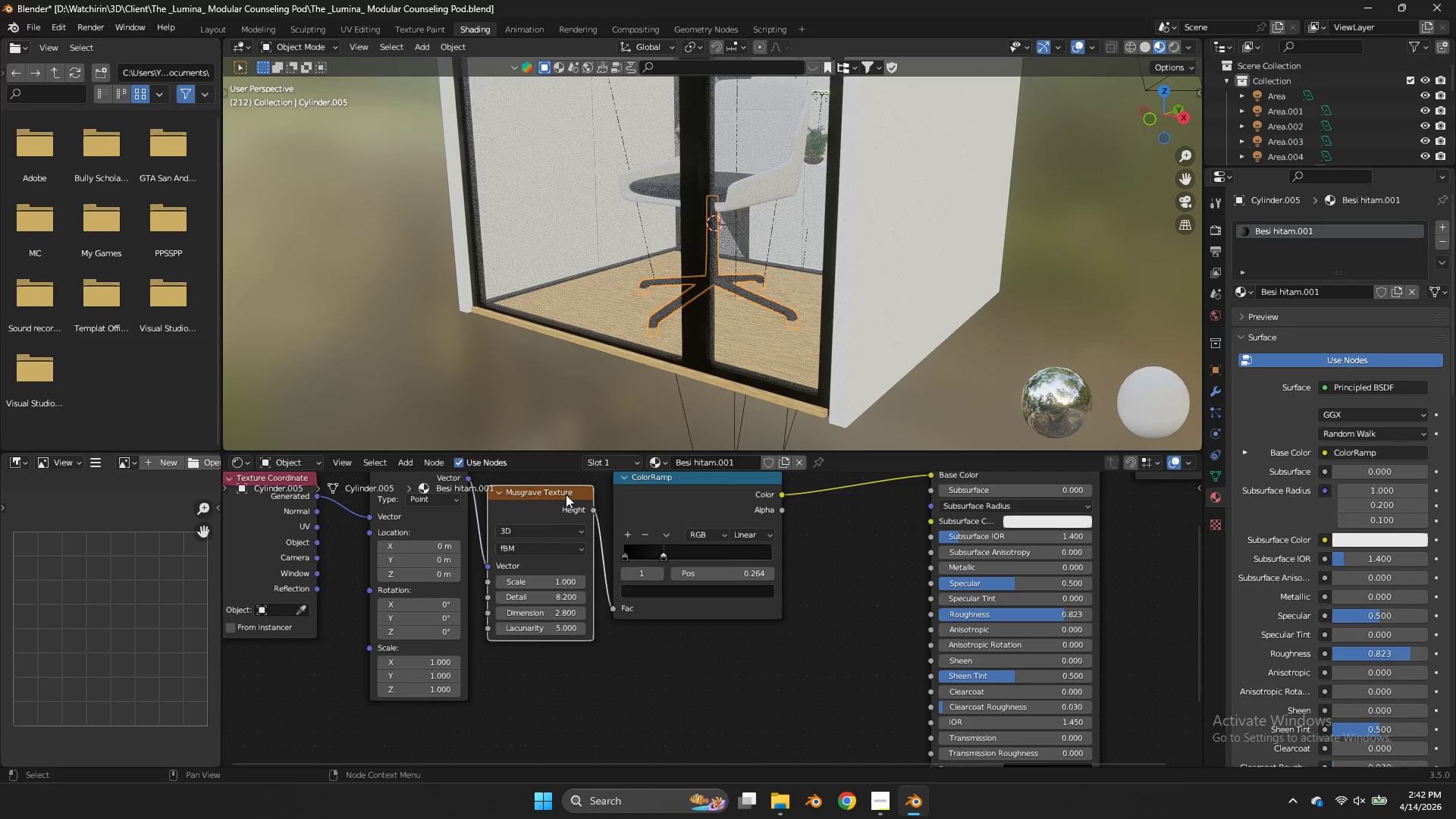 
key(X)
 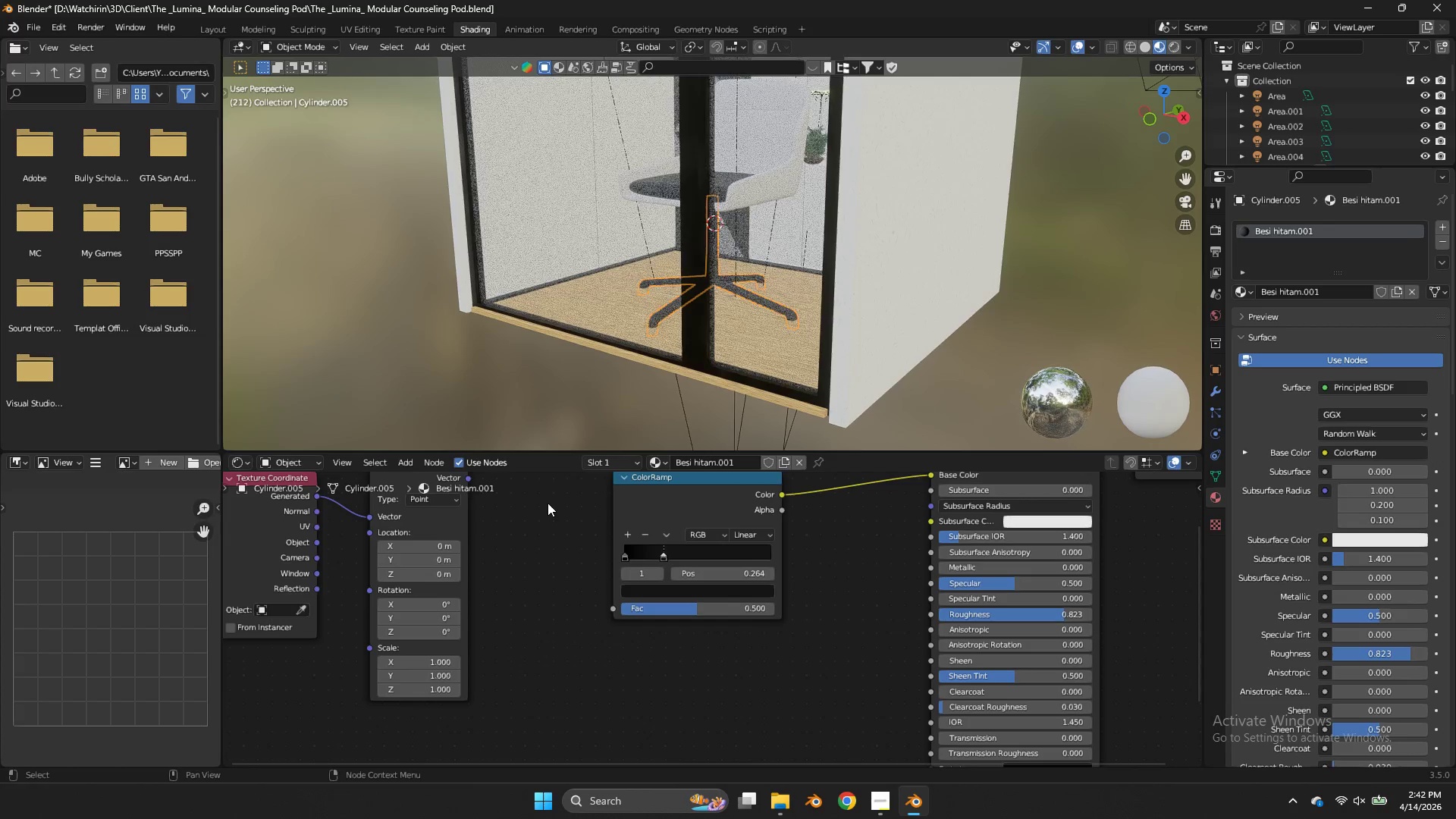 
left_click([548, 503])
 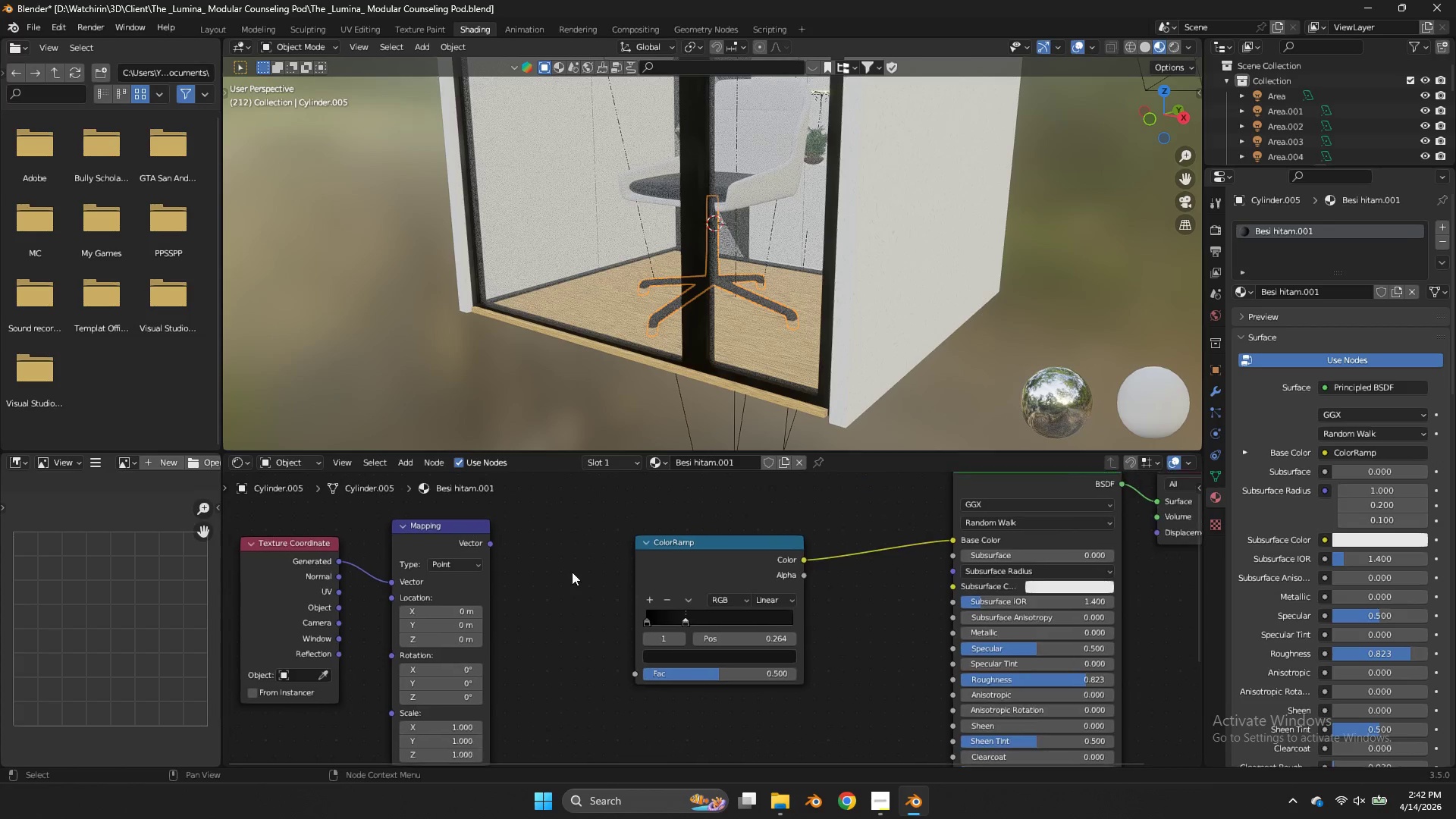 
left_click([566, 566])
 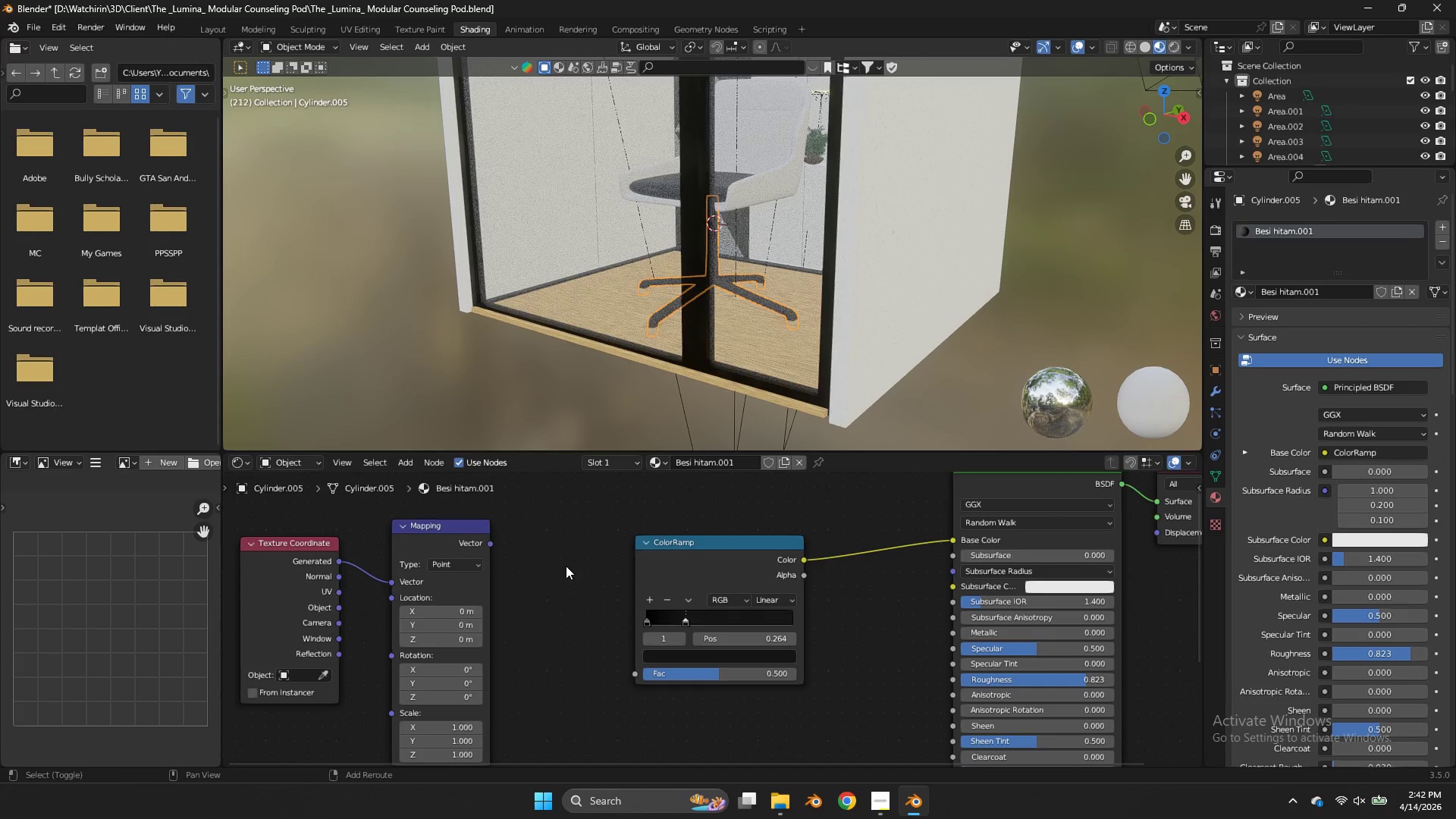 
key(Shift+ShiftLeft)
 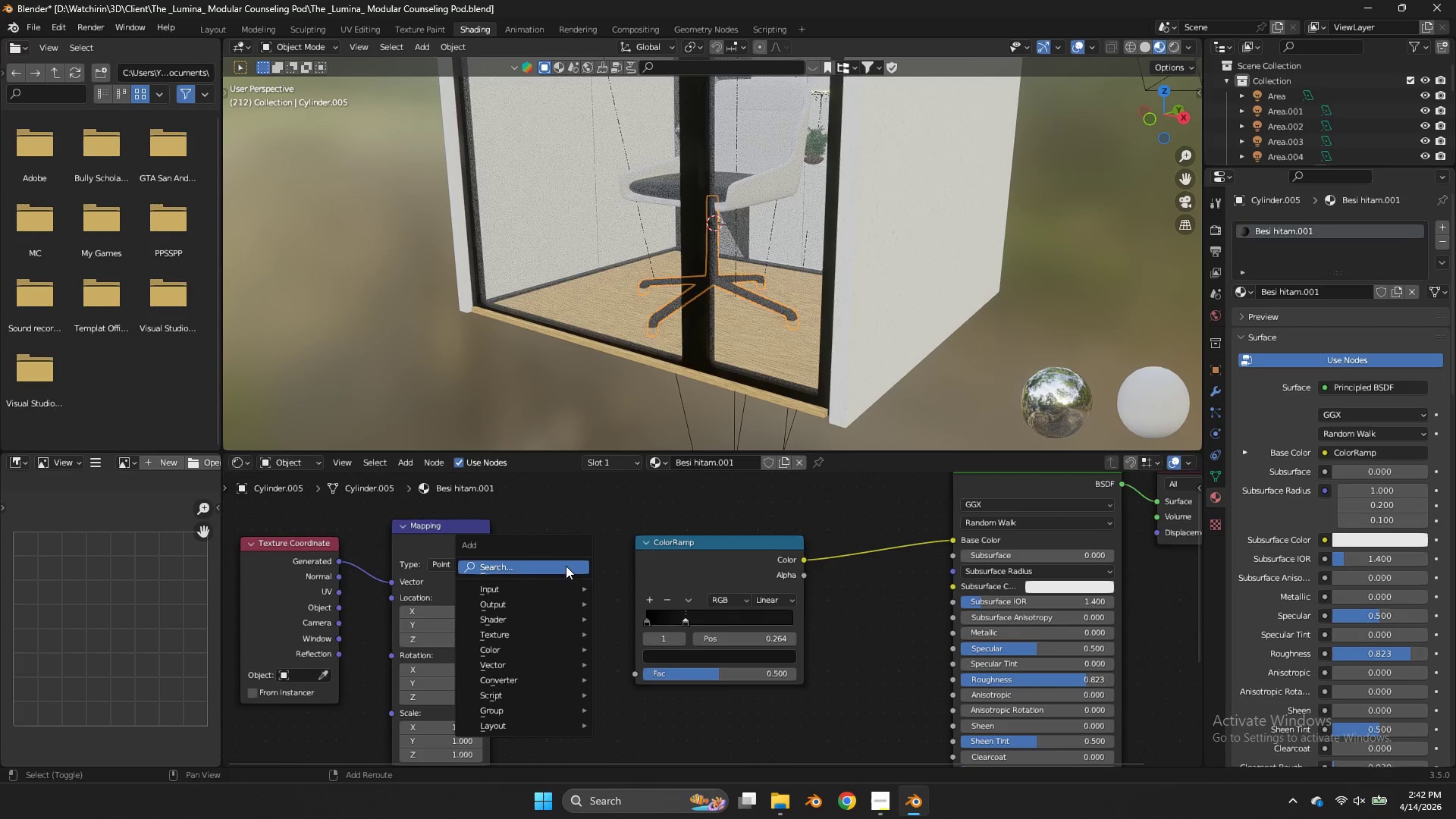 
key(Shift+A)
 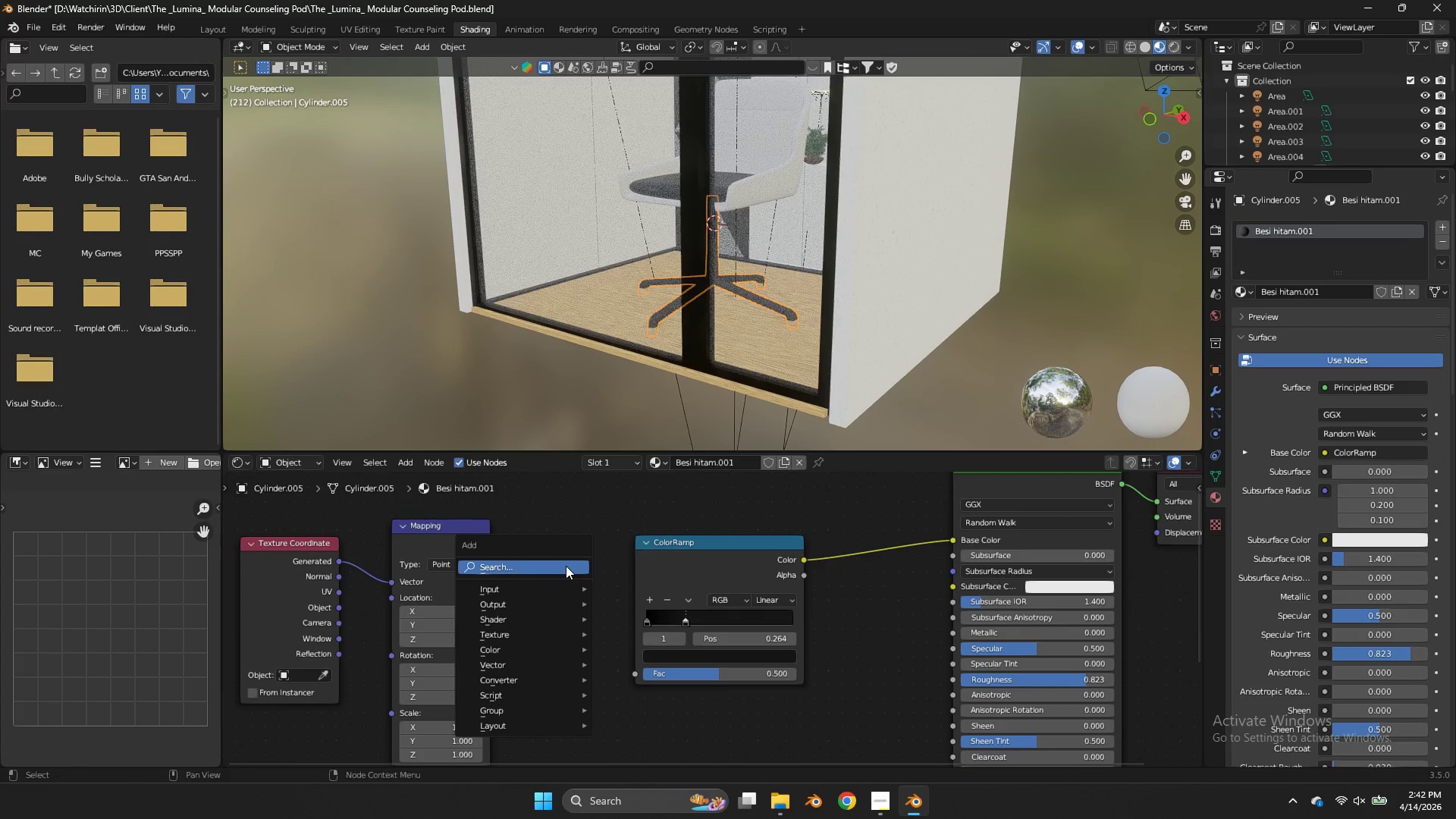 
double_click([566, 566])
 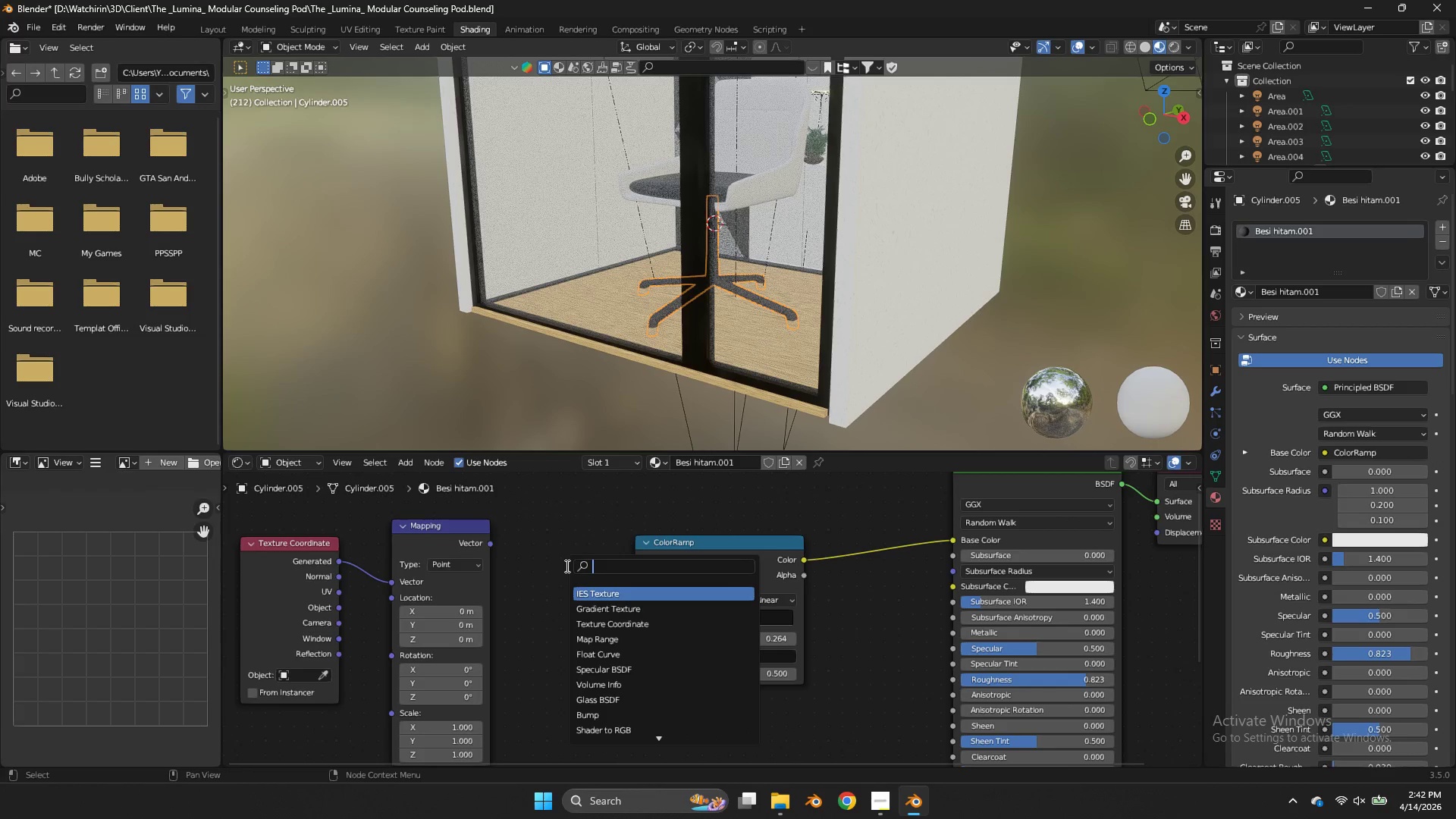 
type(noise)
 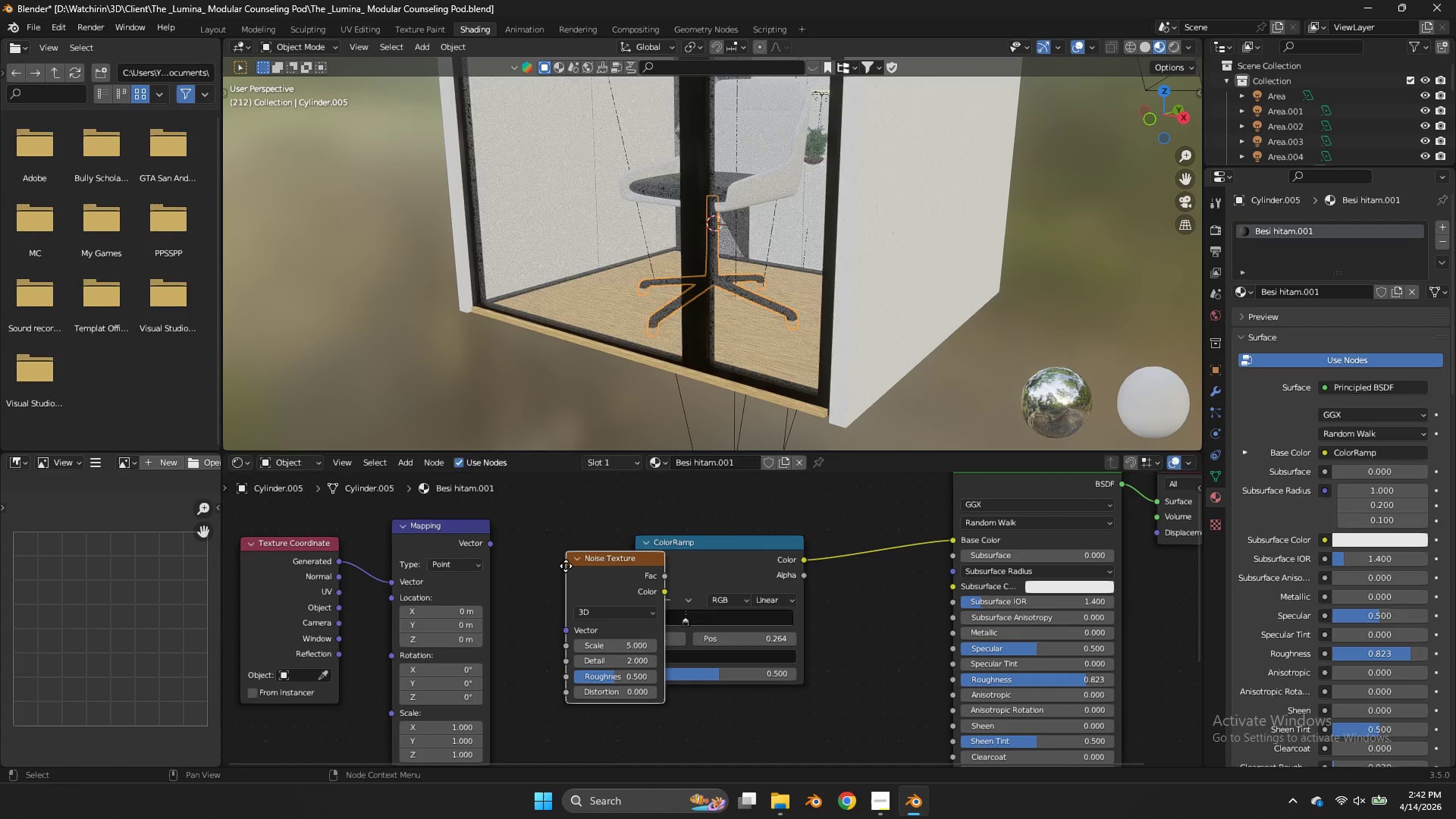 
key(Enter)
 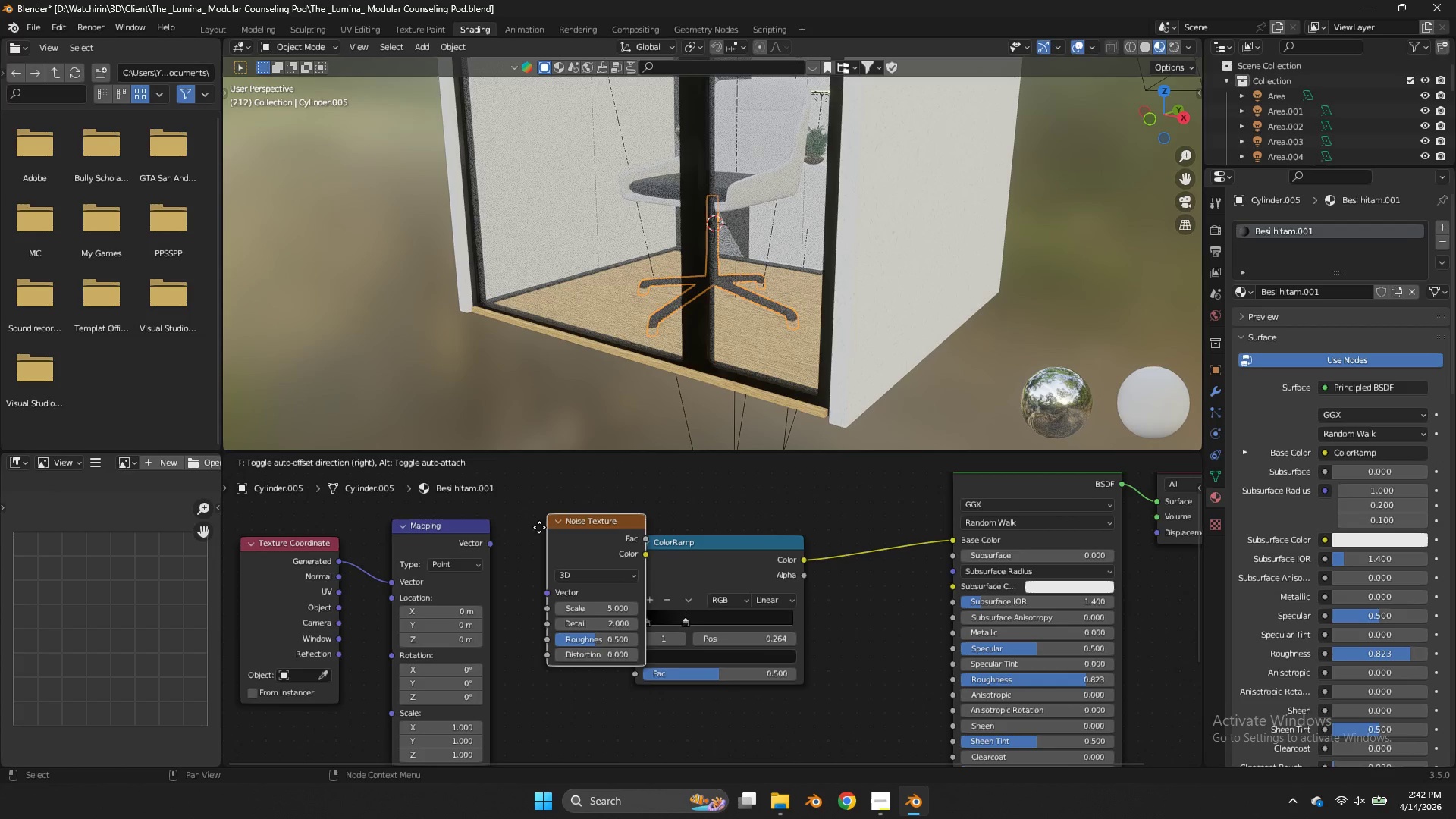 
left_click([531, 526])
 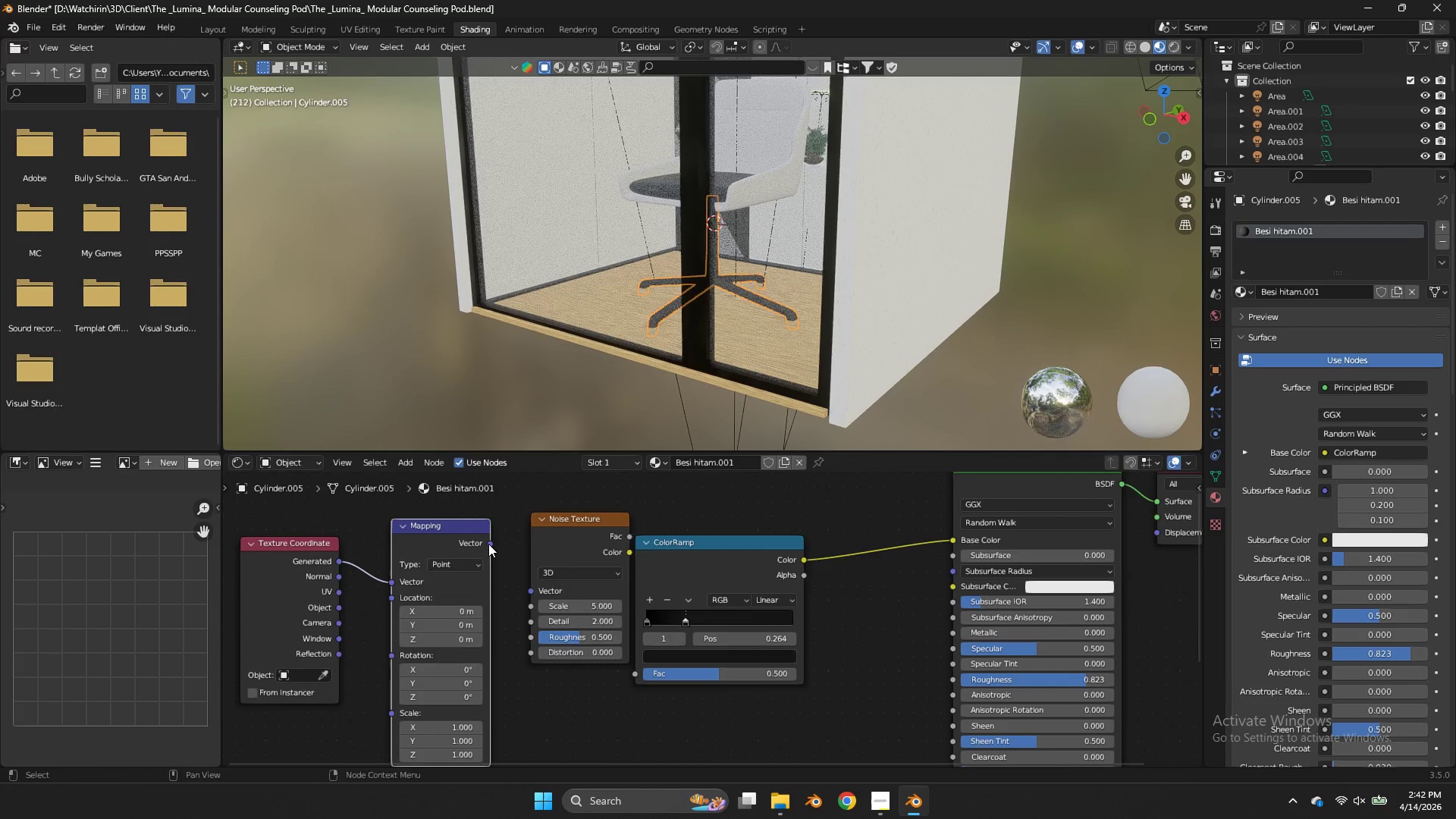 
left_click_drag(start_coordinate=[488, 544], to_coordinate=[532, 588])
 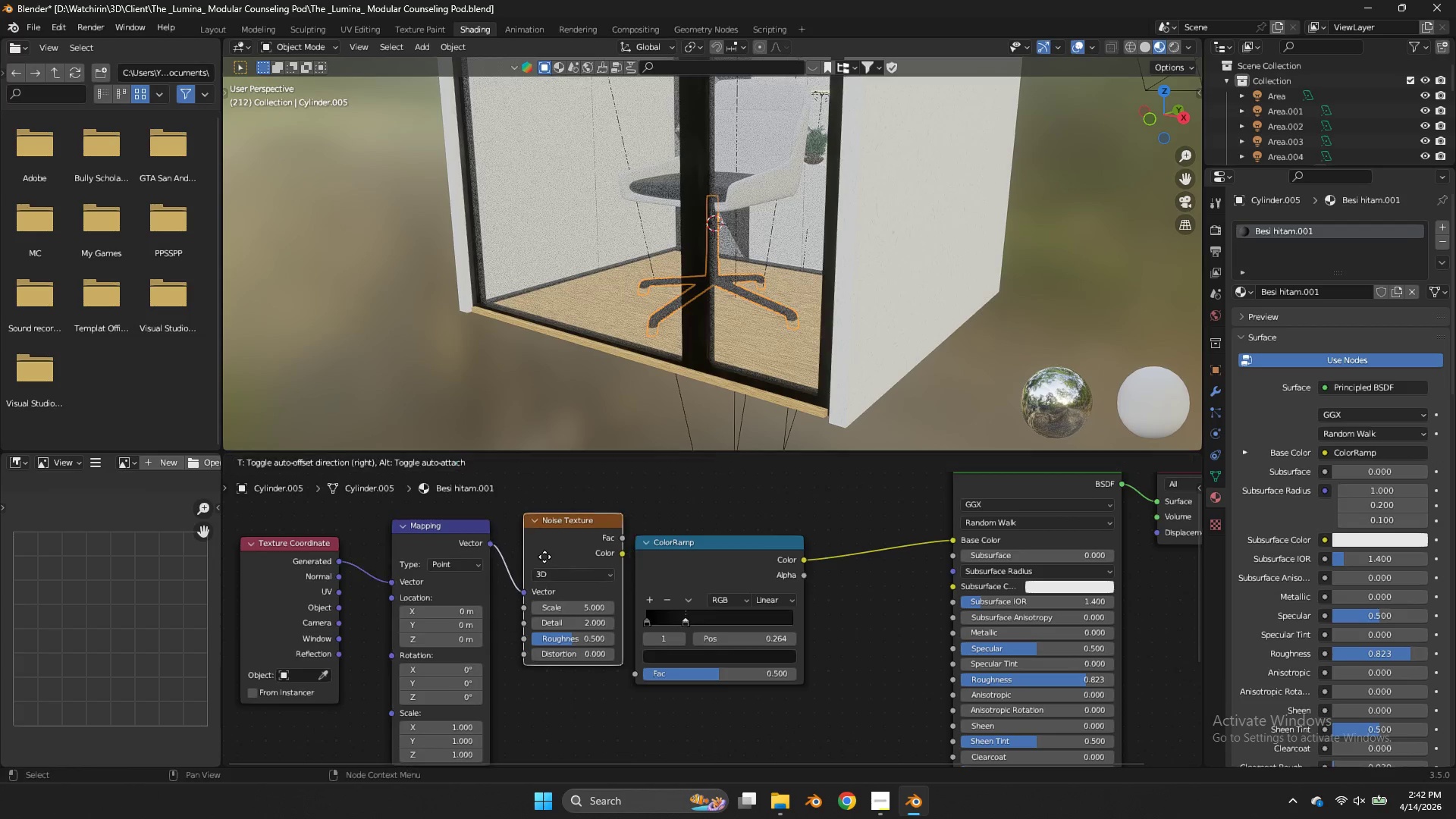 
left_click_drag(start_coordinate=[564, 555], to_coordinate=[541, 558])
 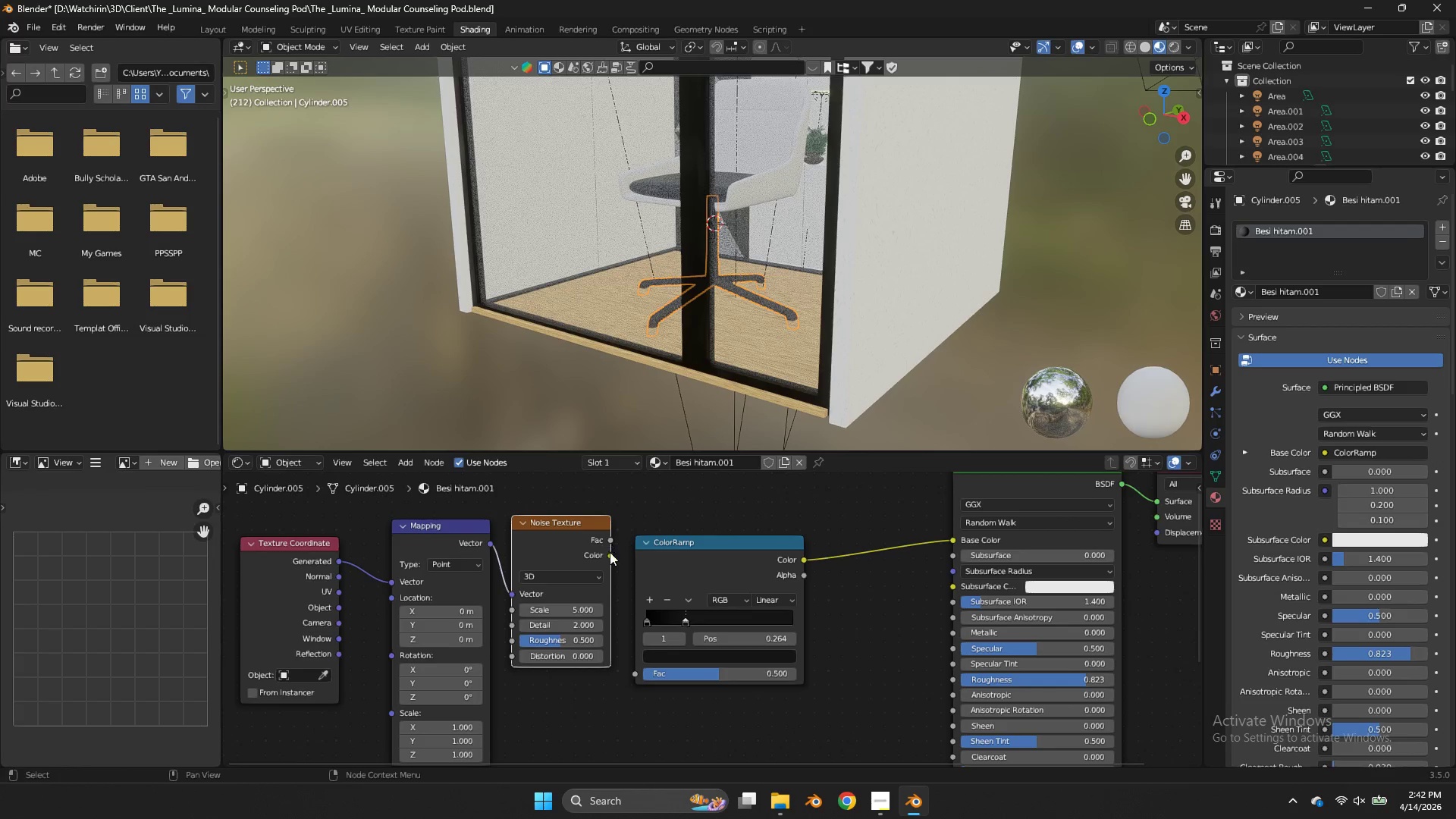 
left_click_drag(start_coordinate=[610, 554], to_coordinate=[638, 677])
 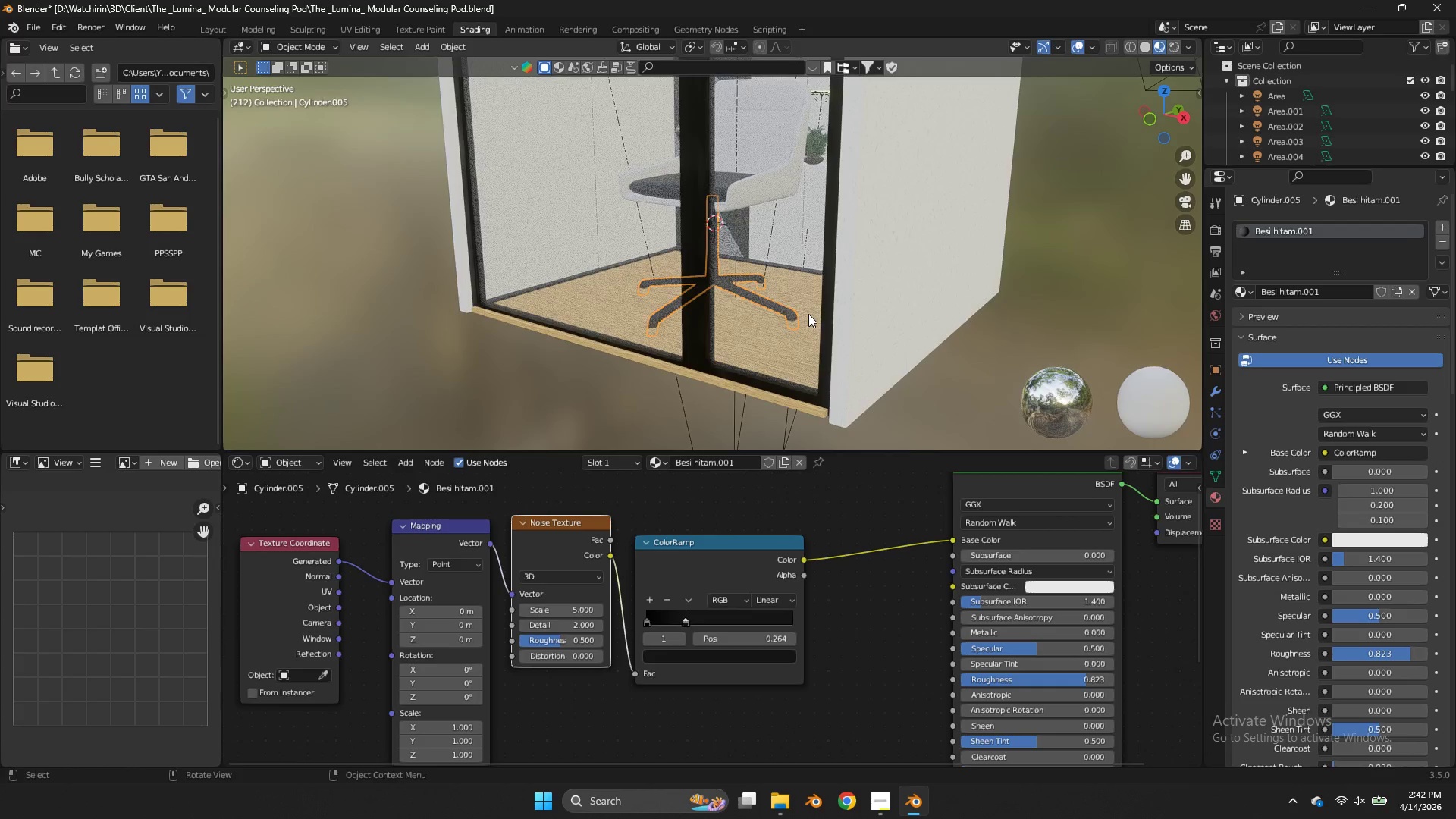 
scroll: coordinate [1012, 517], scroll_direction: up, amount: 9.0
 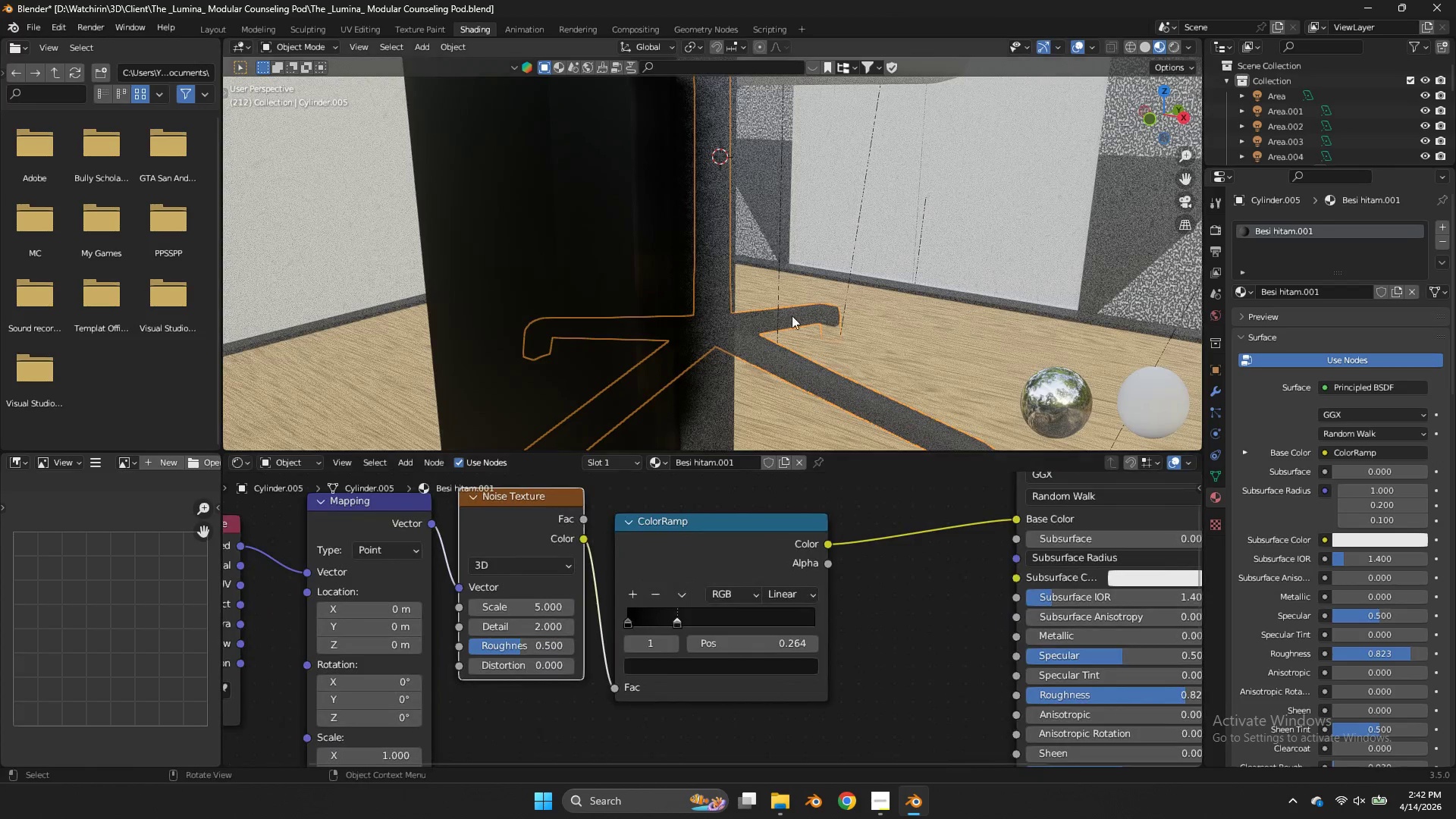 
key(Z)
 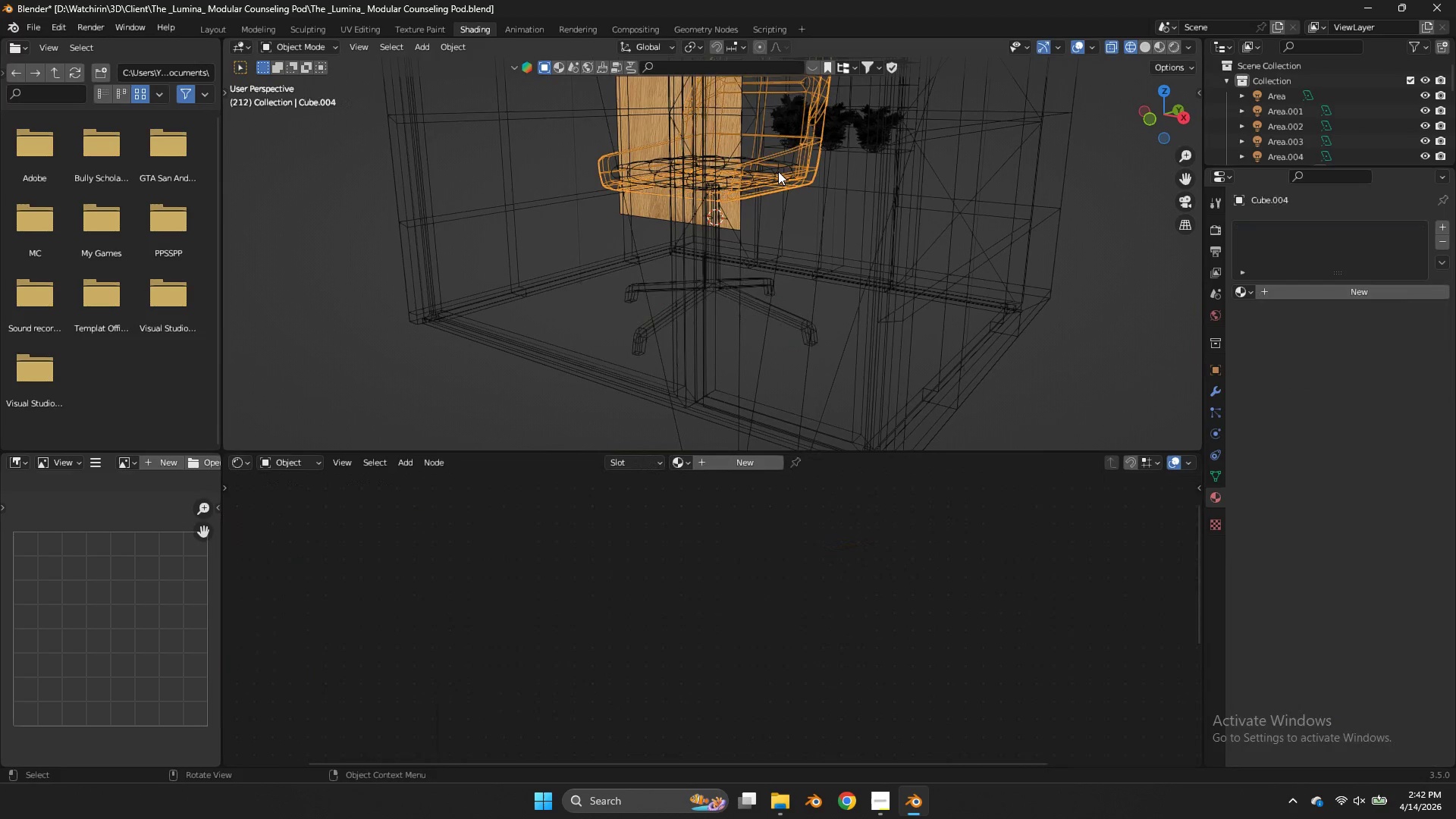 
scroll: coordinate [805, 171], scroll_direction: down, amount: 5.0
 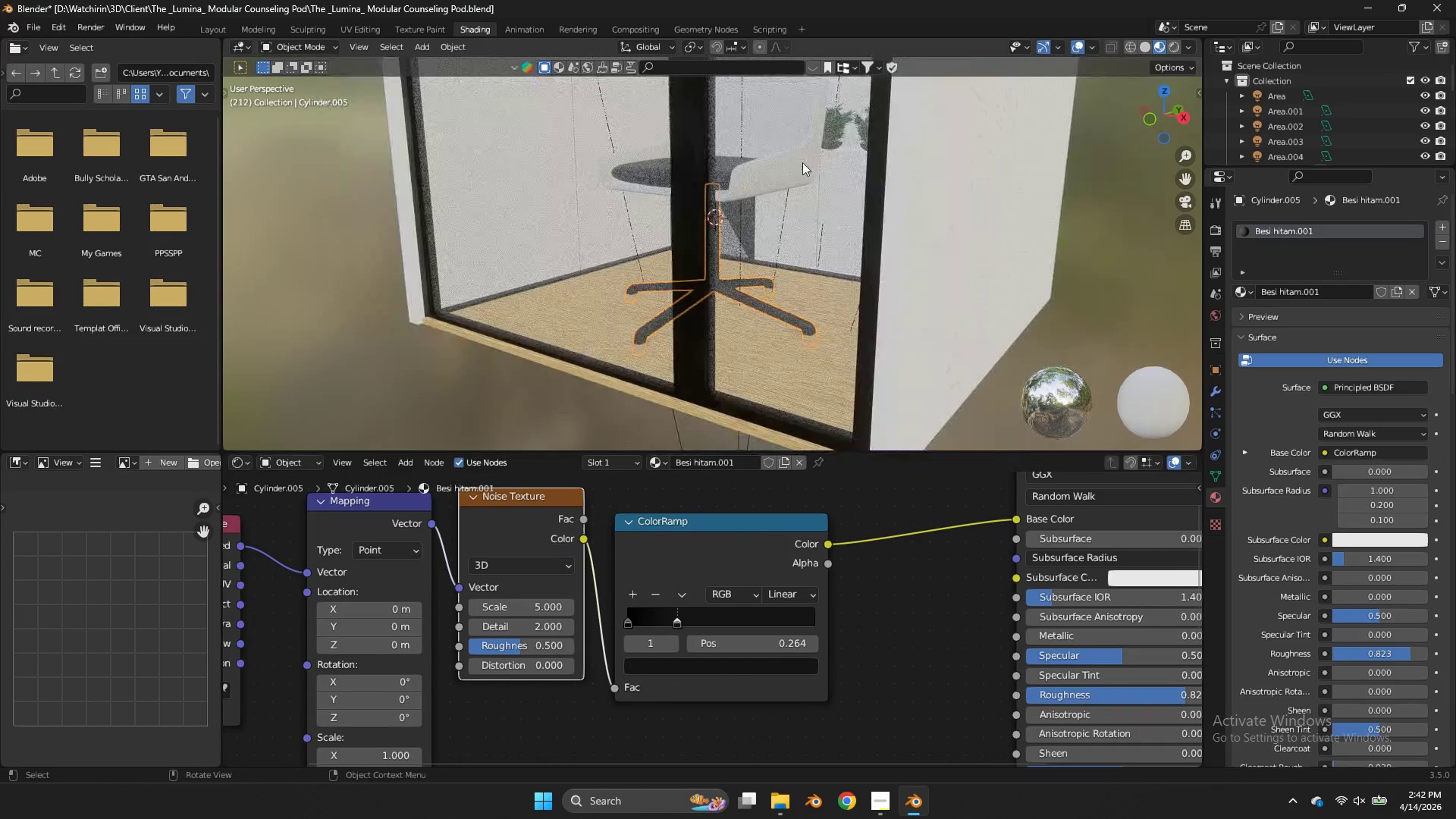 
double_click([778, 171])
 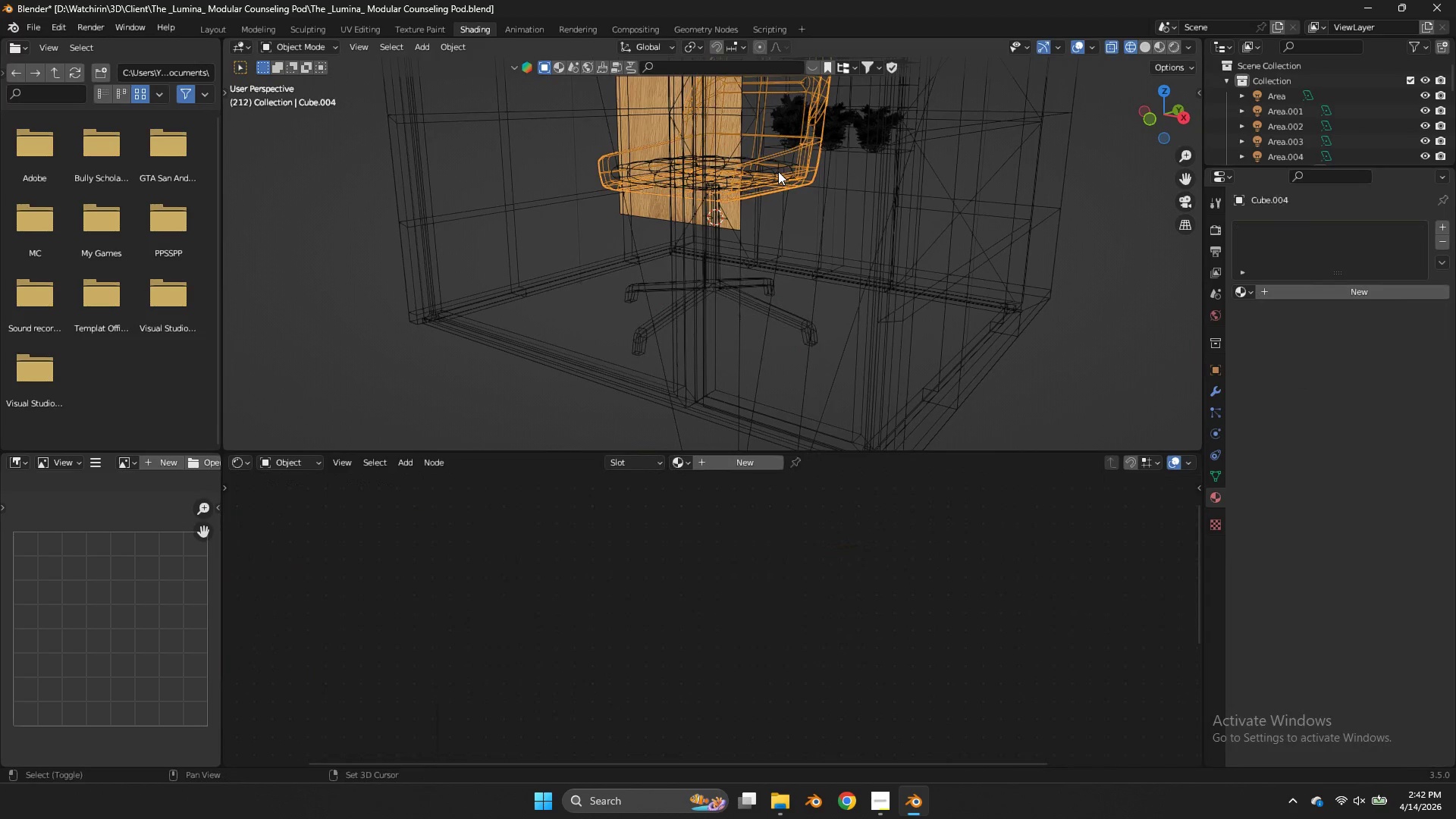 
hold_key(key=ShiftLeft, duration=1.17)
triple_click([778, 171])
 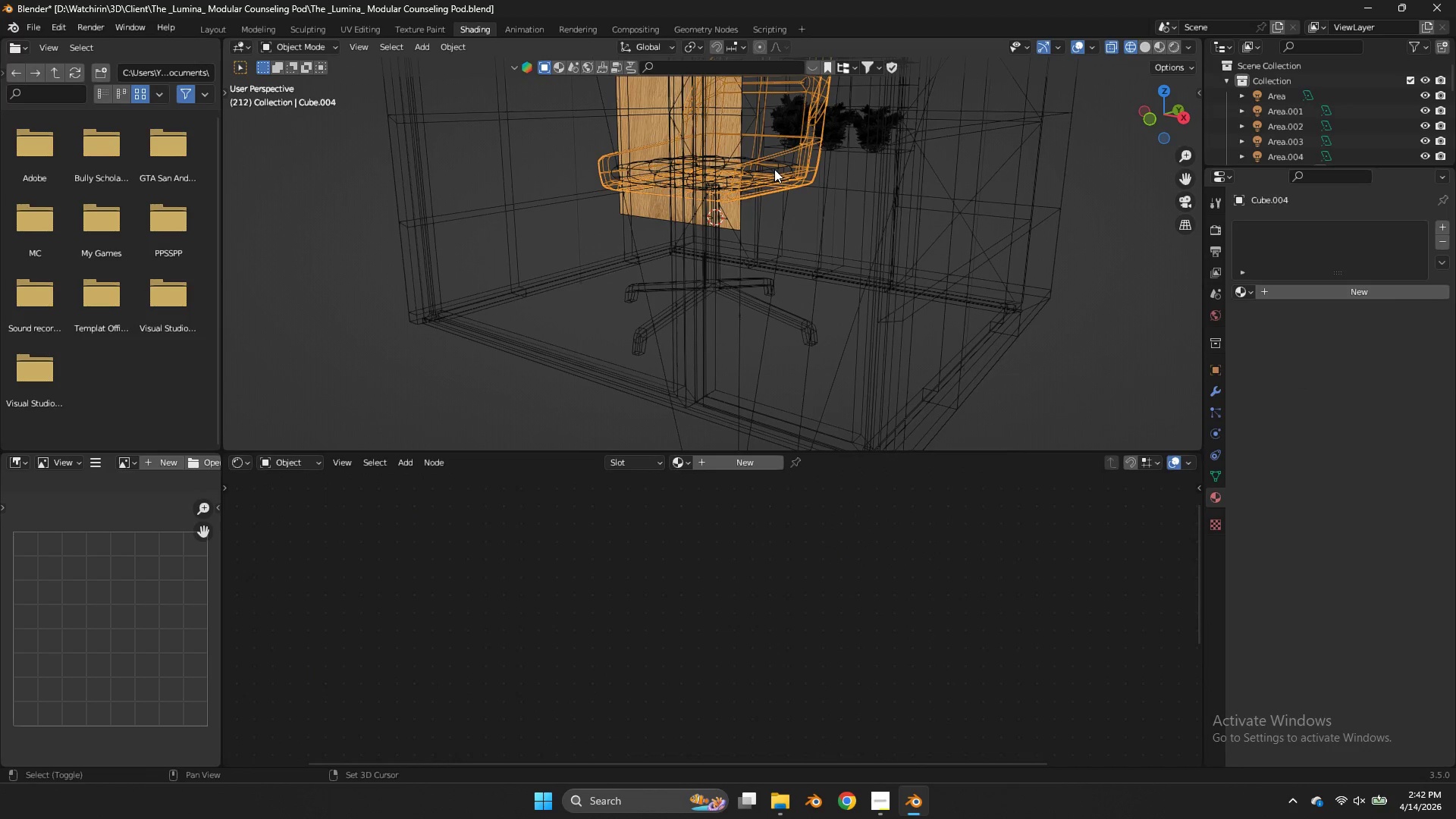 
triple_click([774, 169])
 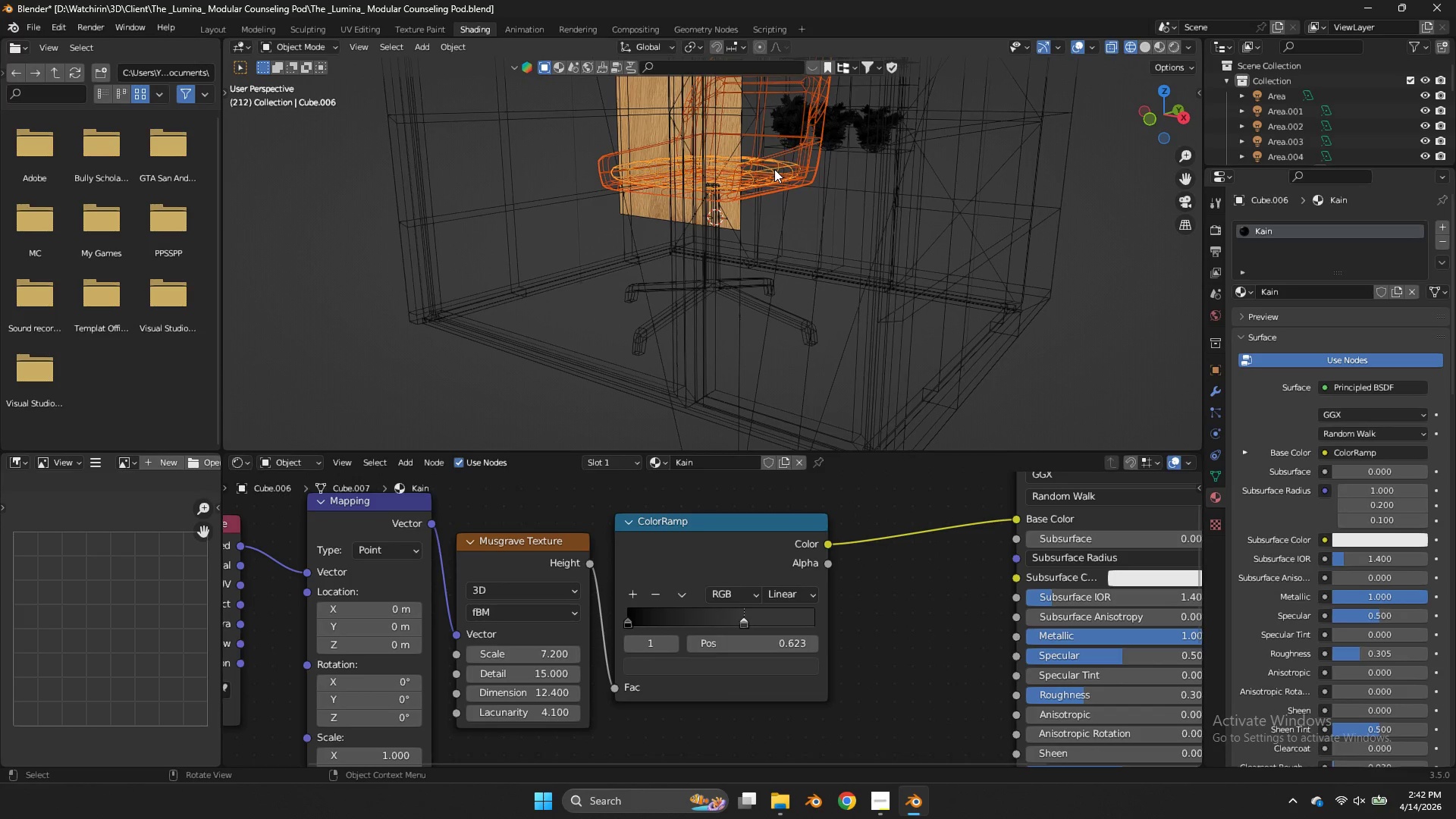 
key(NumpadDivide)
 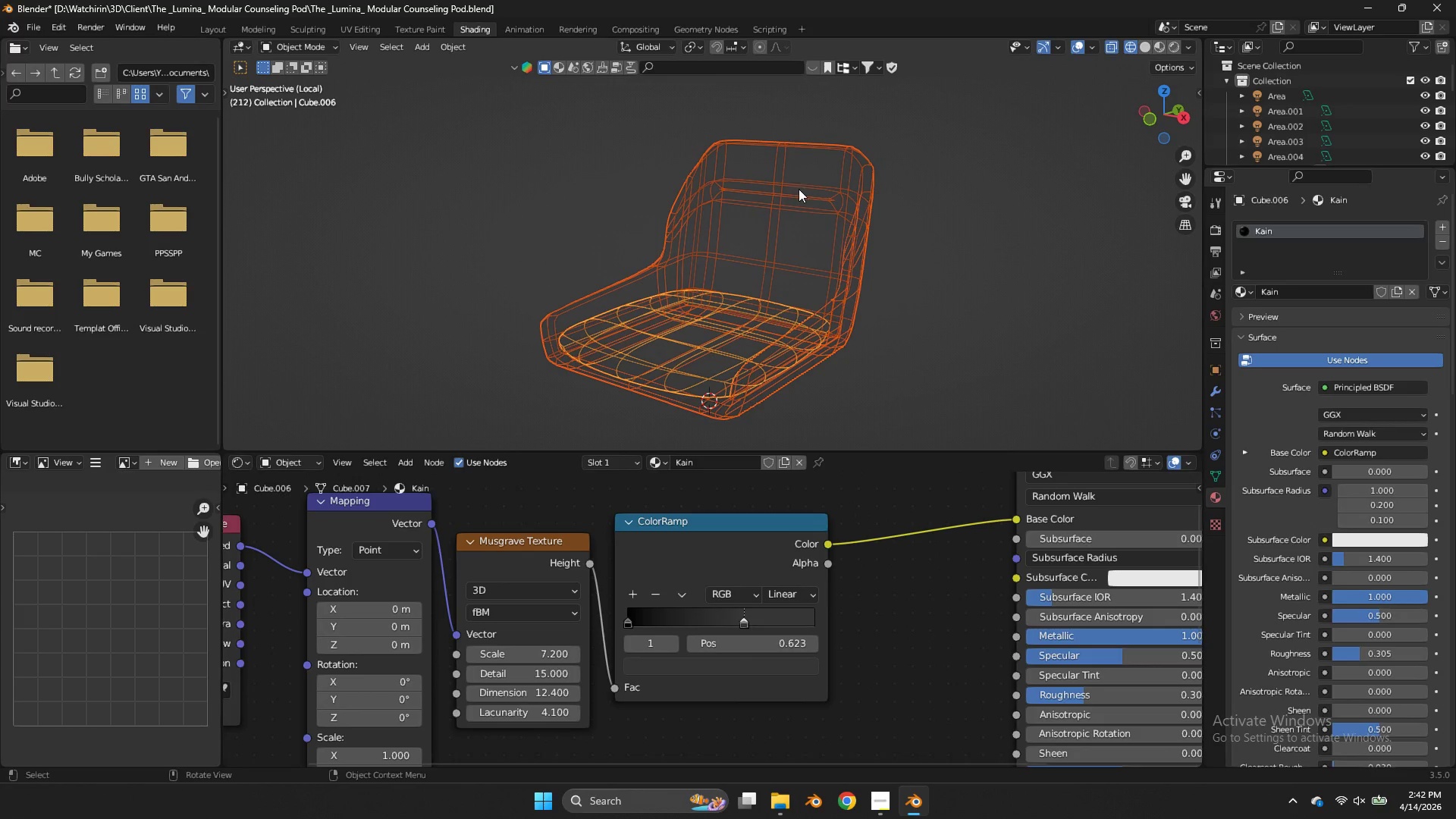 
key(Z)
 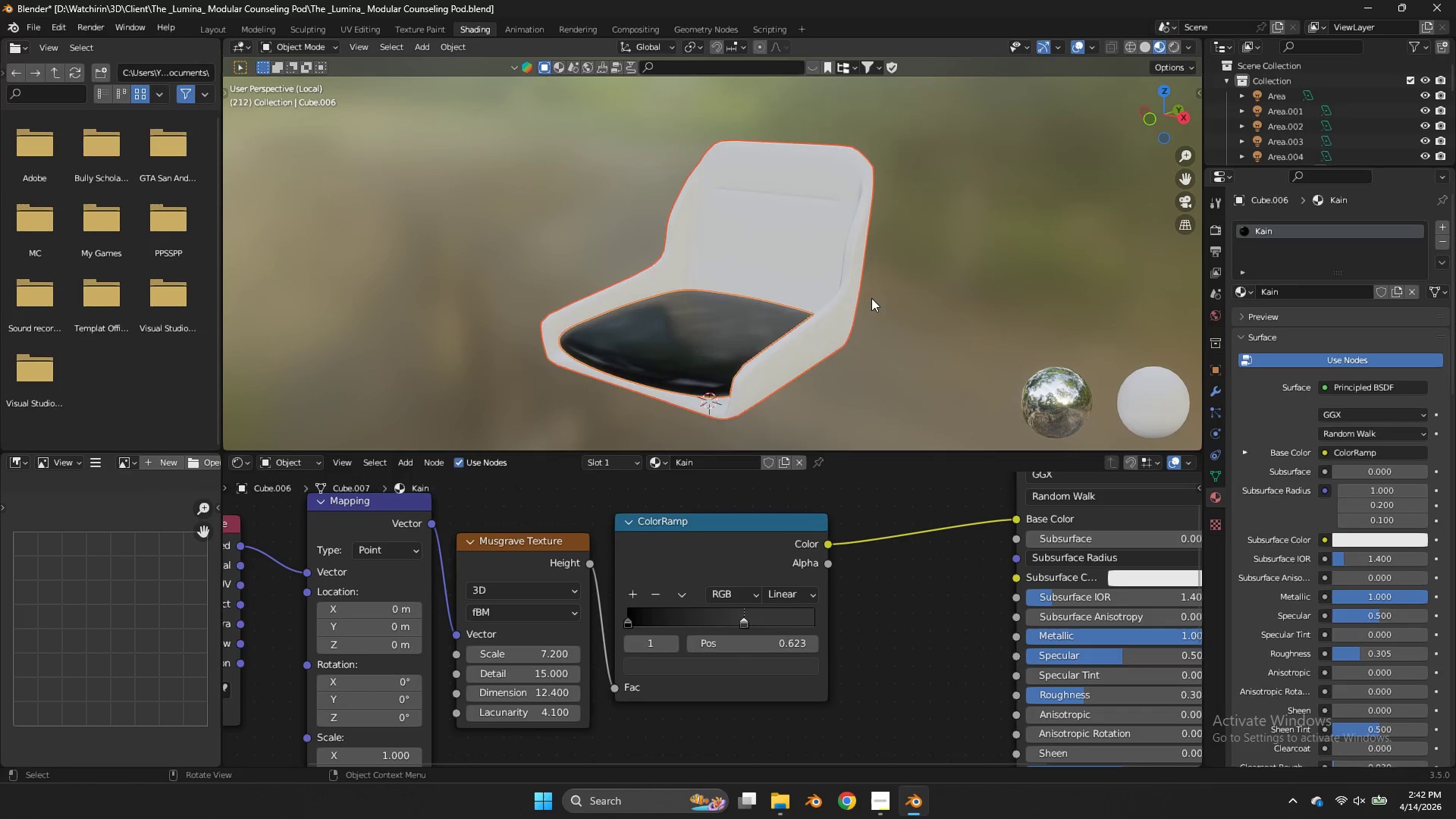 
left_click([757, 337])
 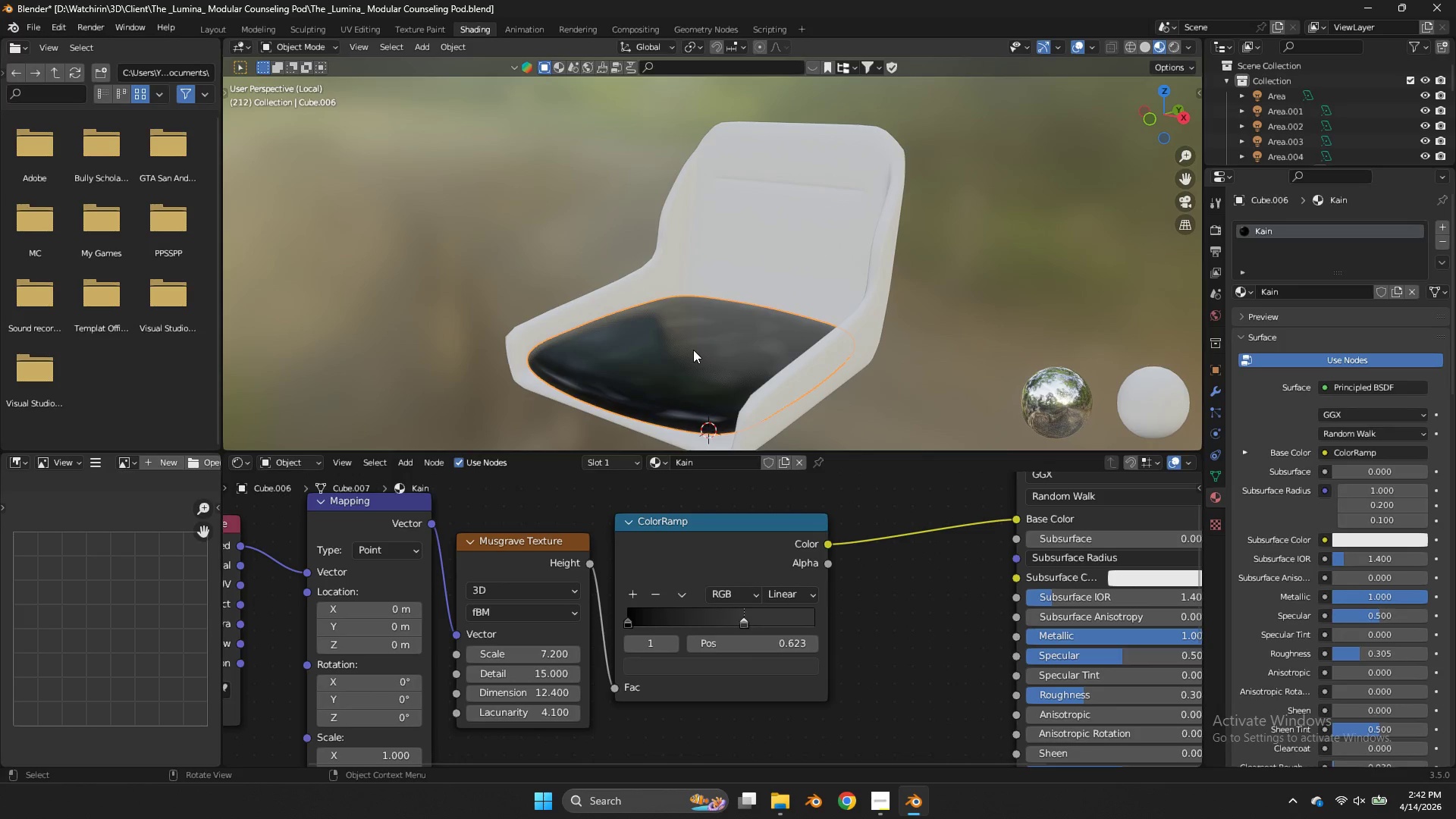 
scroll: coordinate [871, 298], scroll_direction: up, amount: 1.0
 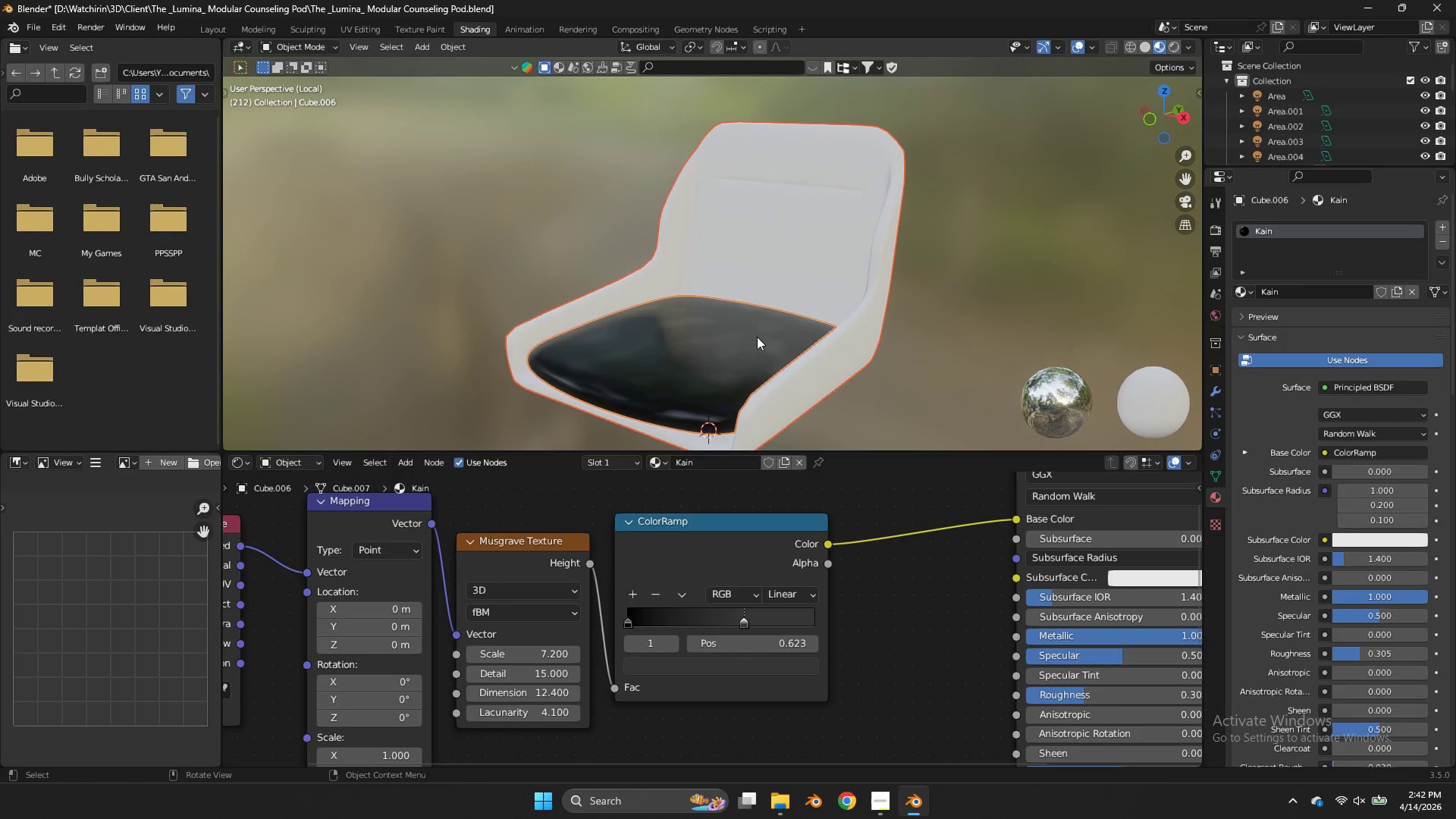 
double_click([868, 339])
 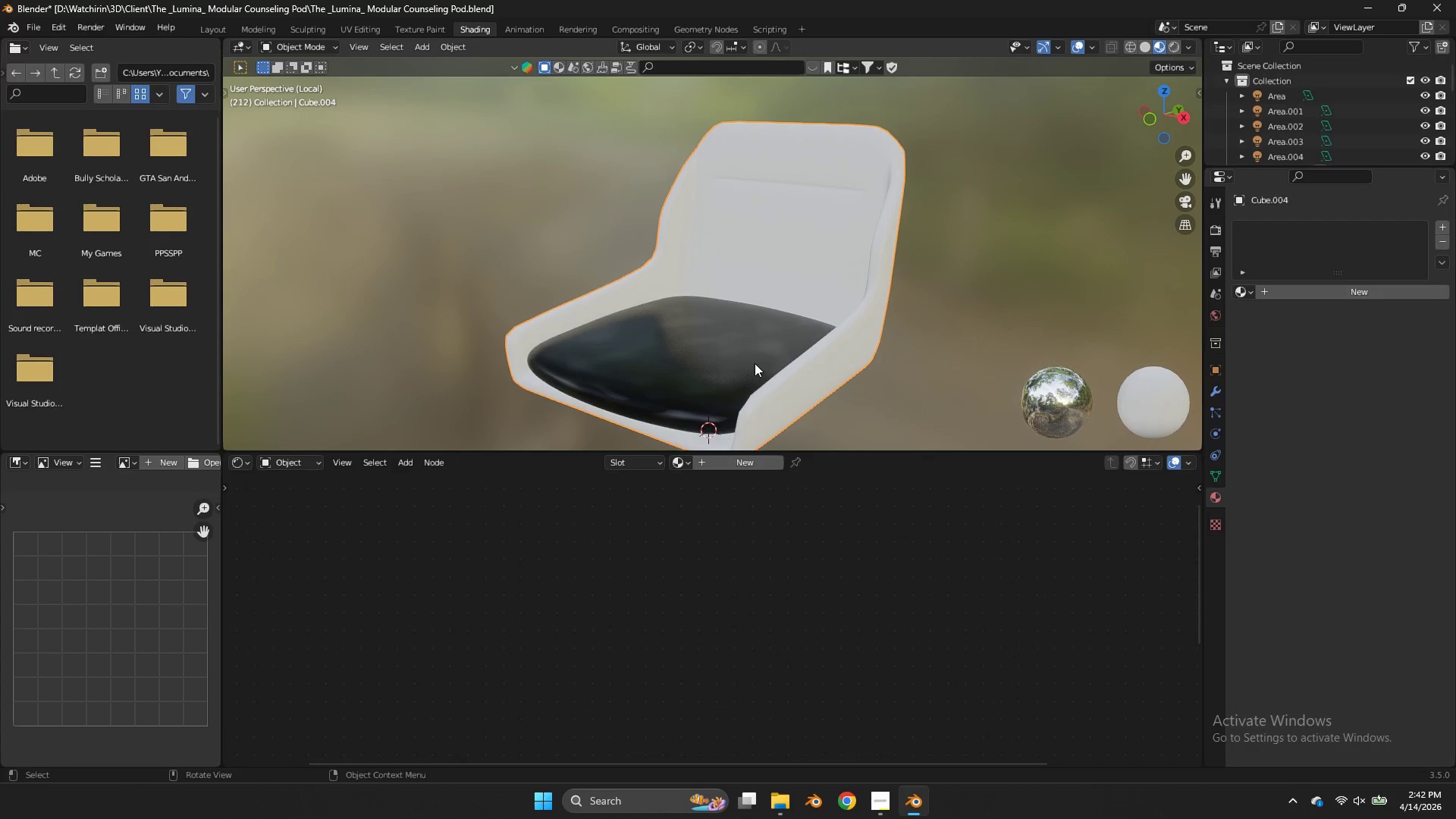 
triple_click([755, 363])
 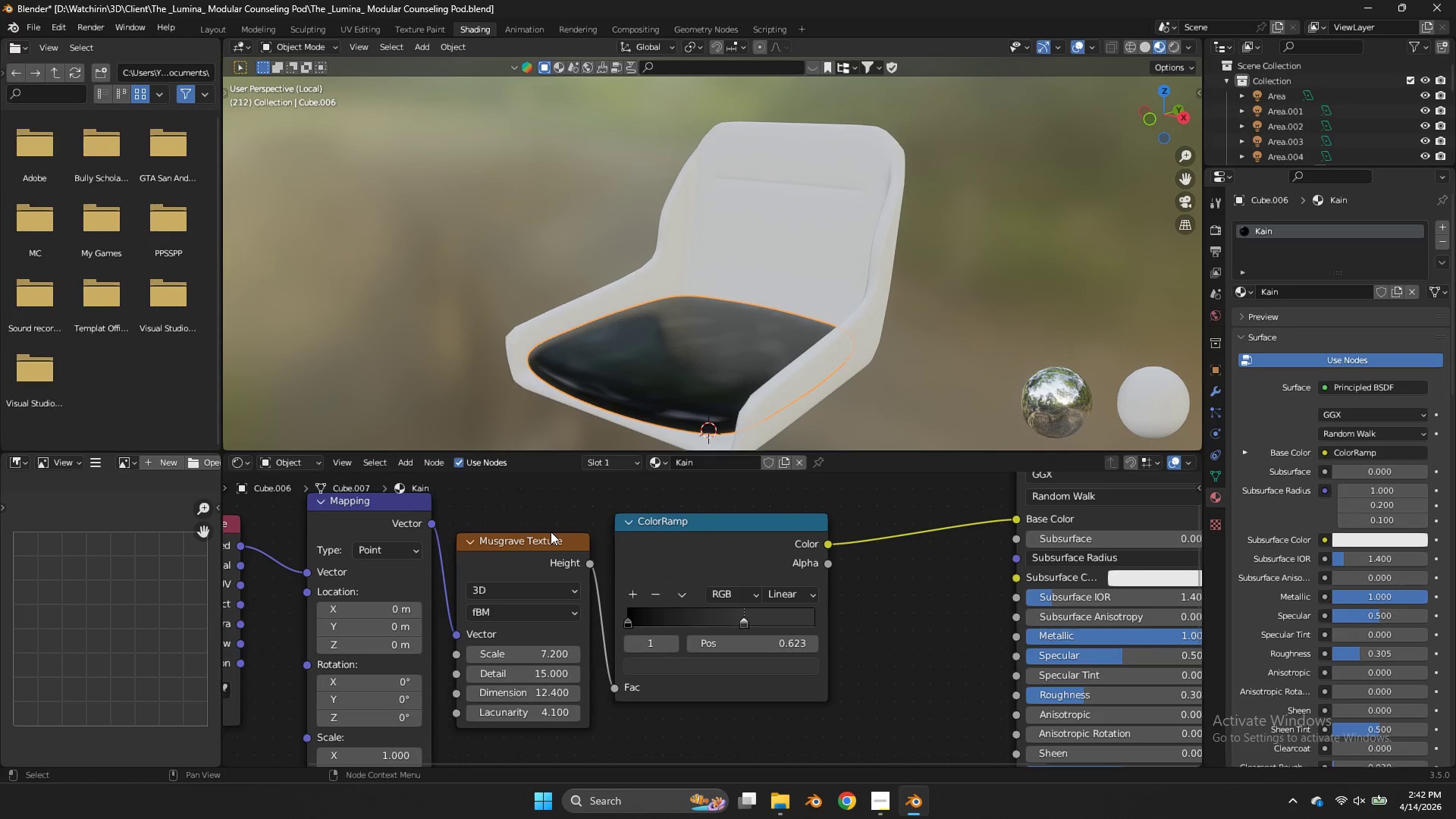 
left_click([538, 539])
 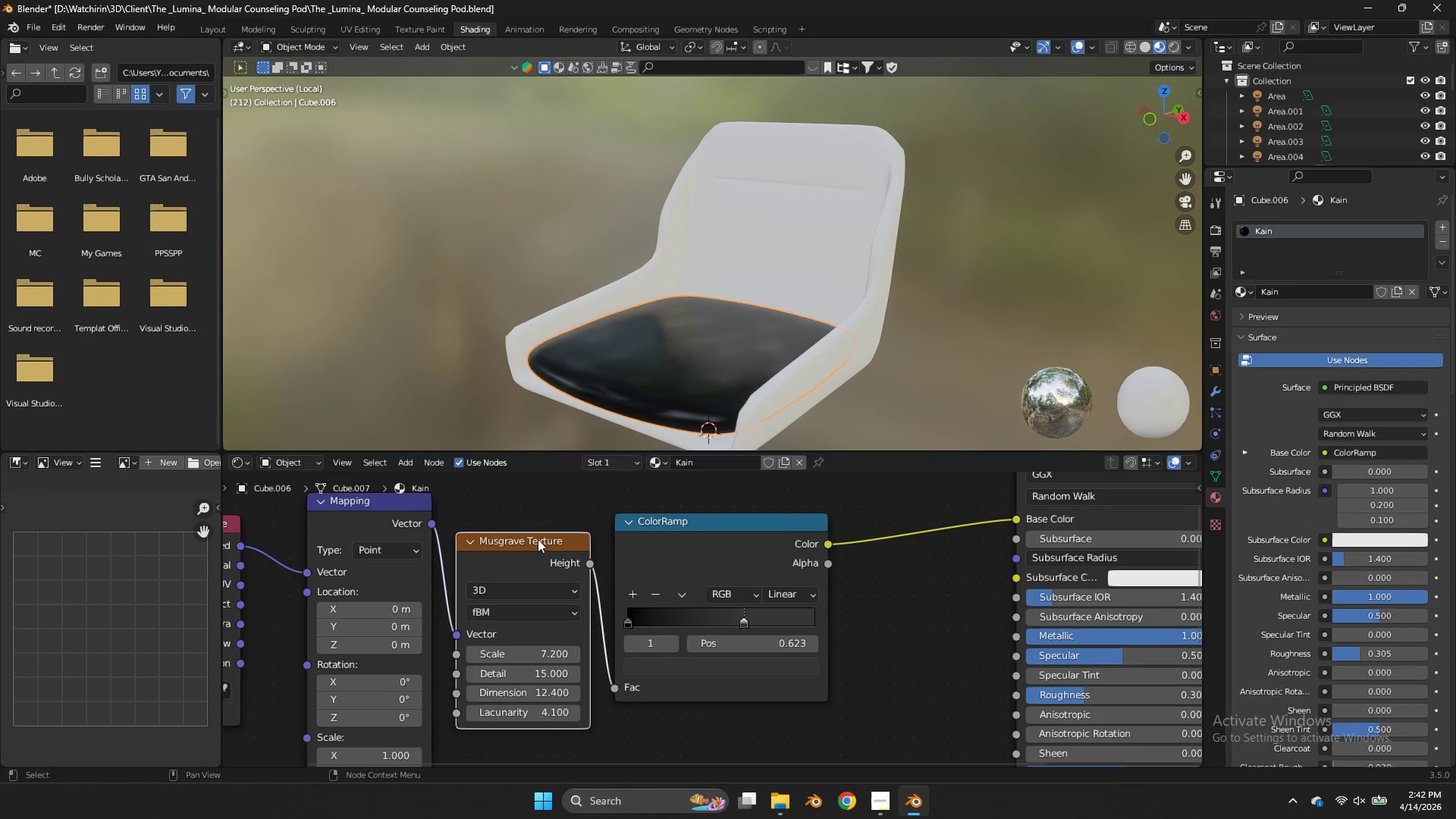 
key(X)
 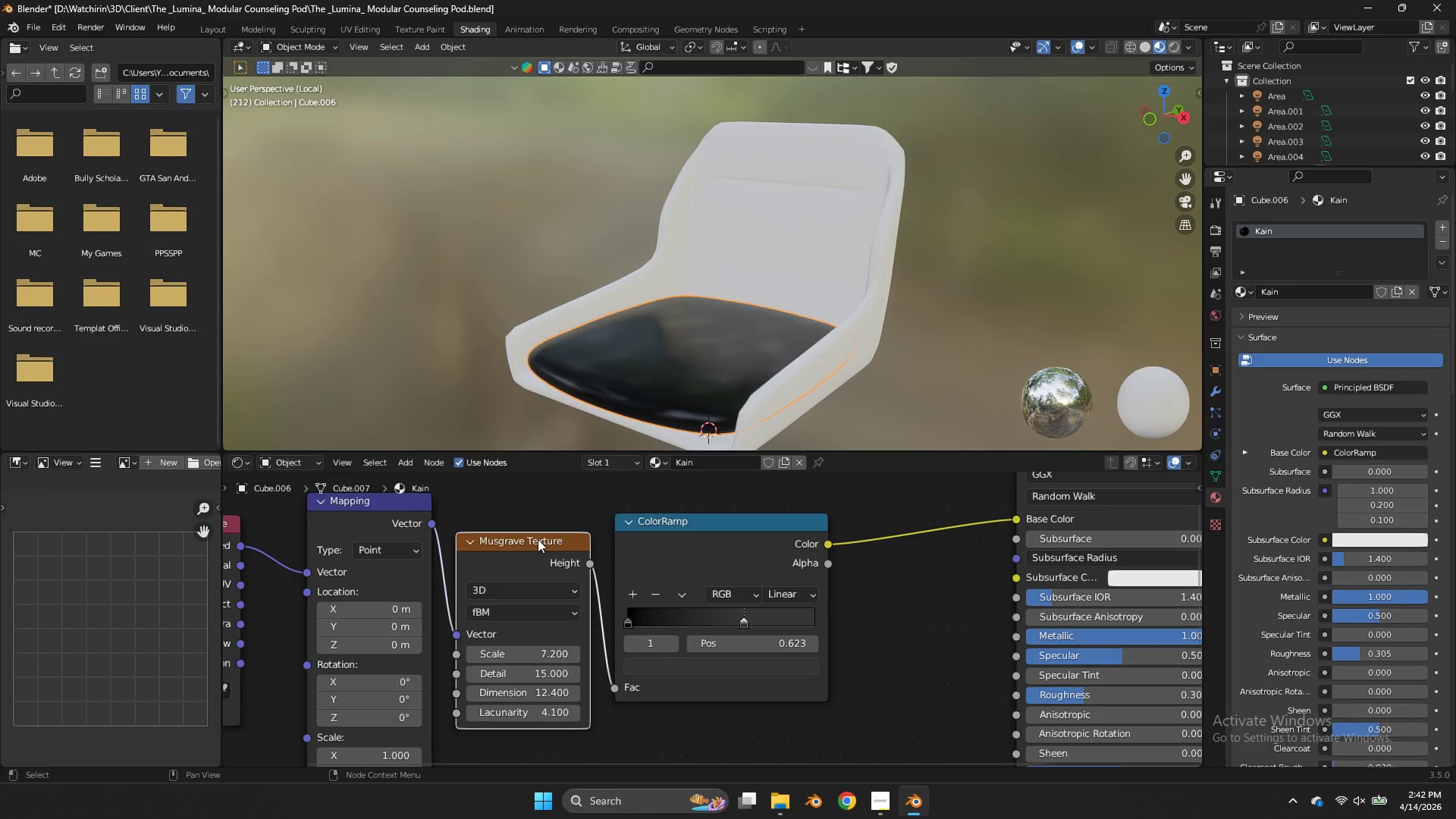 
double_click([538, 539])
 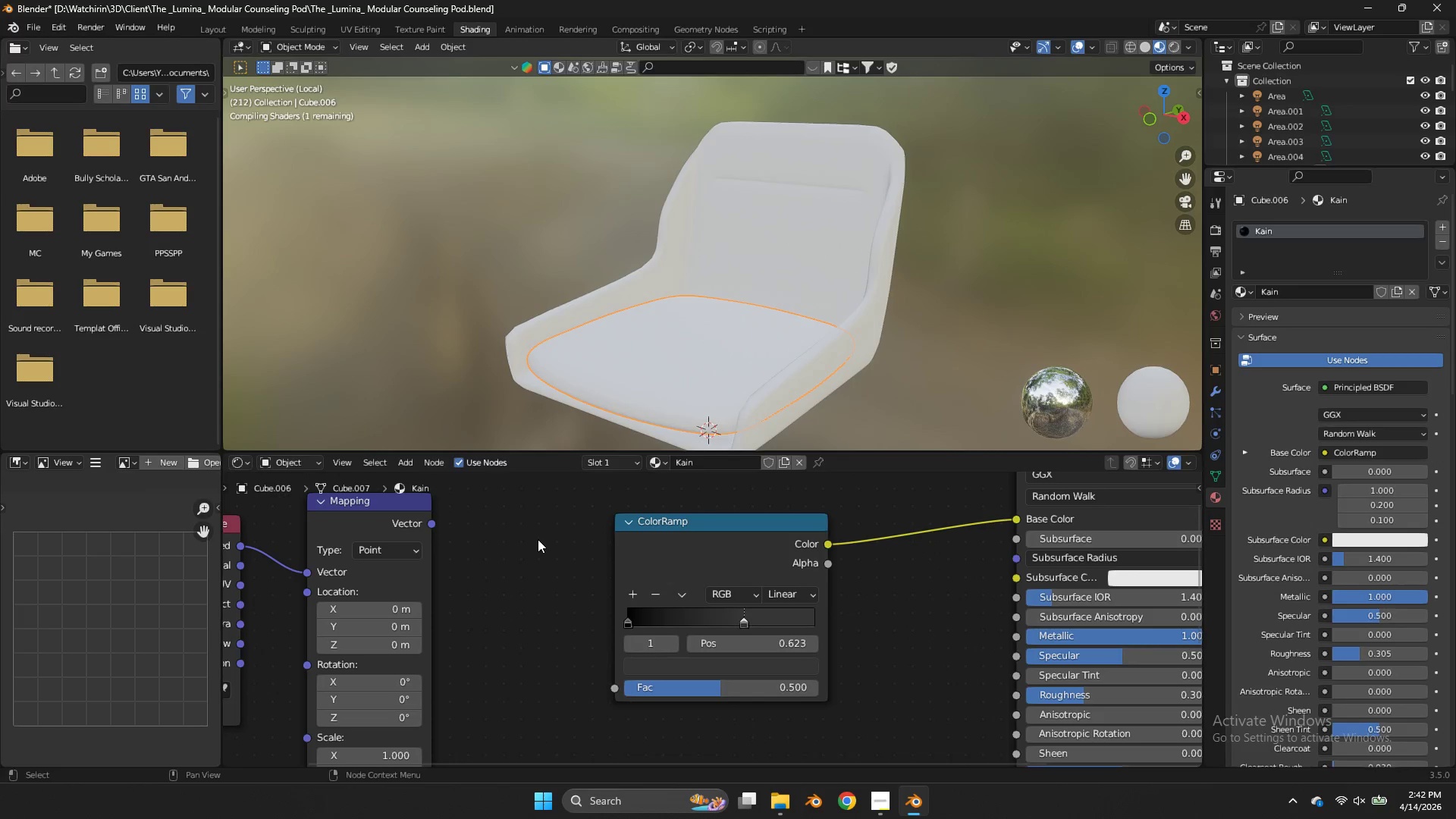 
key(Shift+ShiftLeft)
 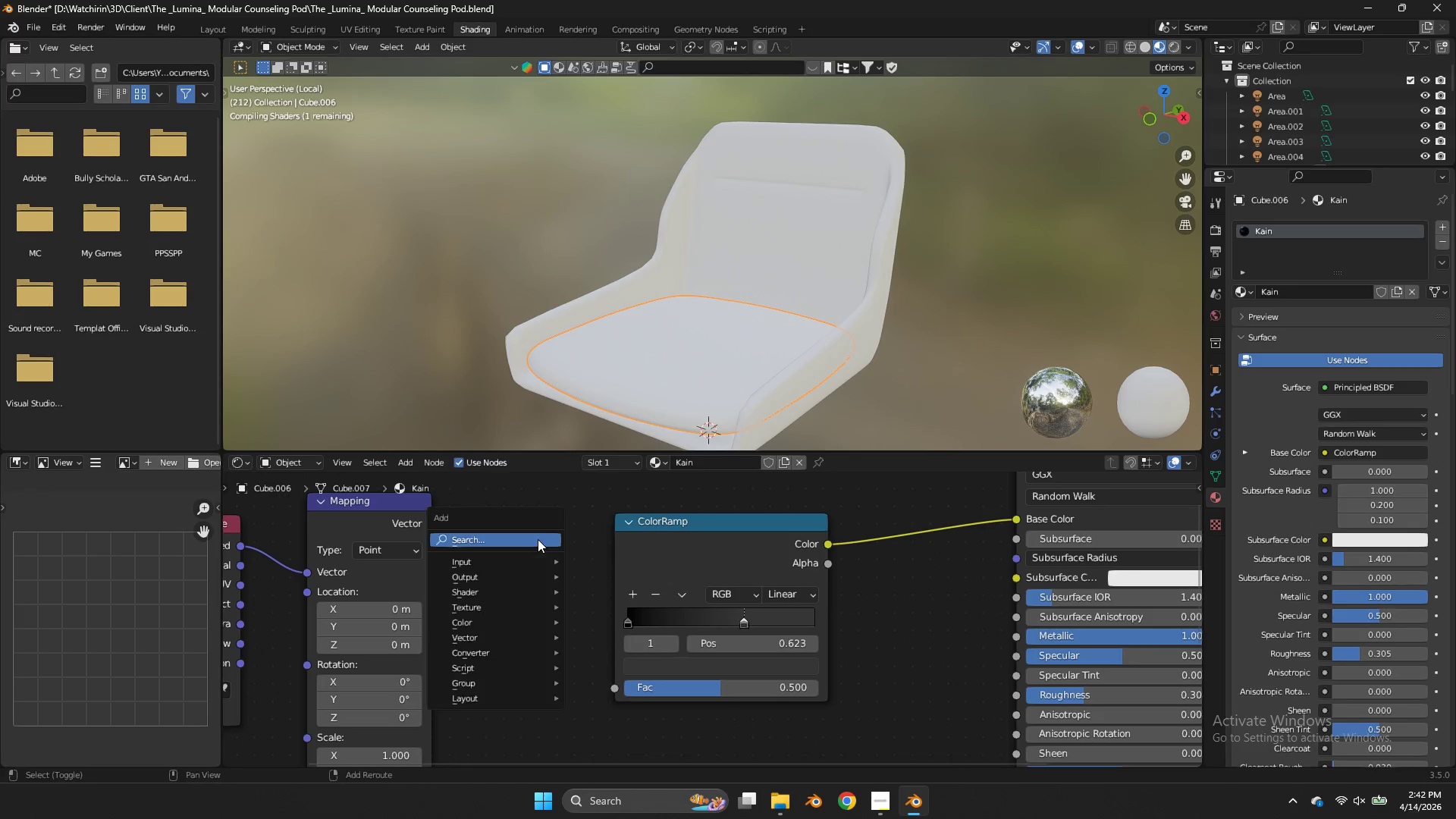 
key(Shift+A)
 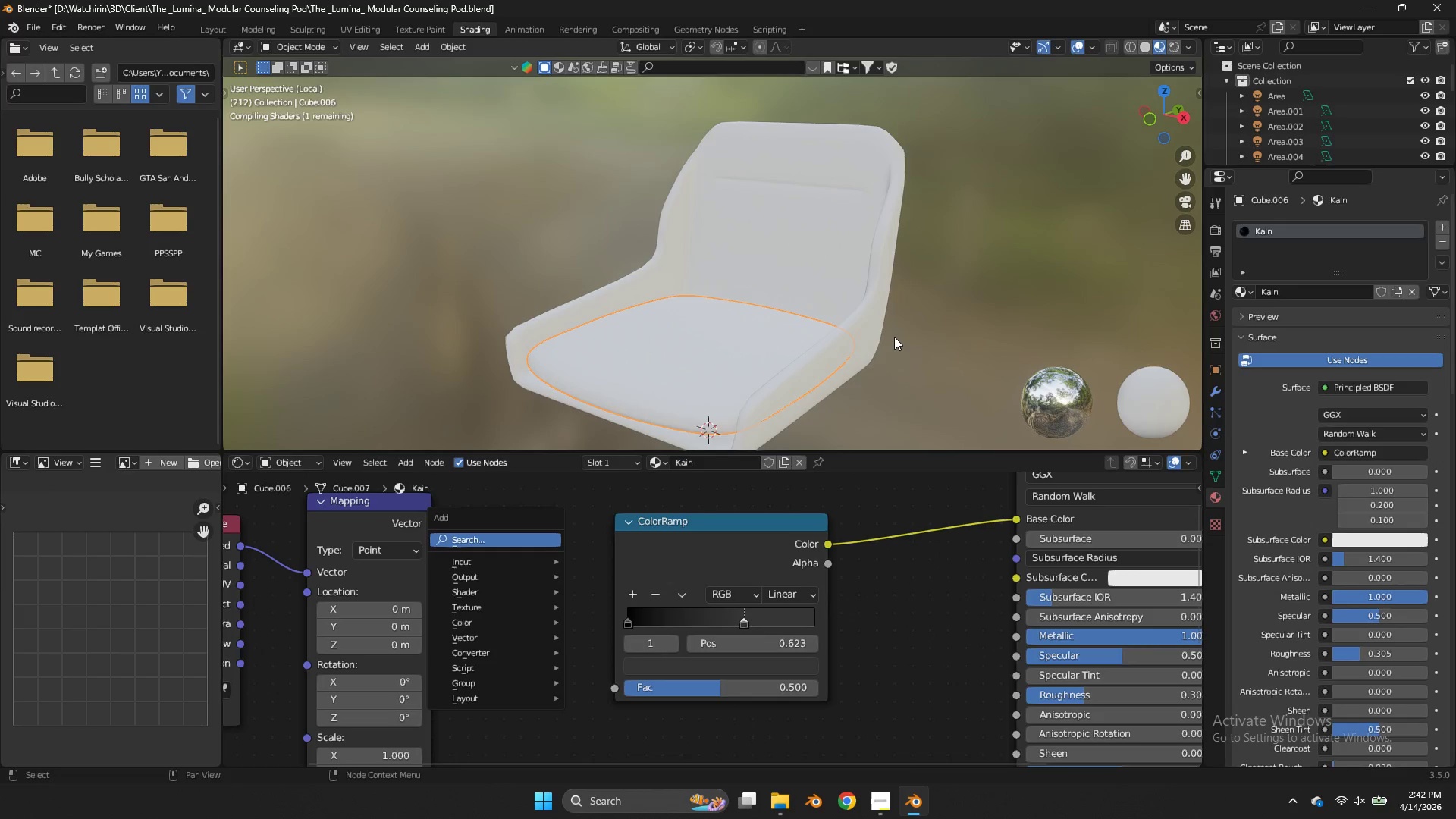 
left_click([894, 337])
 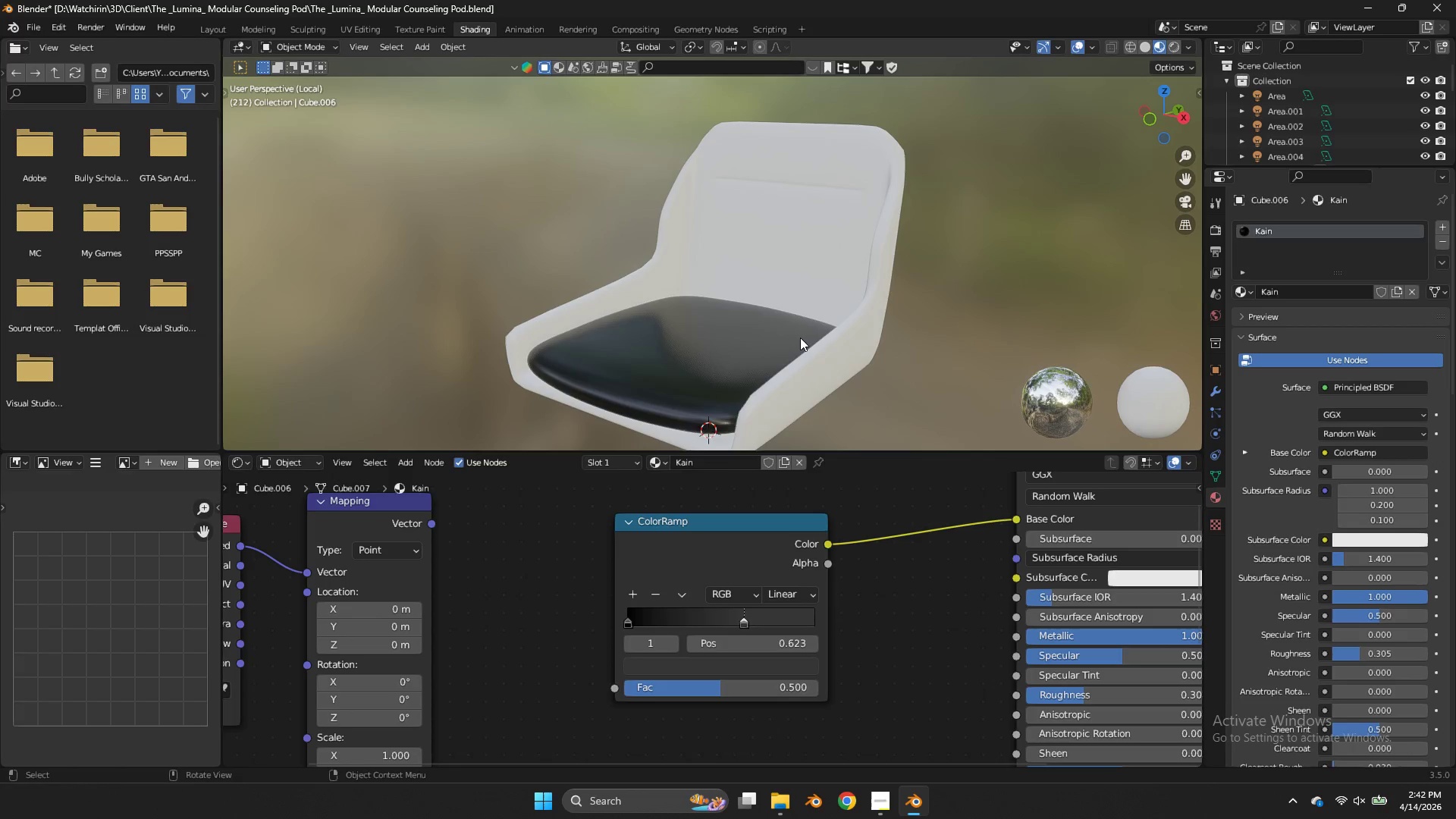 
key(Control+Z)
 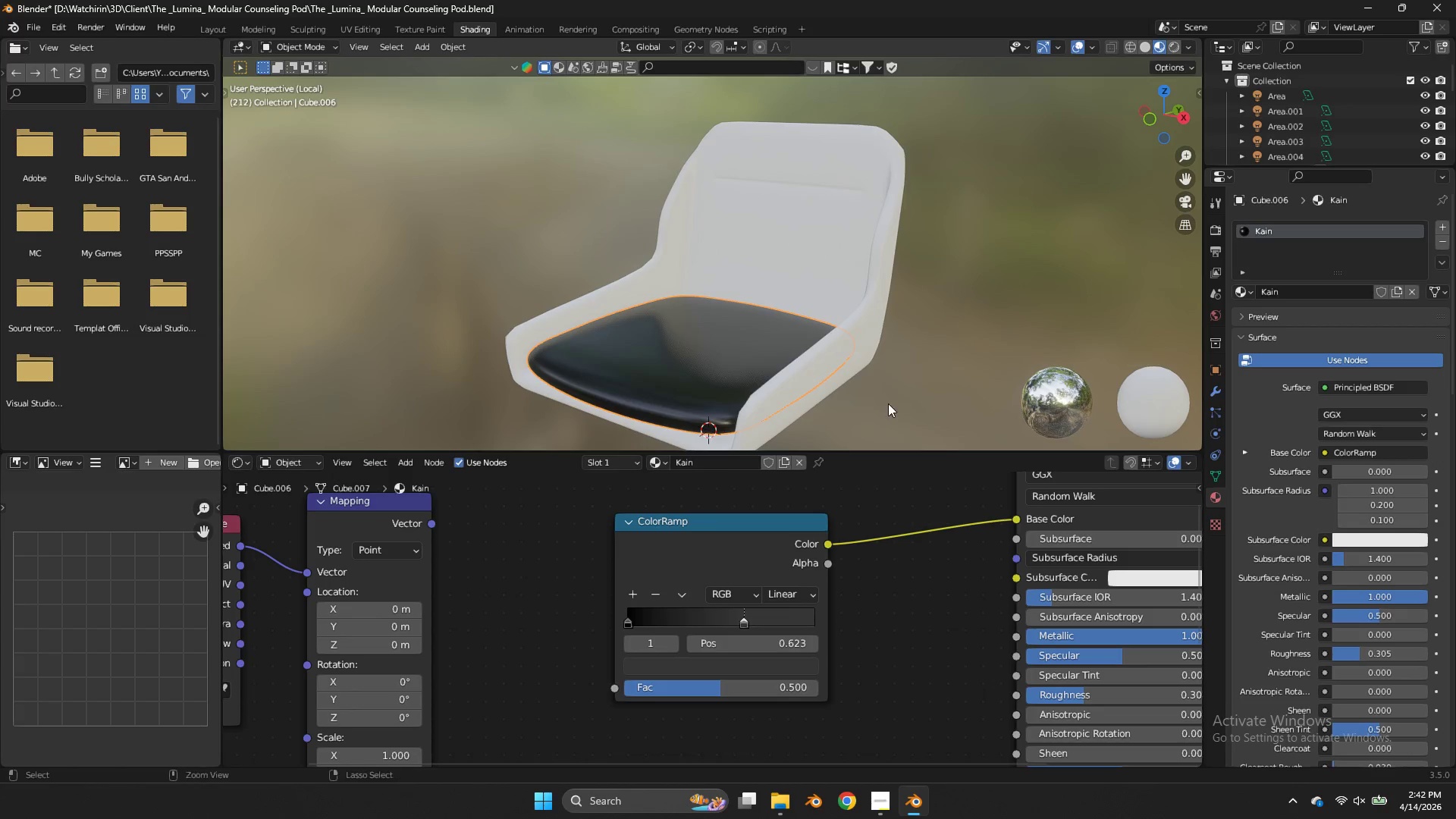 
key(Control+Z)
 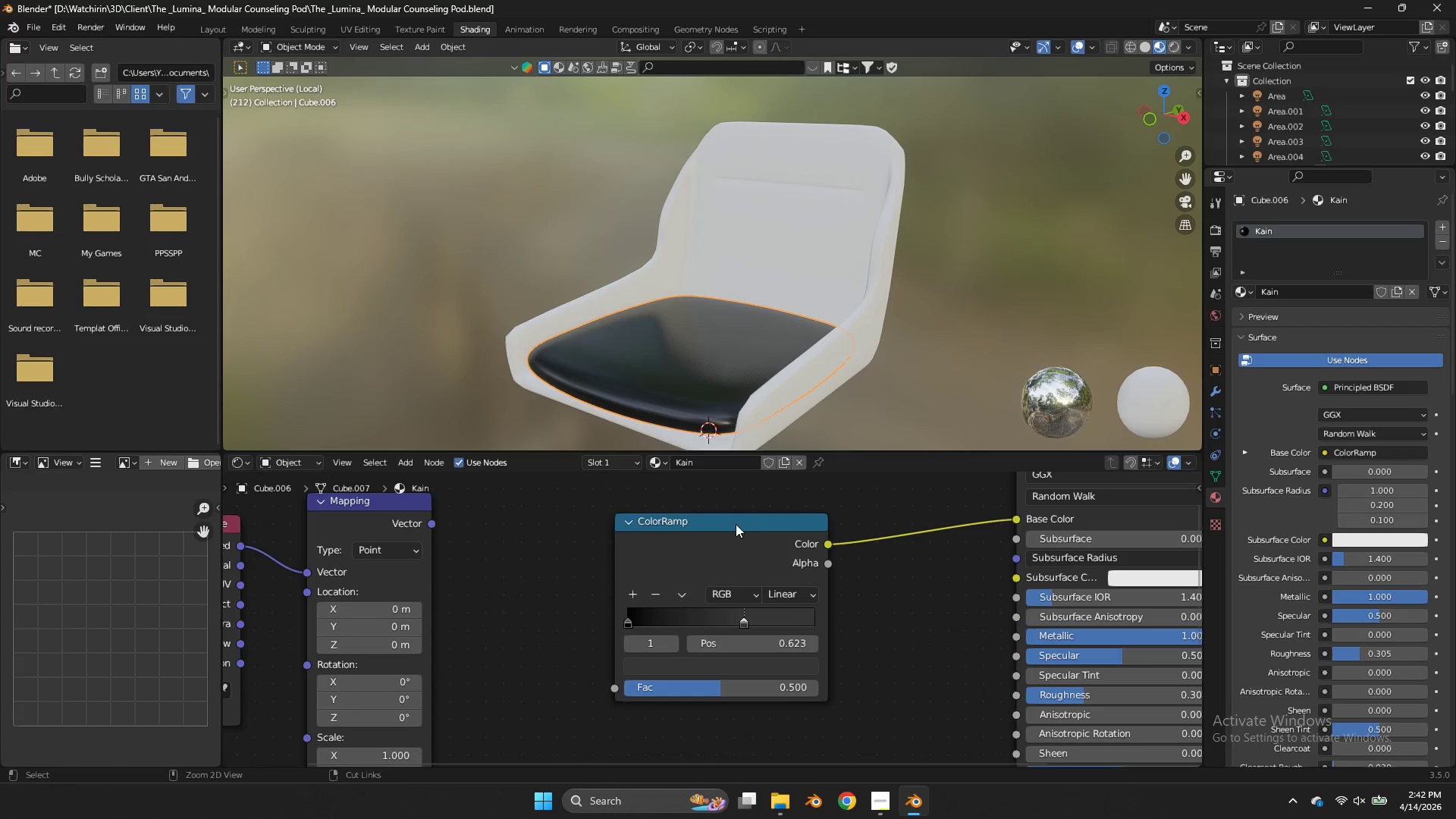 
left_click([736, 524])
 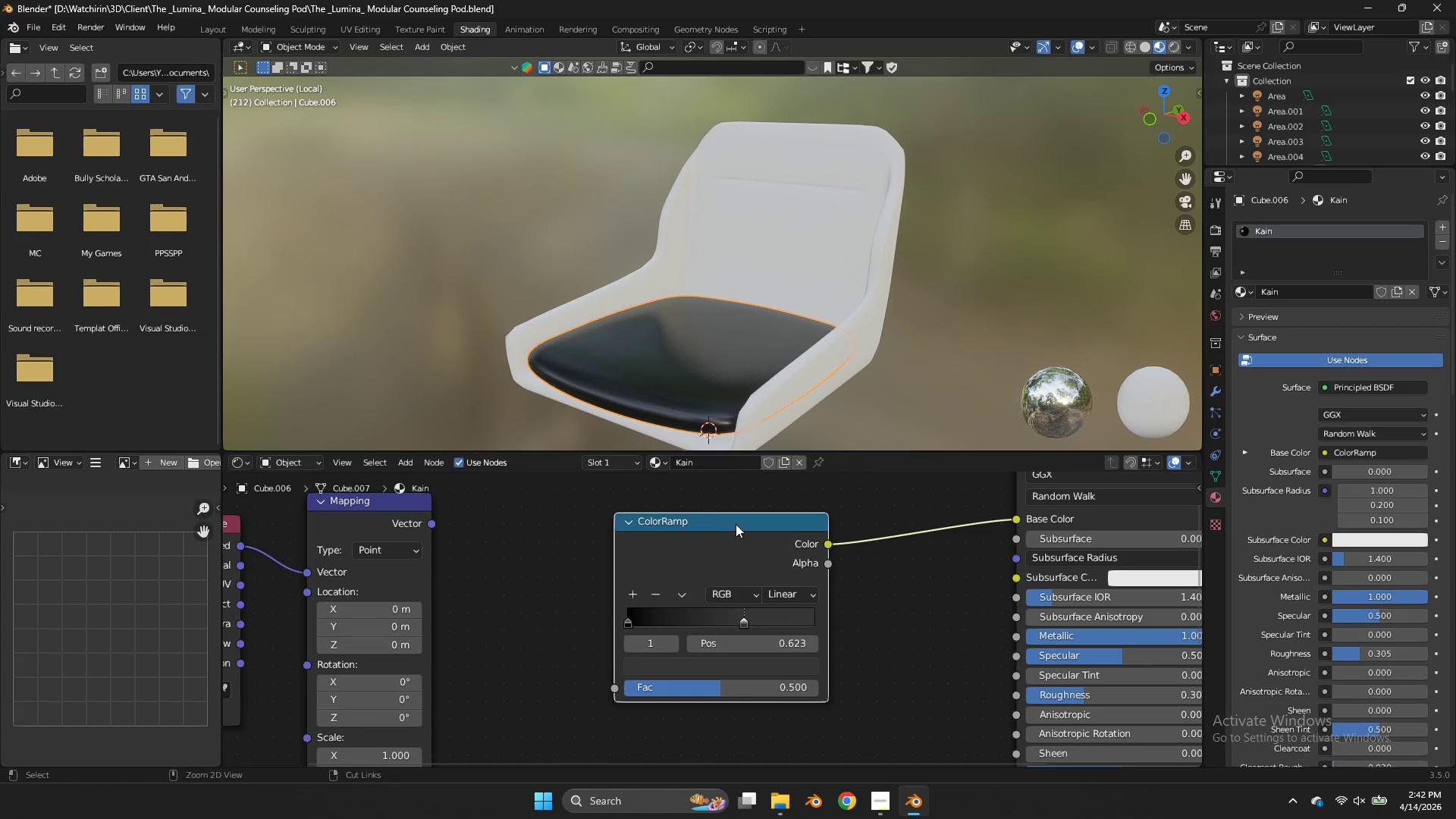 
key(Control+Z)
 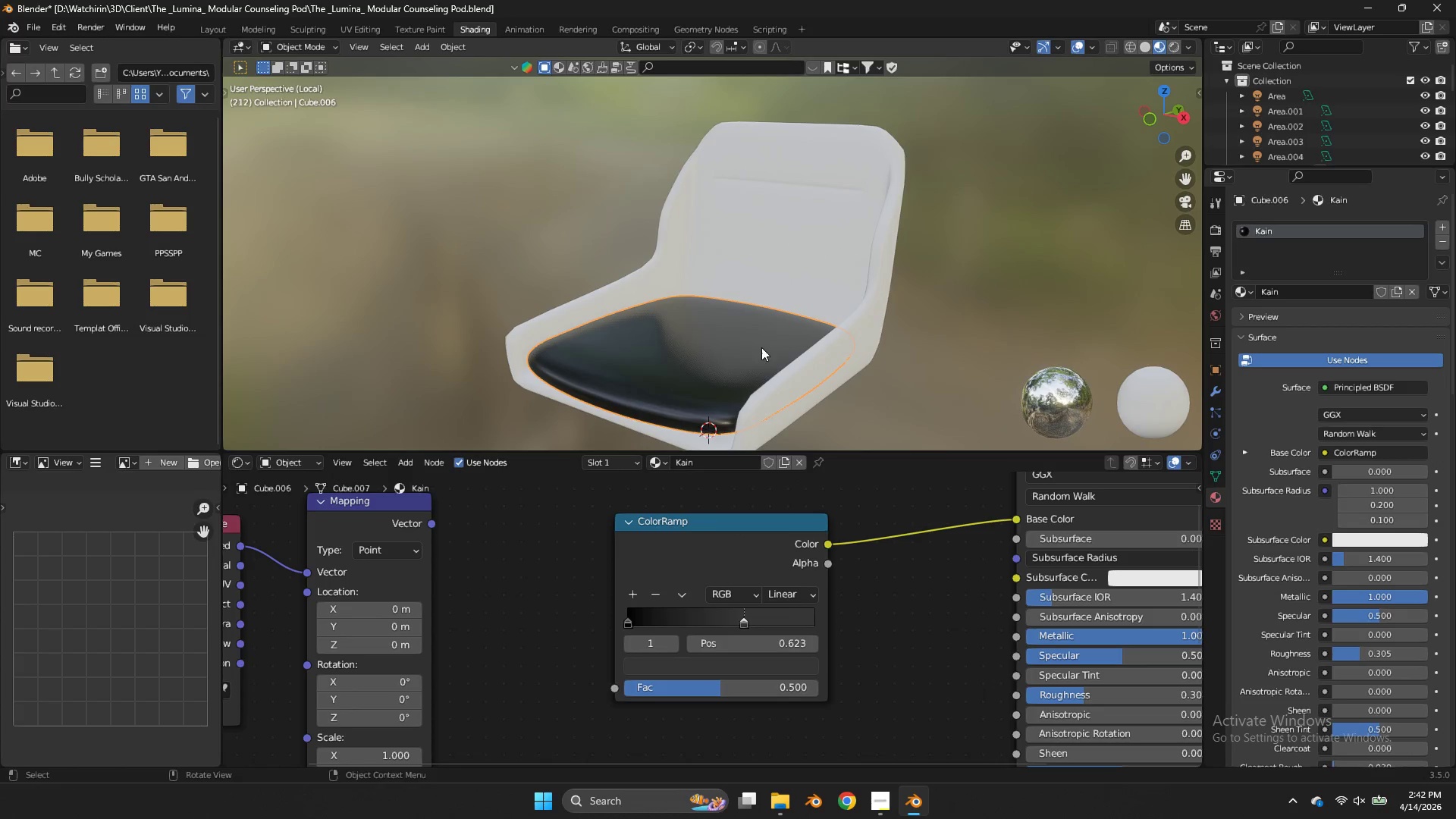 
left_click([761, 345])
 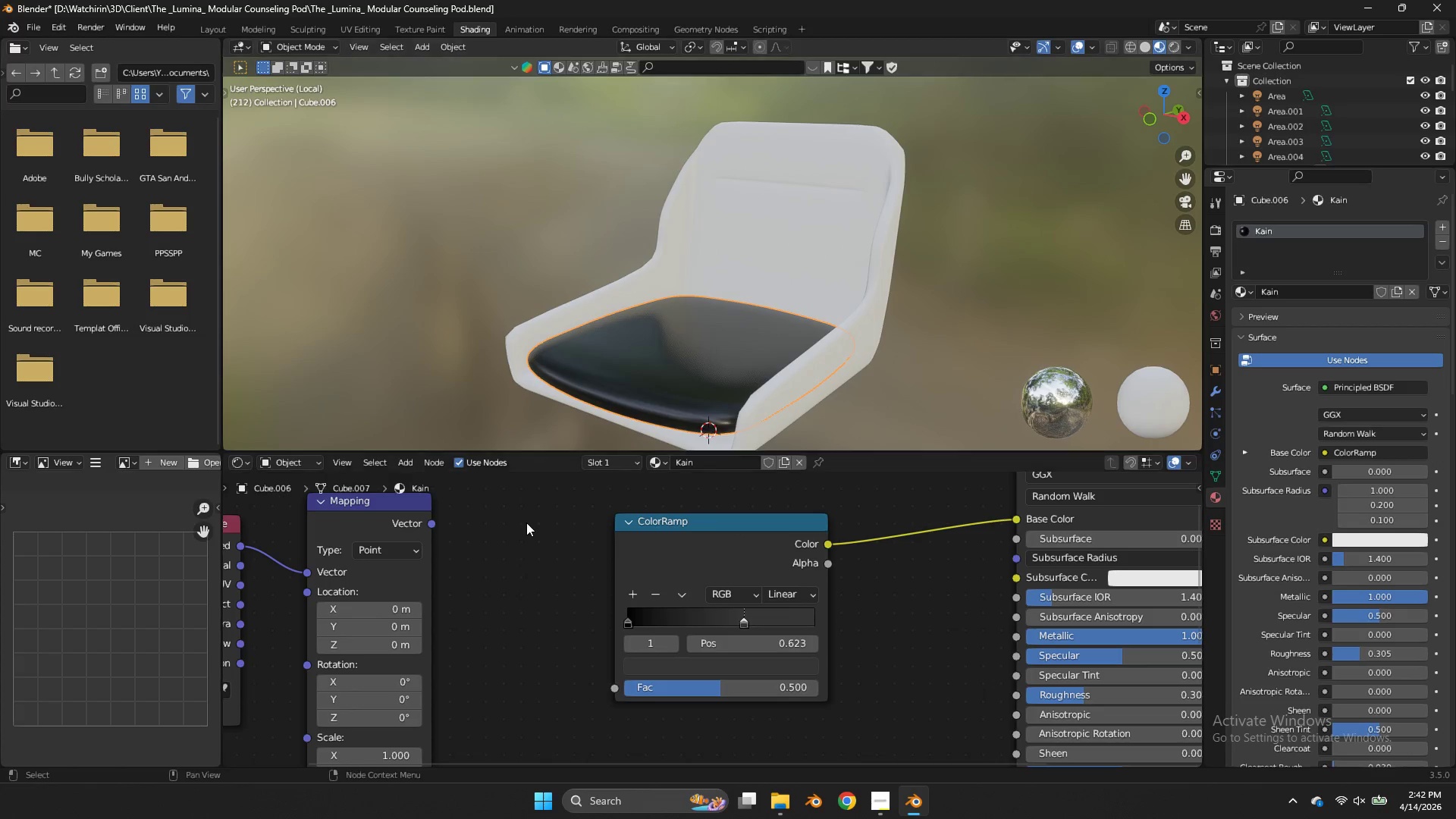 
left_click([526, 522])
 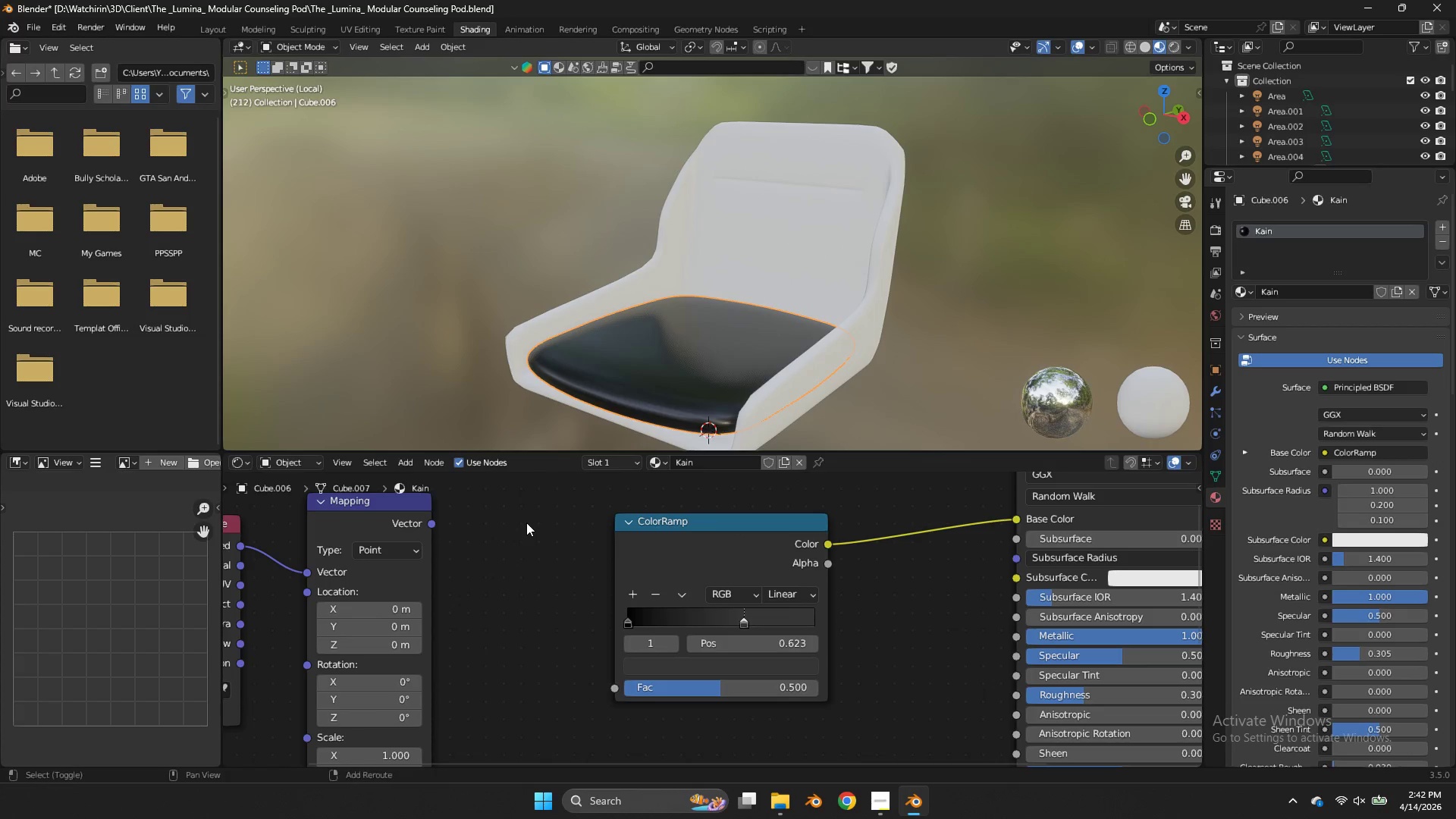 
key(Shift+ShiftLeft)
 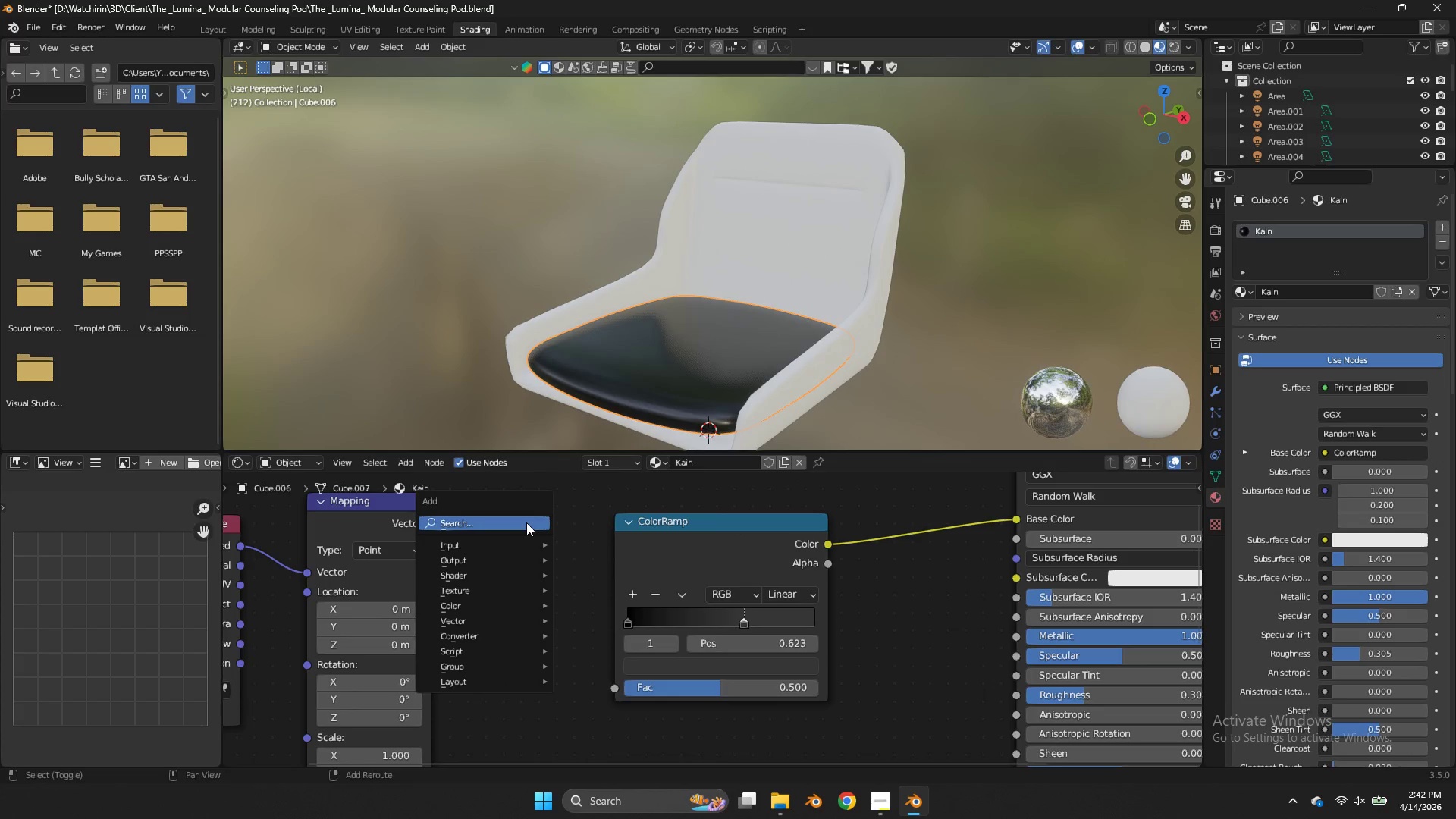 
key(Shift+A)
 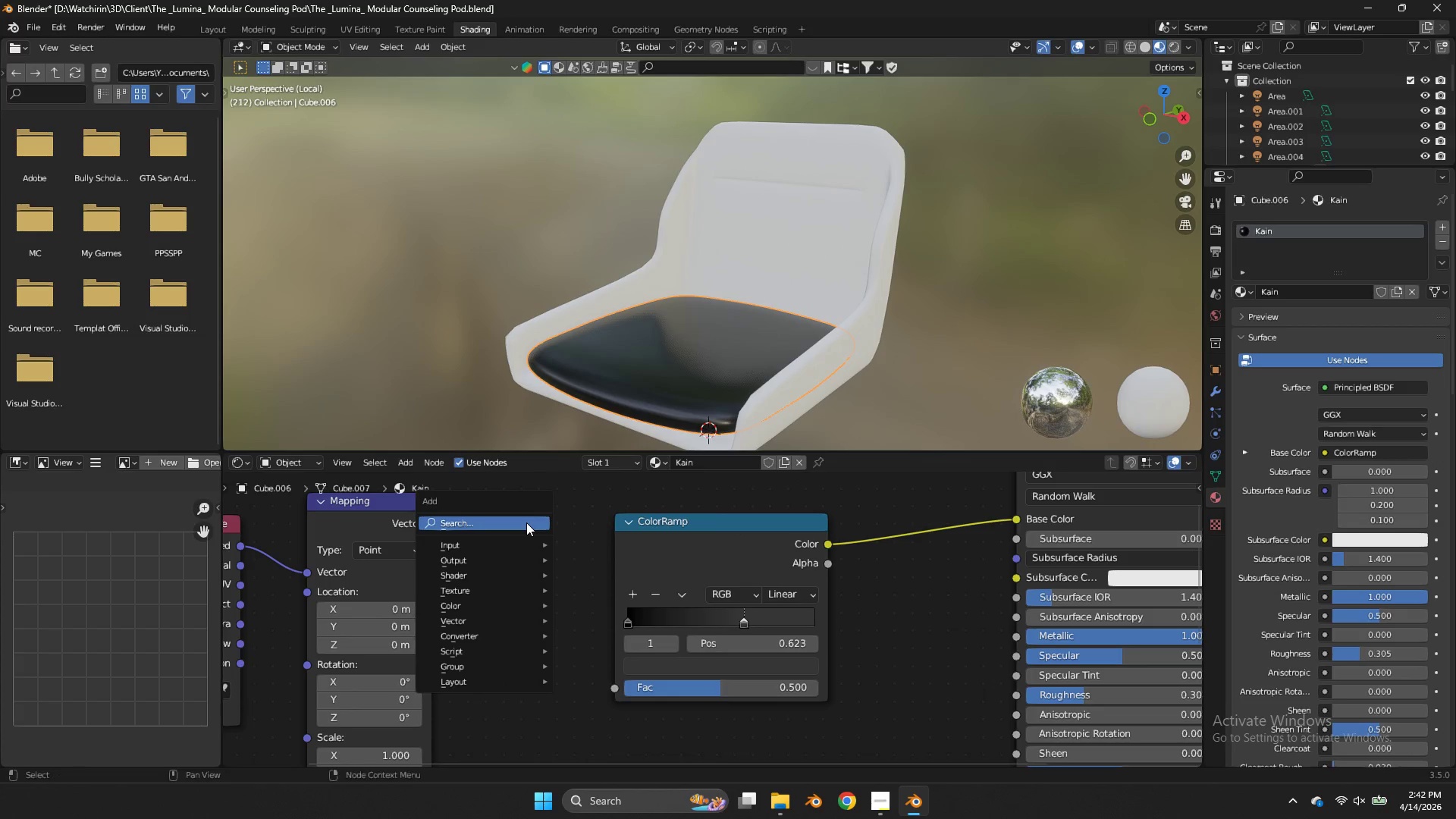 
double_click([526, 522])
 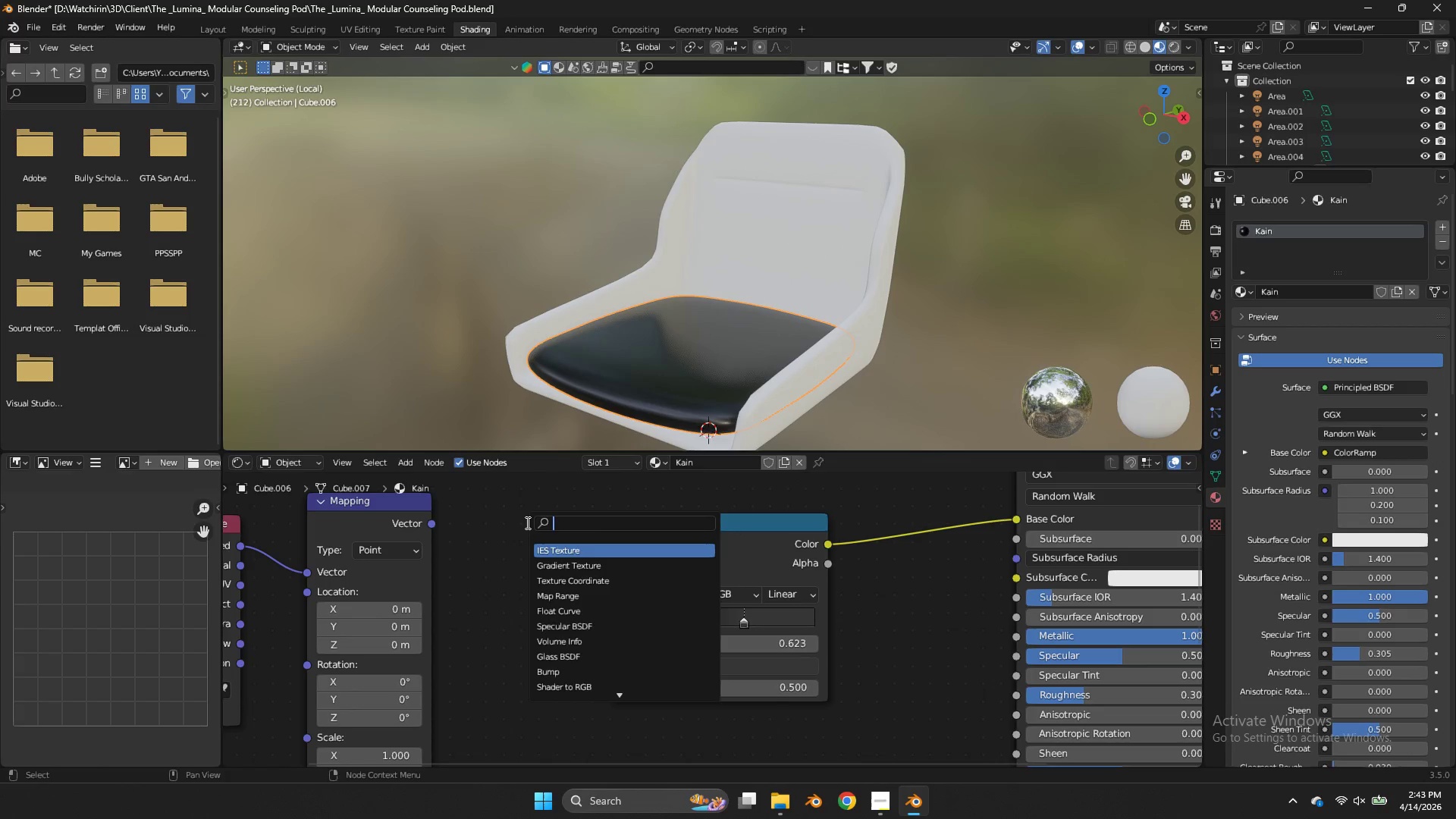 
type(ms)
key(Backspace)
type(usg)
 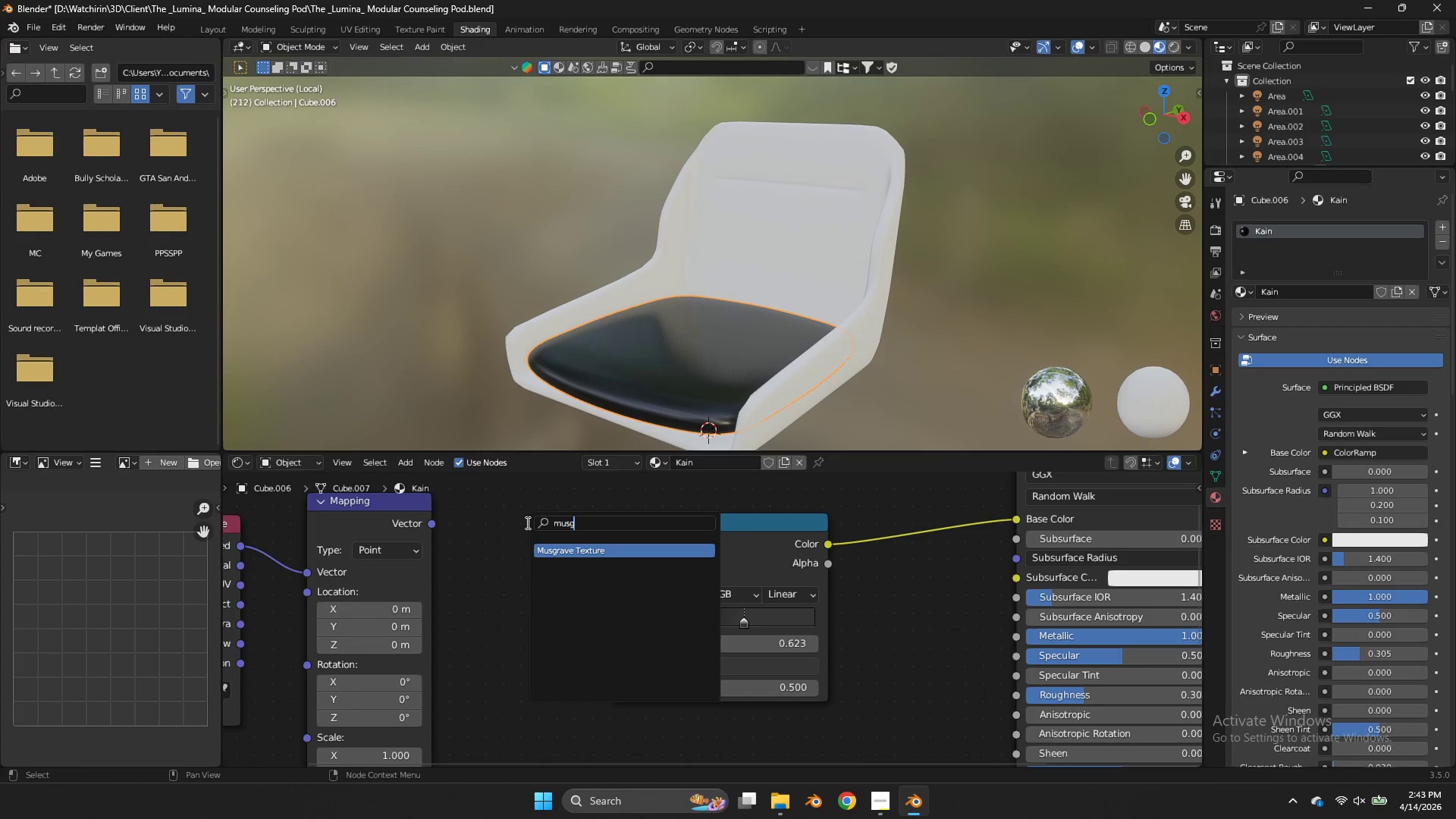 
key(Enter)
 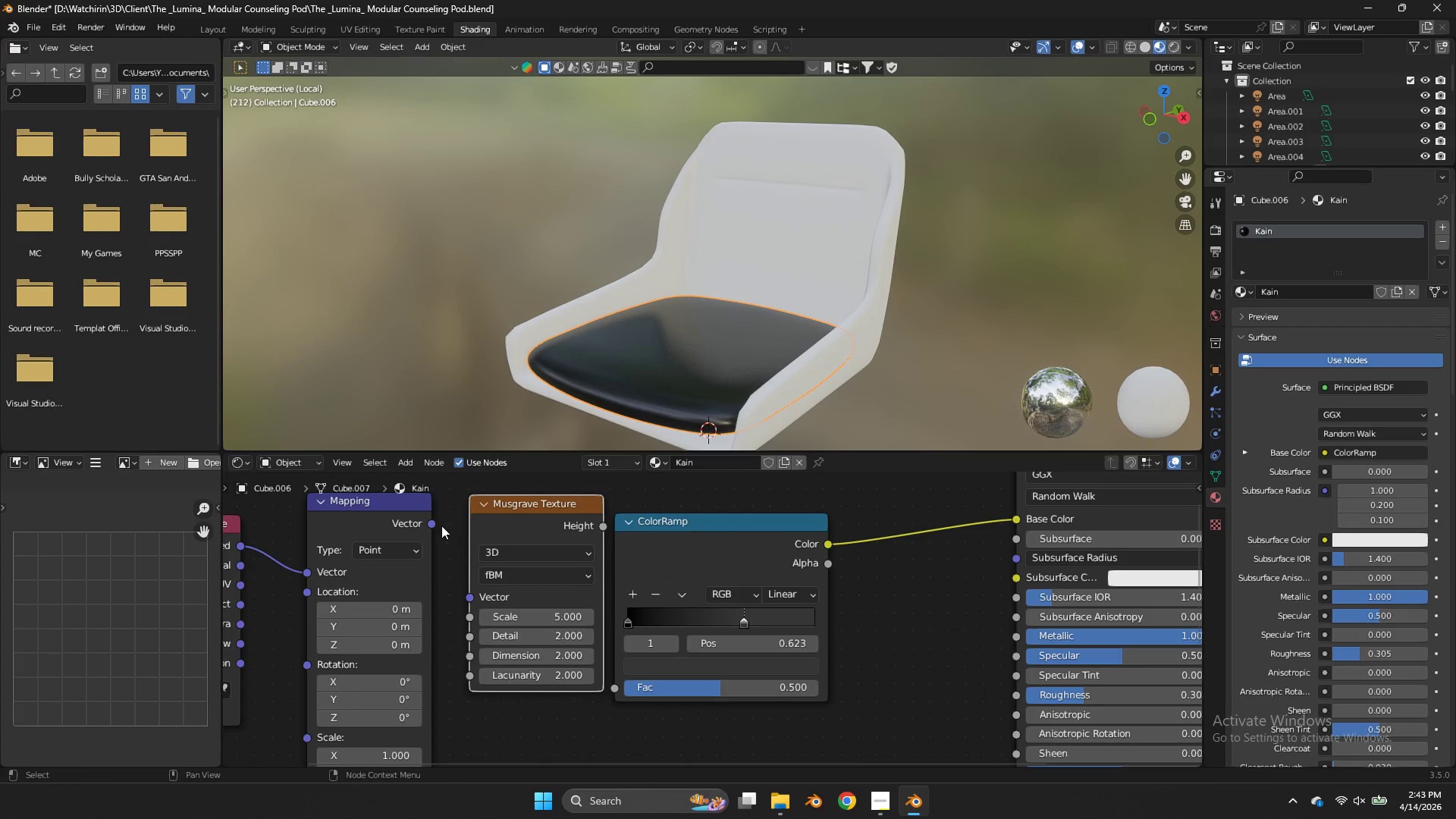 
left_click_drag(start_coordinate=[431, 529], to_coordinate=[475, 599])
 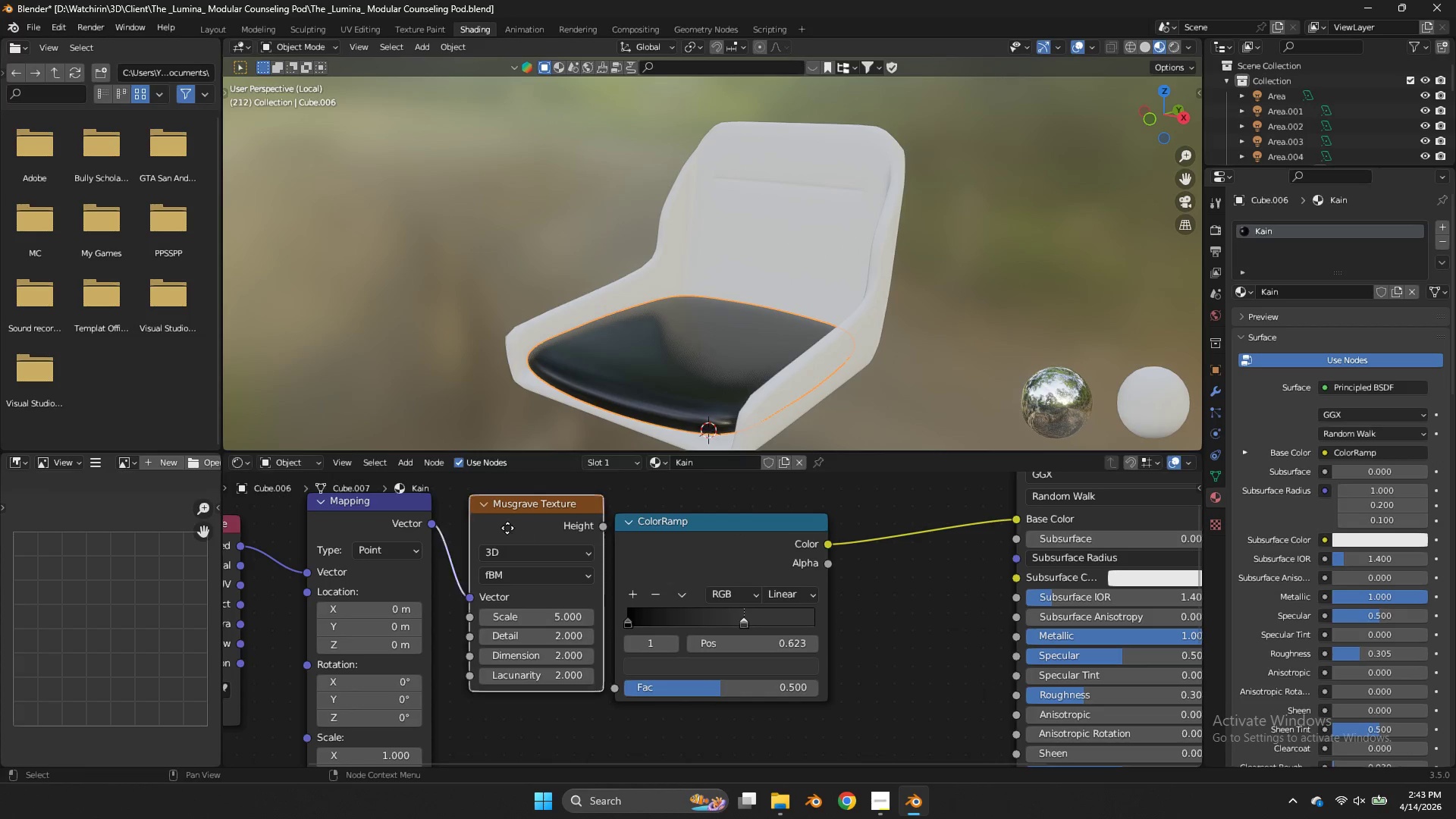 
left_click_drag(start_coordinate=[520, 525], to_coordinate=[498, 531])
 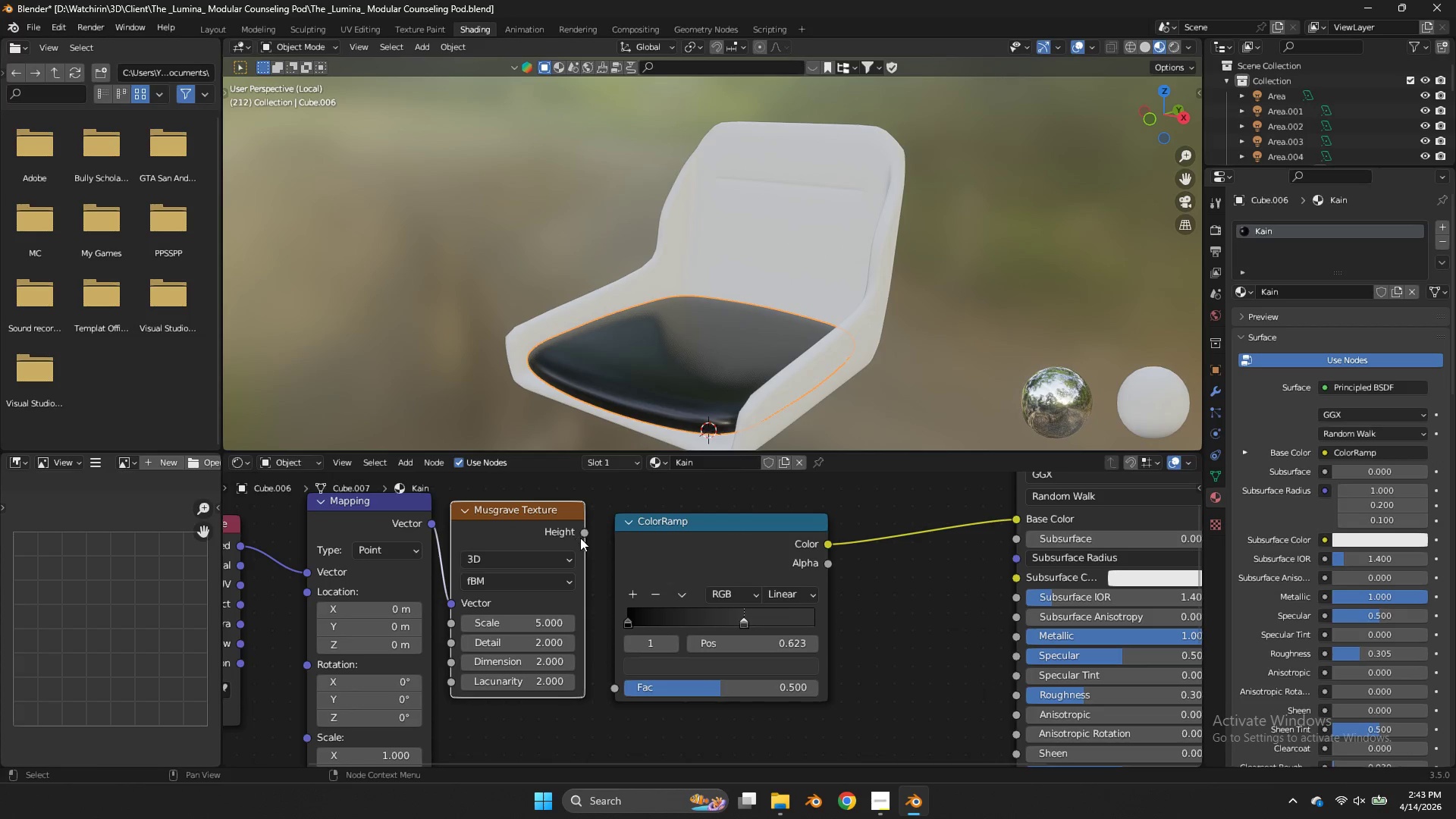 
left_click_drag(start_coordinate=[580, 538], to_coordinate=[615, 688])
 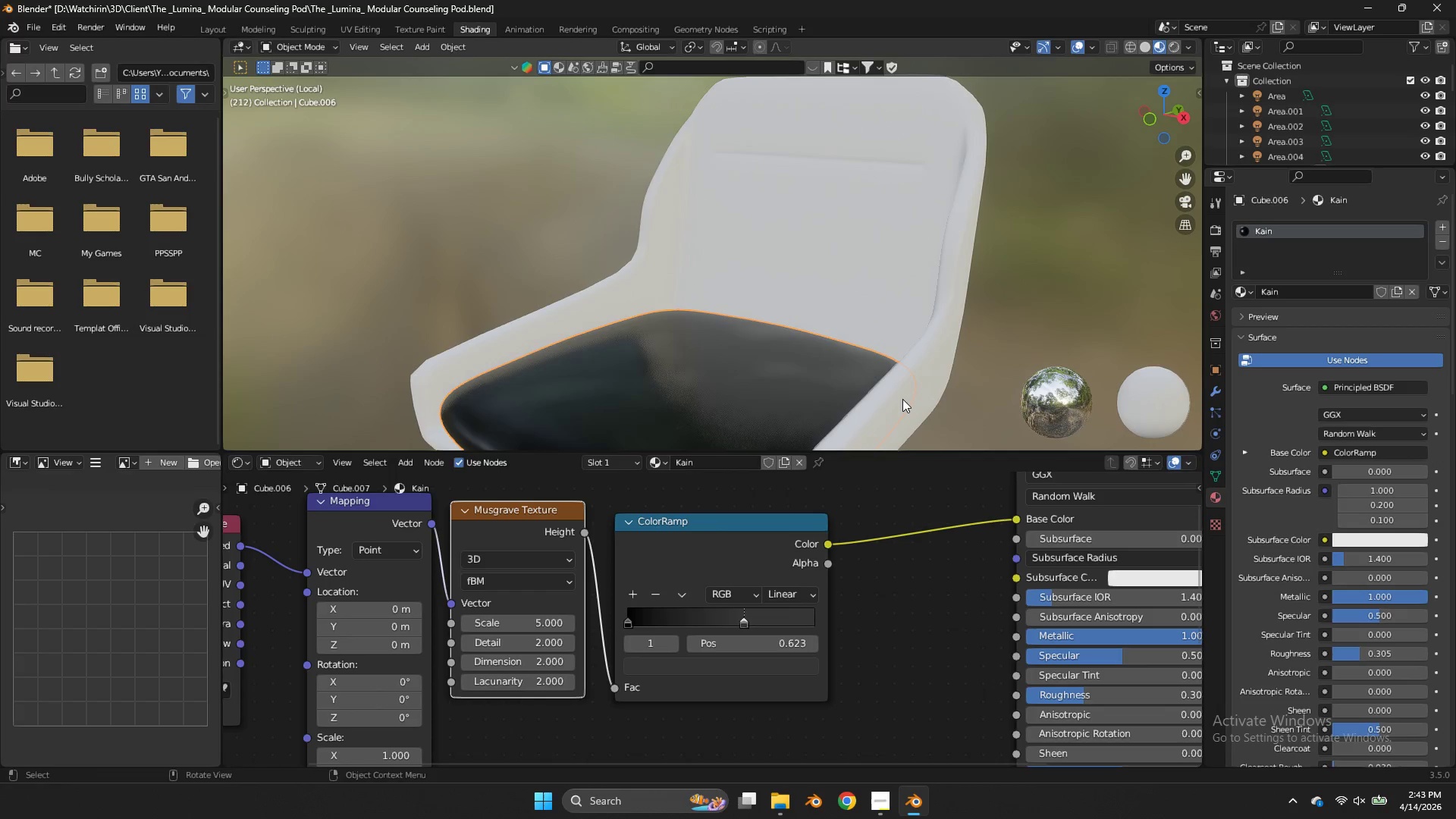 
key(Z)
 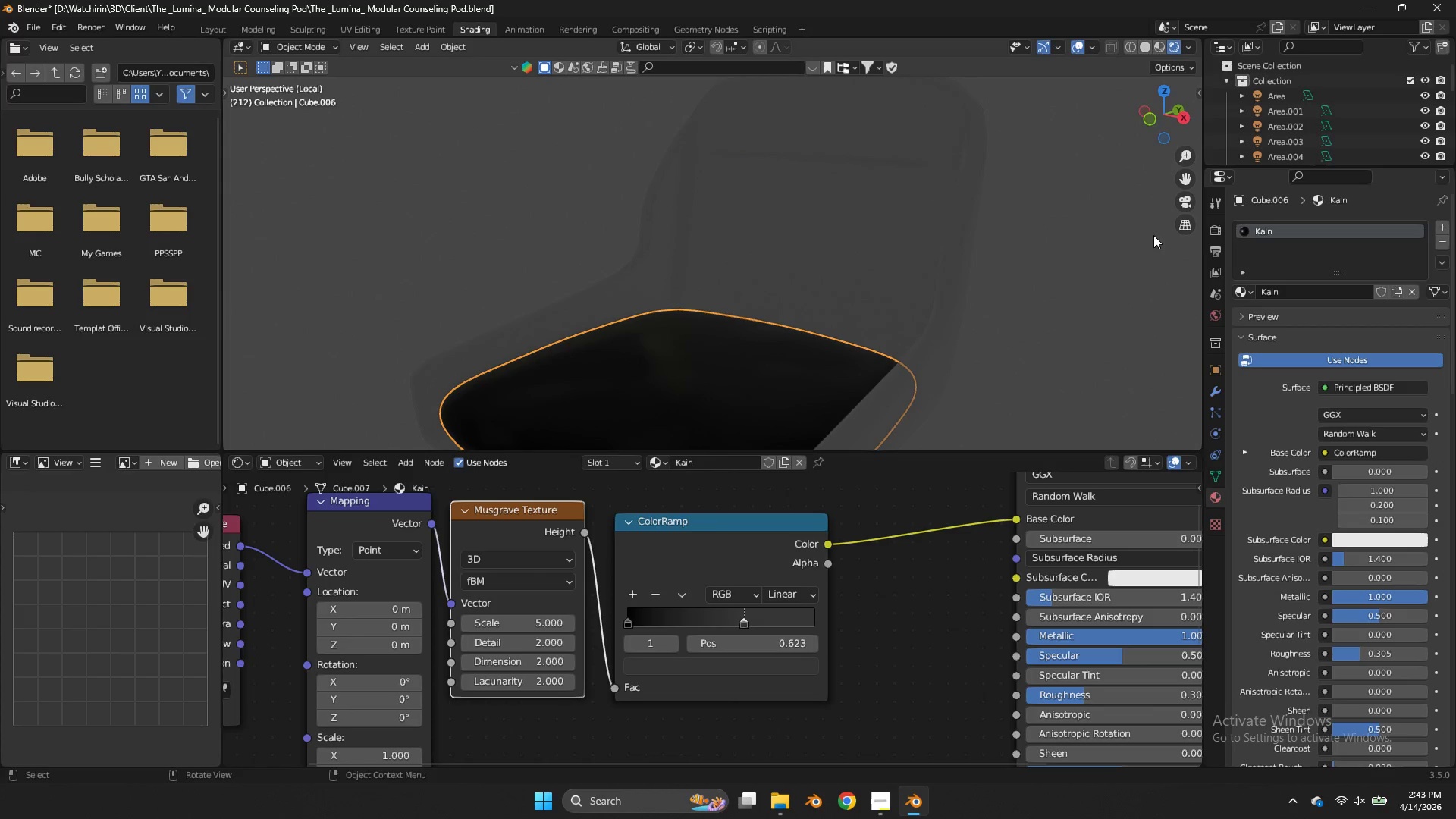 
scroll: coordinate [902, 399], scroll_direction: up, amount: 2.0
 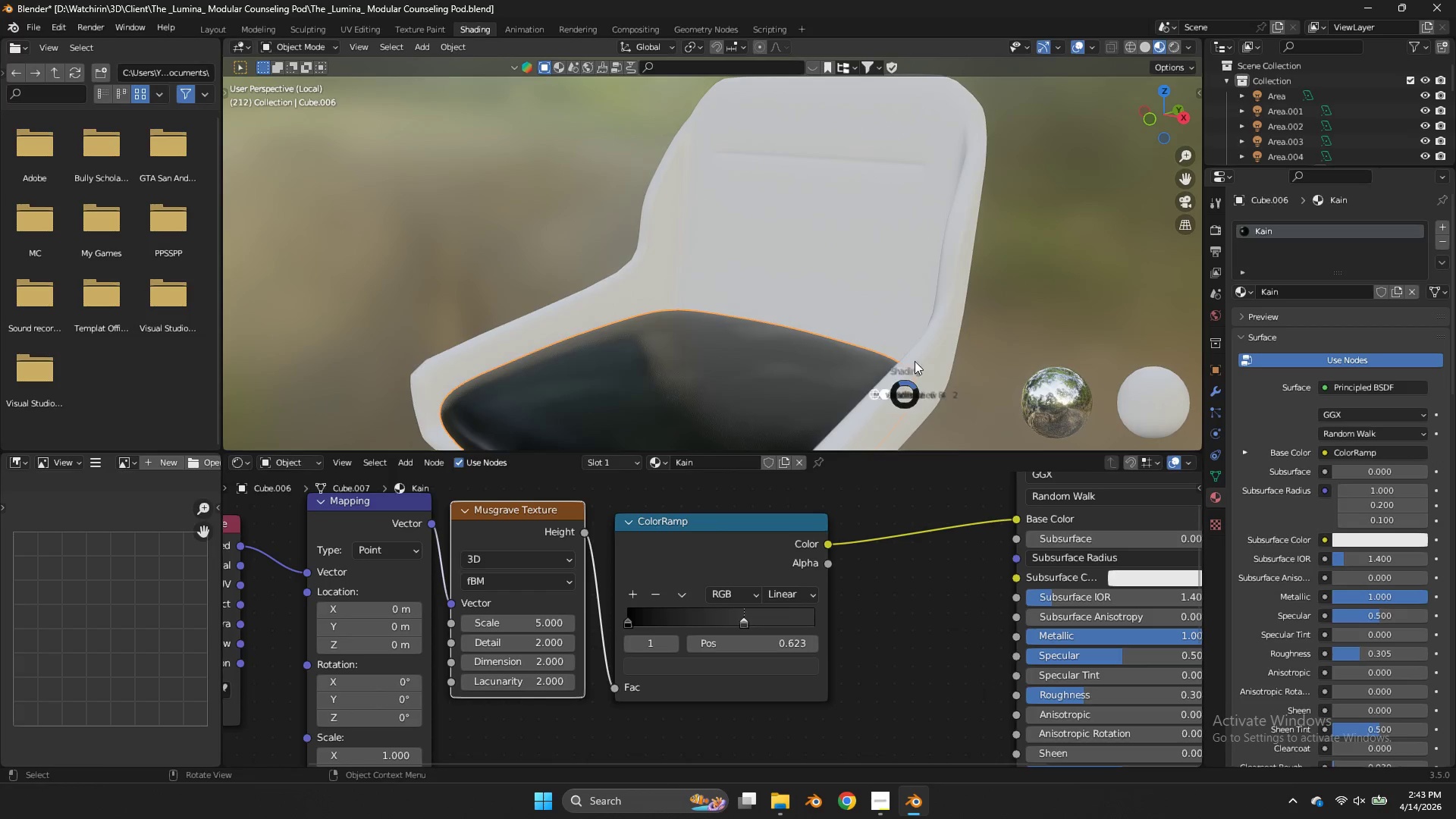 
key(Z)
 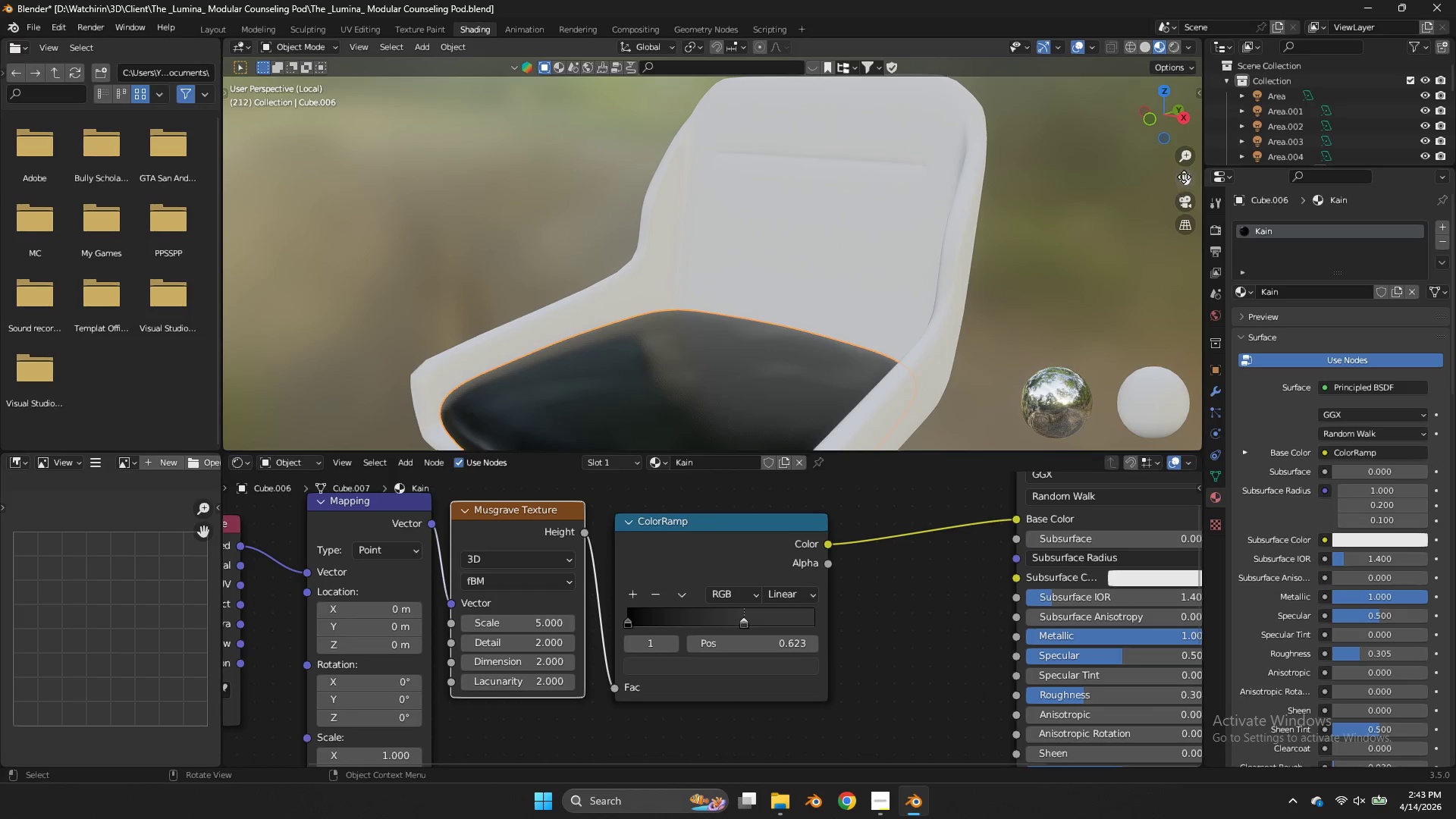 
left_click_drag(start_coordinate=[1184, 176], to_coordinate=[272, 129])
 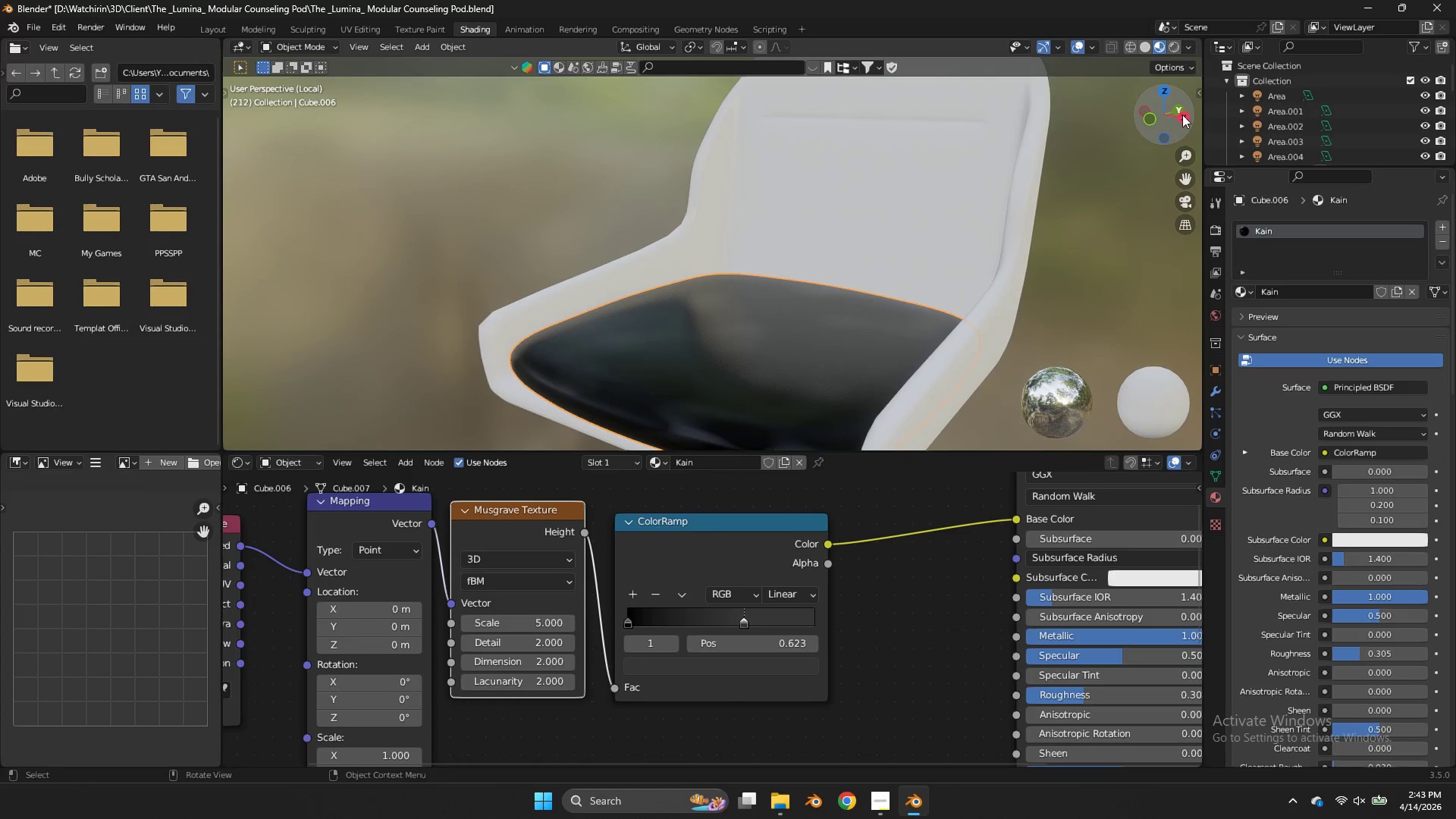 
left_click_drag(start_coordinate=[1180, 112], to_coordinate=[240, 158])
 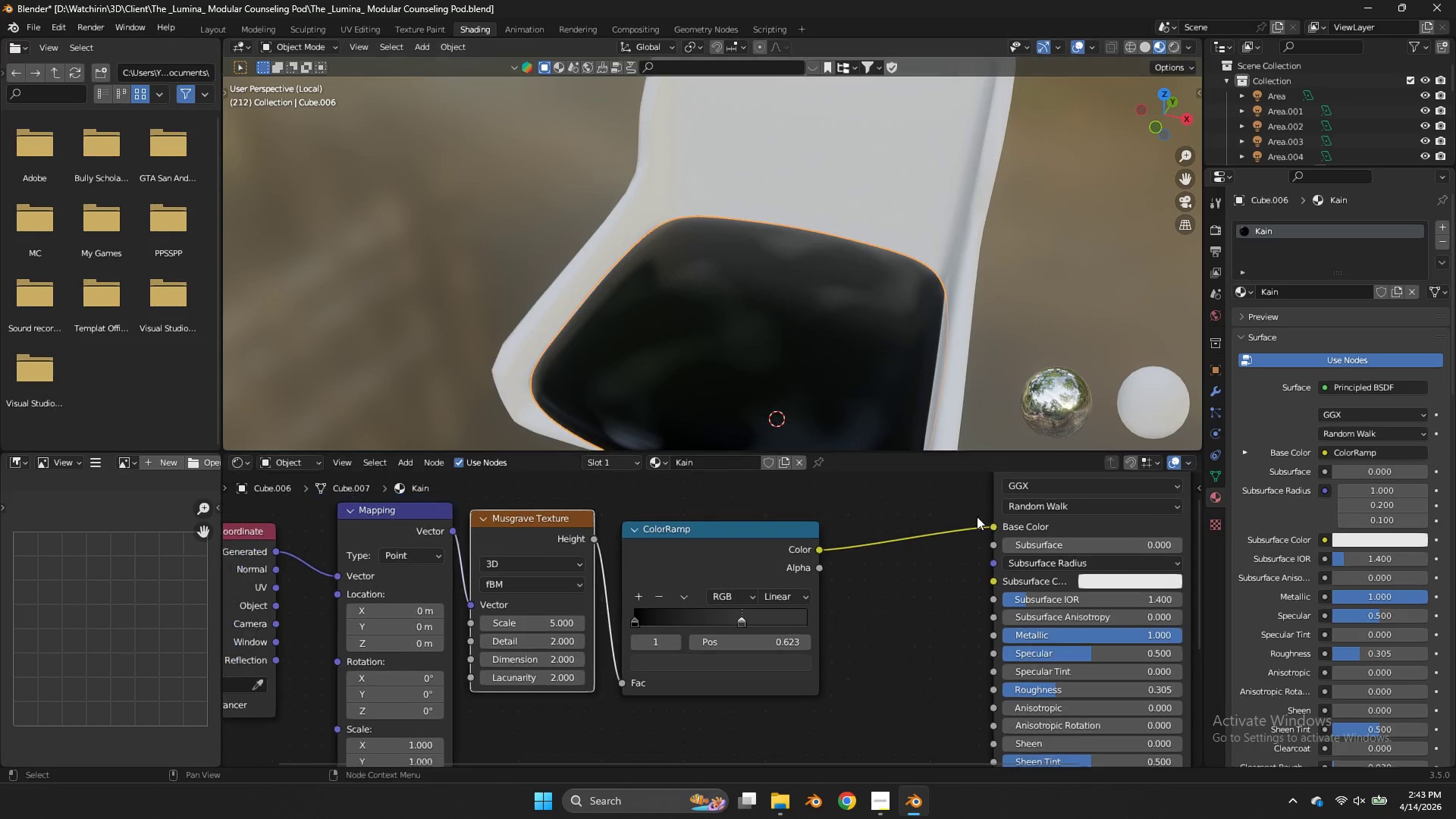 
left_click([852, 575])
 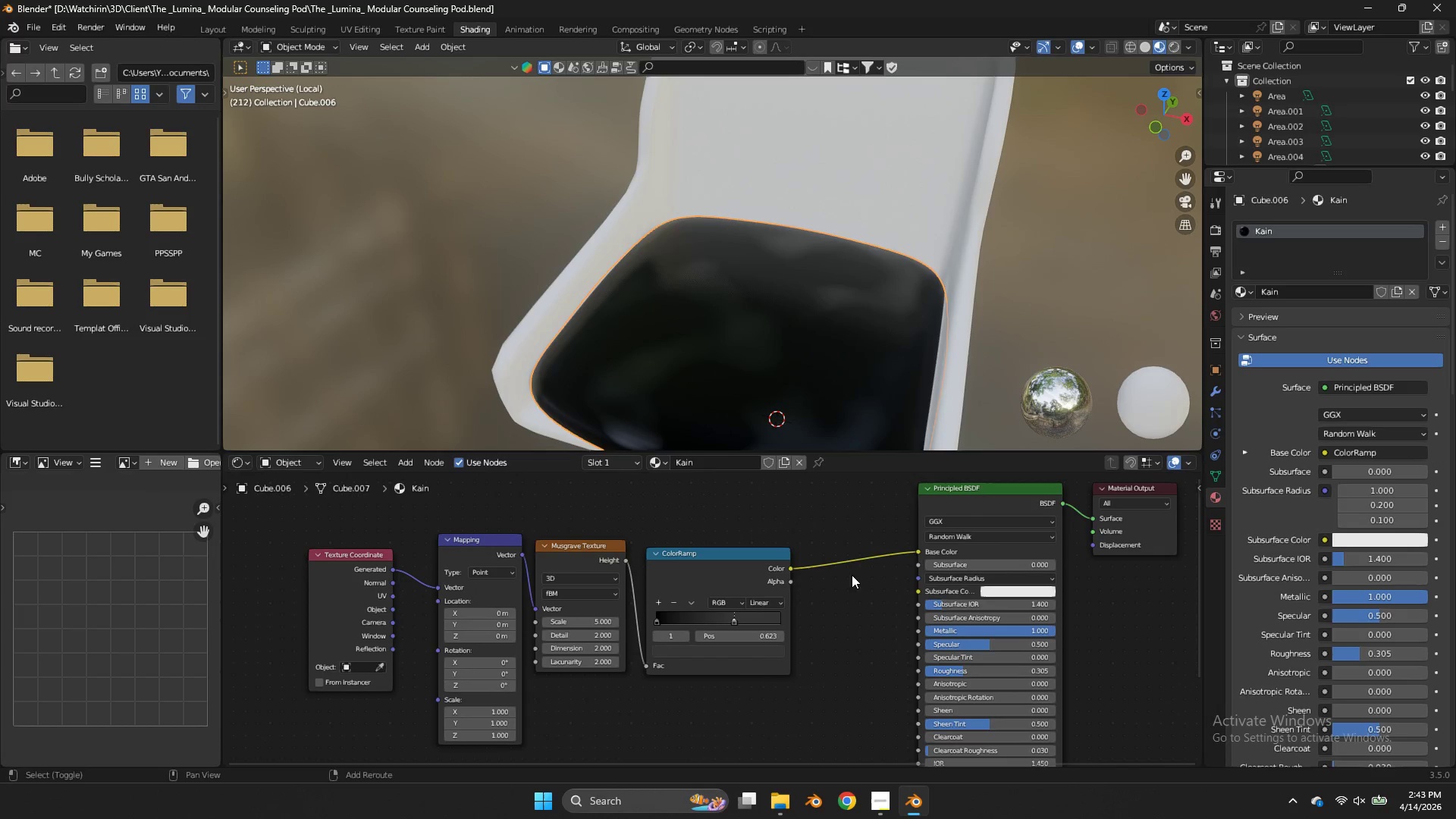 
key(Shift+ShiftLeft)
 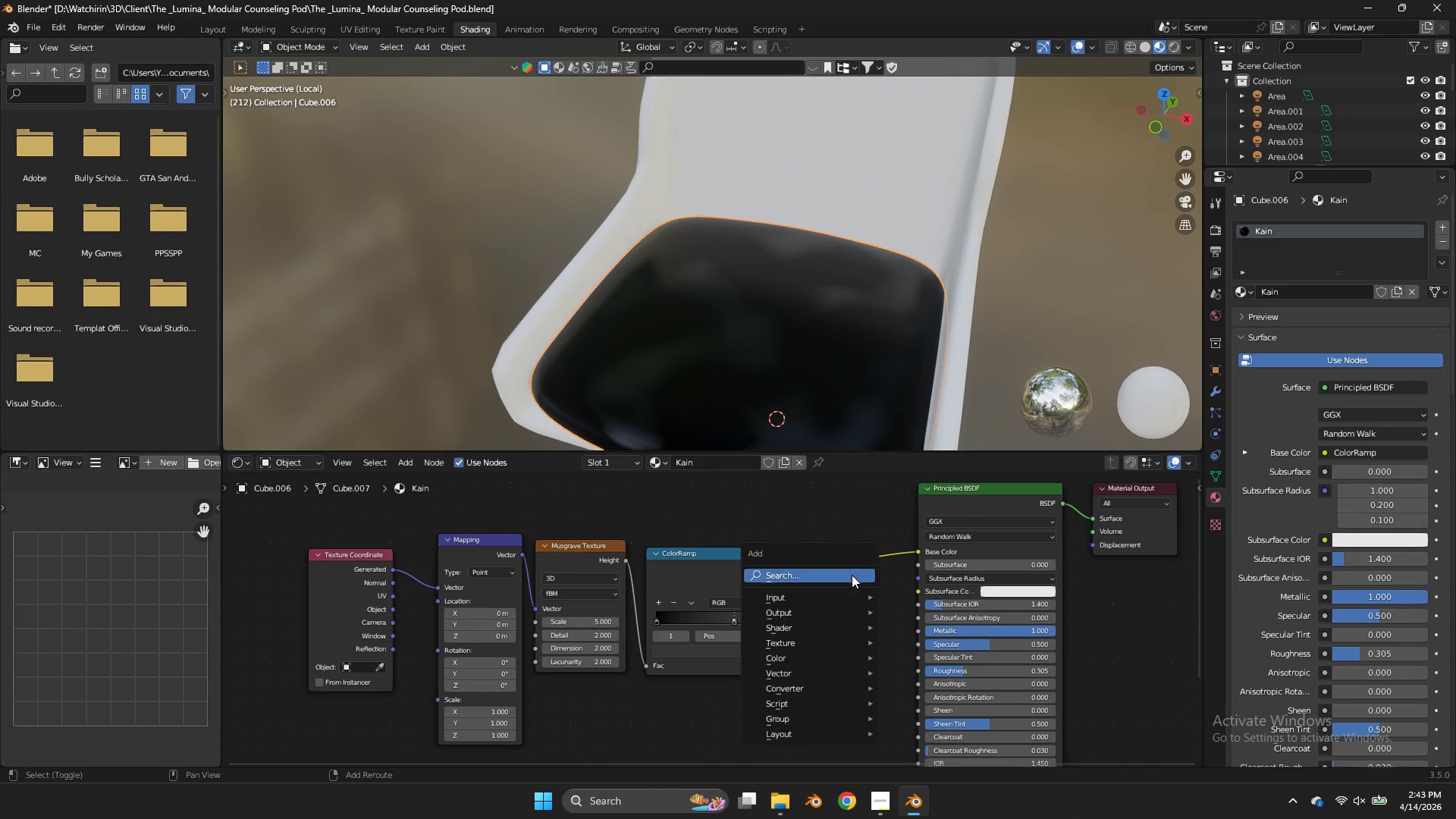 
scroll: coordinate [872, 573], scroll_direction: down, amount: 5.0
 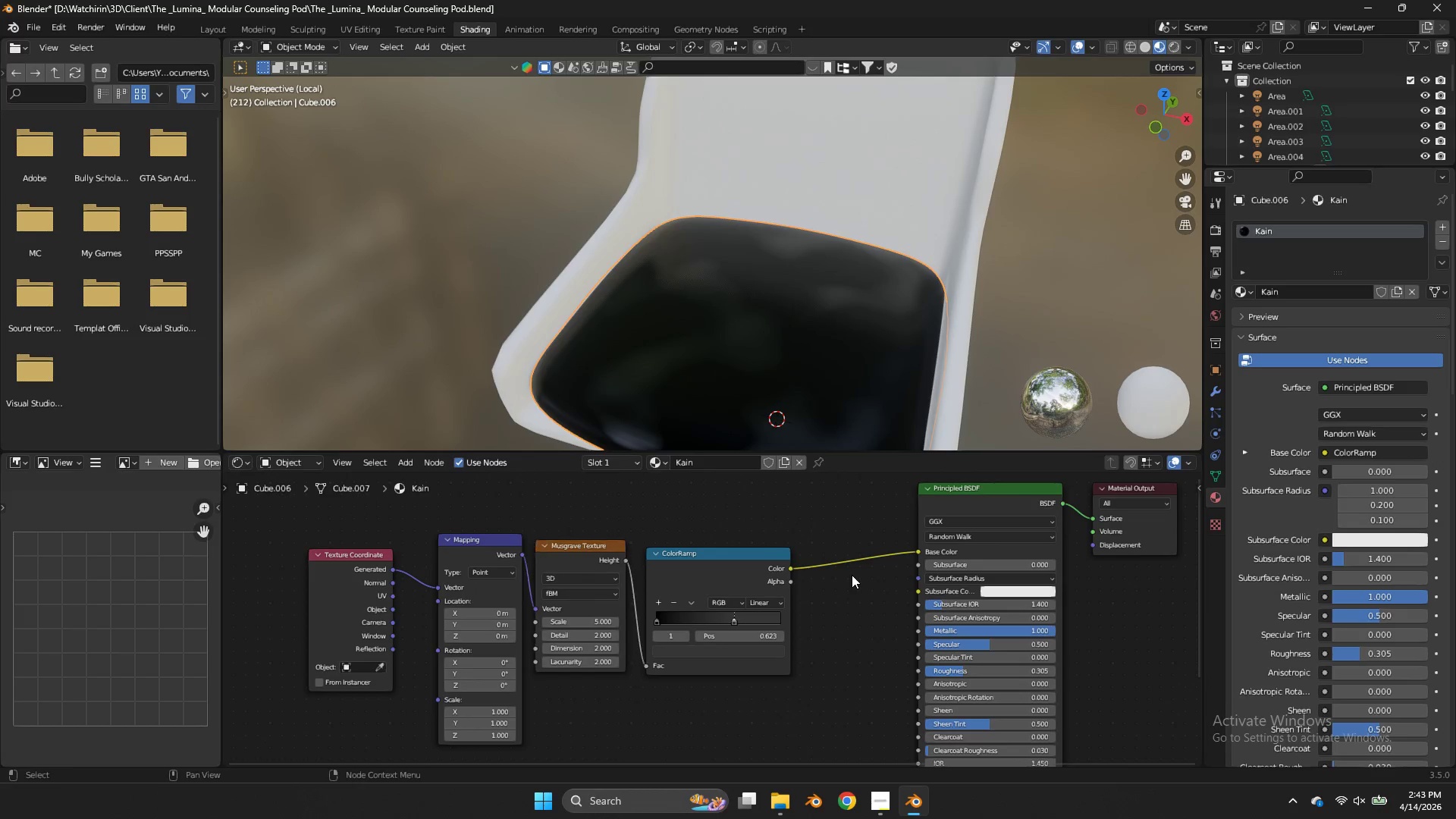 
key(Shift+A)
 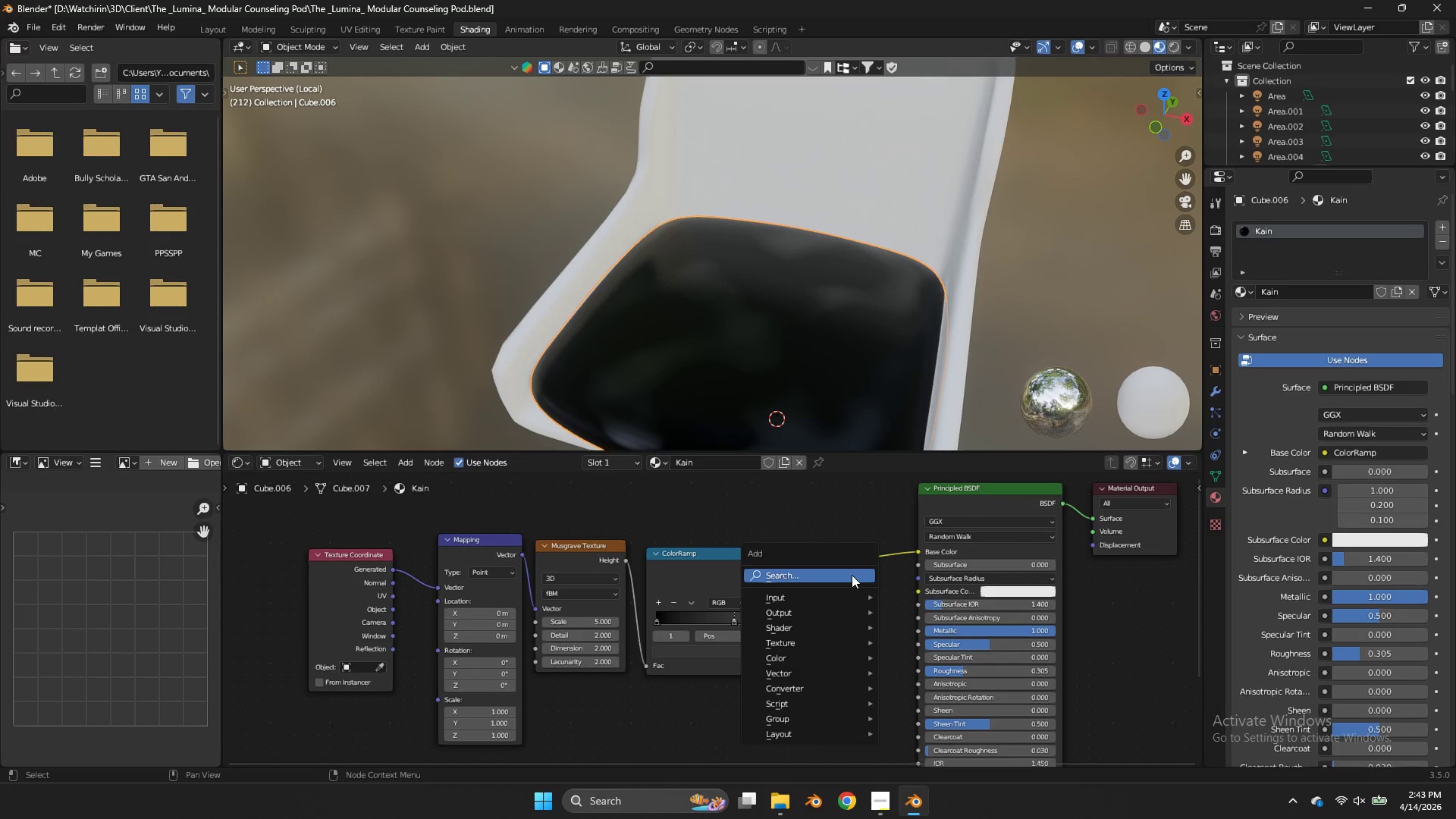 
double_click([852, 575])
 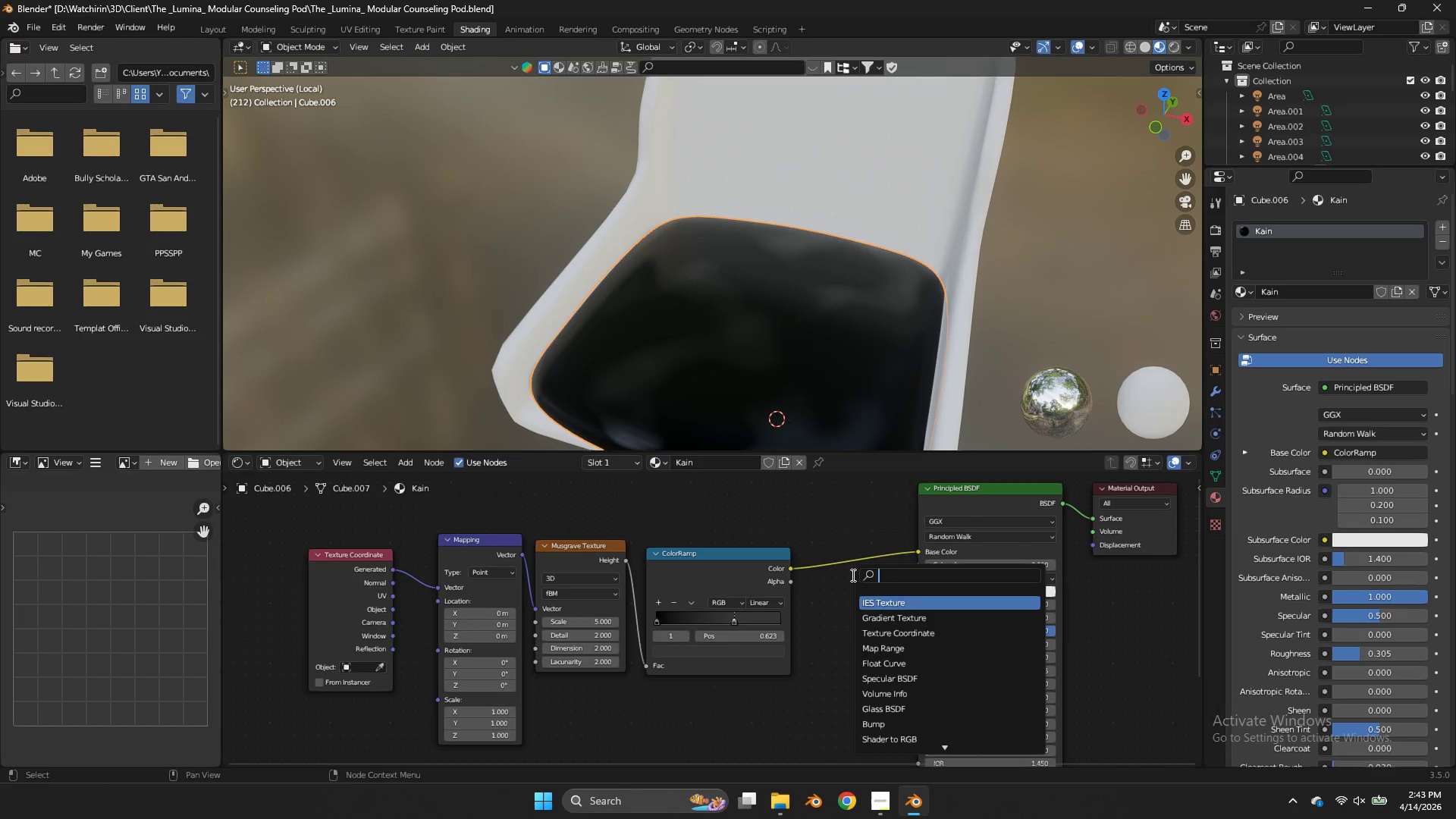 
type(bump)
 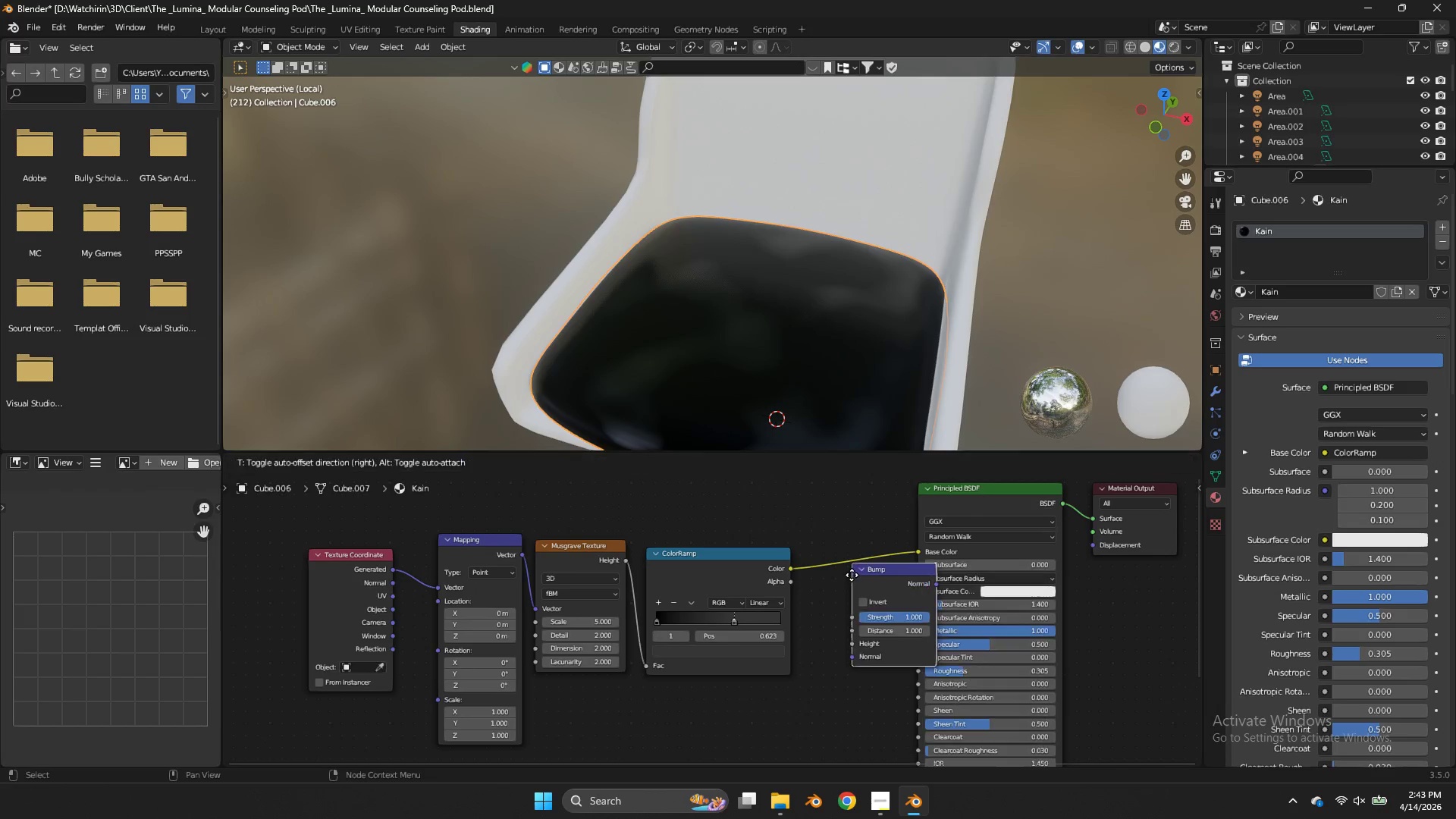 
key(Enter)
 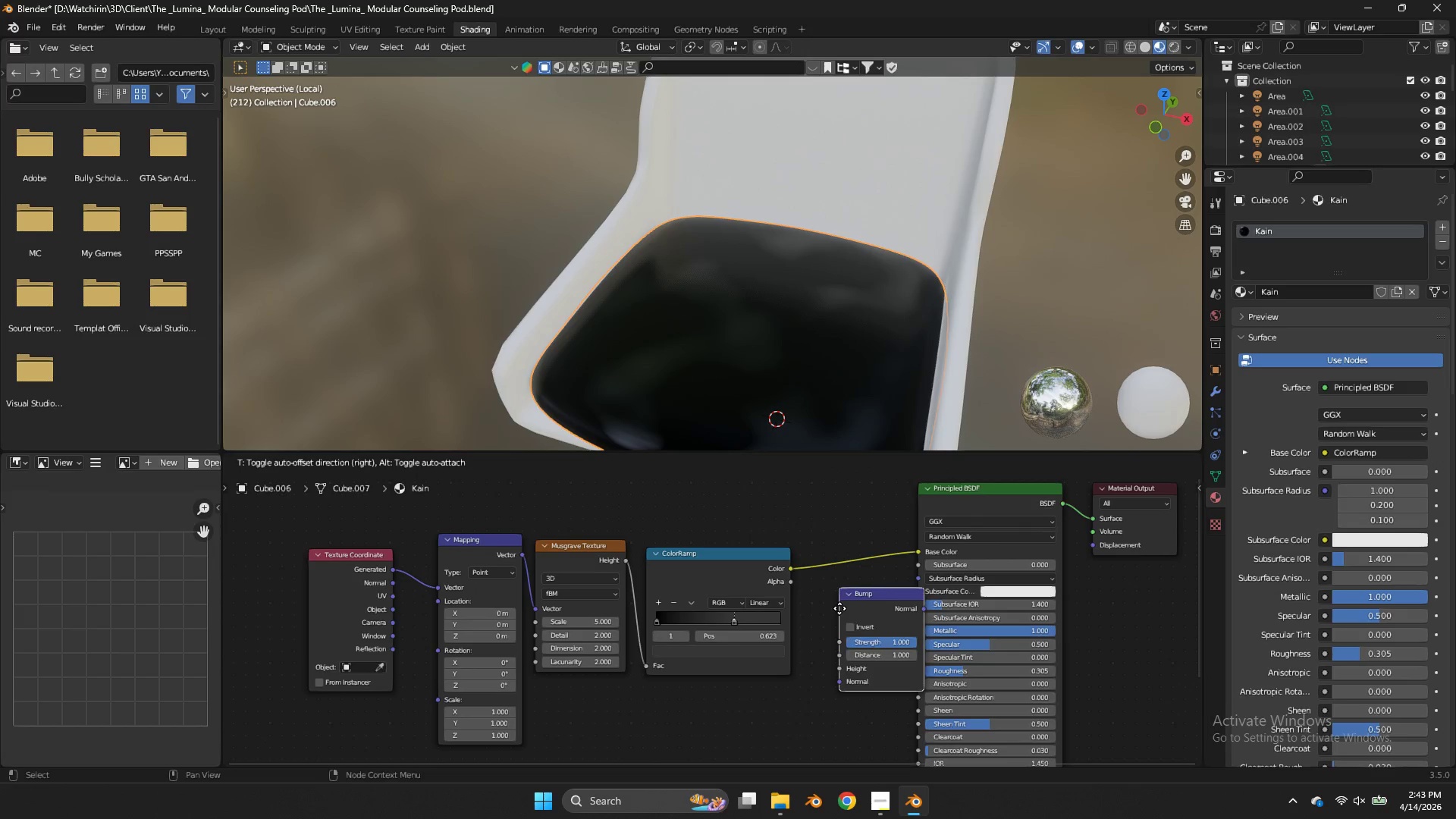 
left_click_drag(start_coordinate=[828, 645], to_coordinate=[824, 648])
 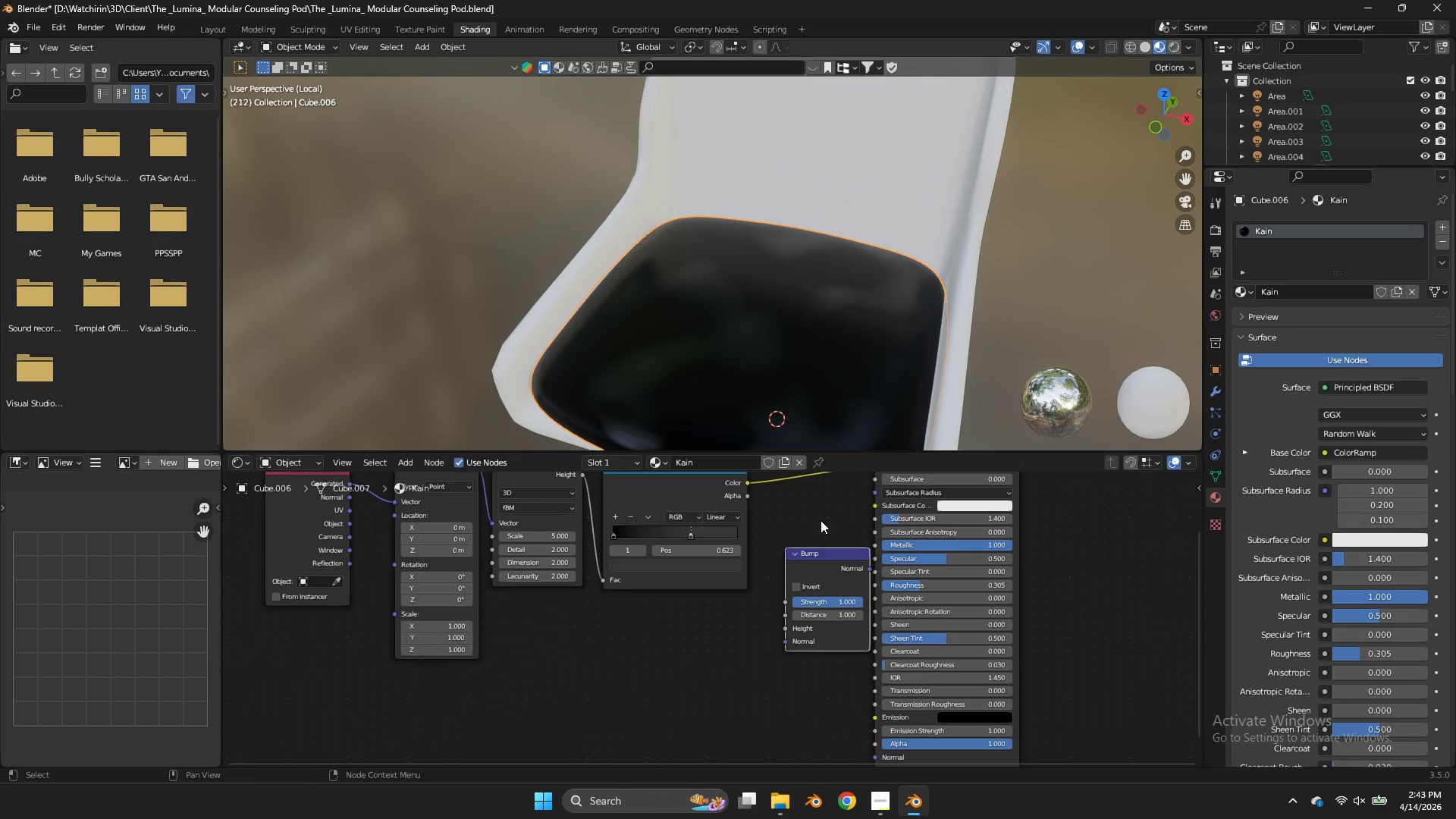 
left_click_drag(start_coordinate=[822, 536], to_coordinate=[818, 545])
 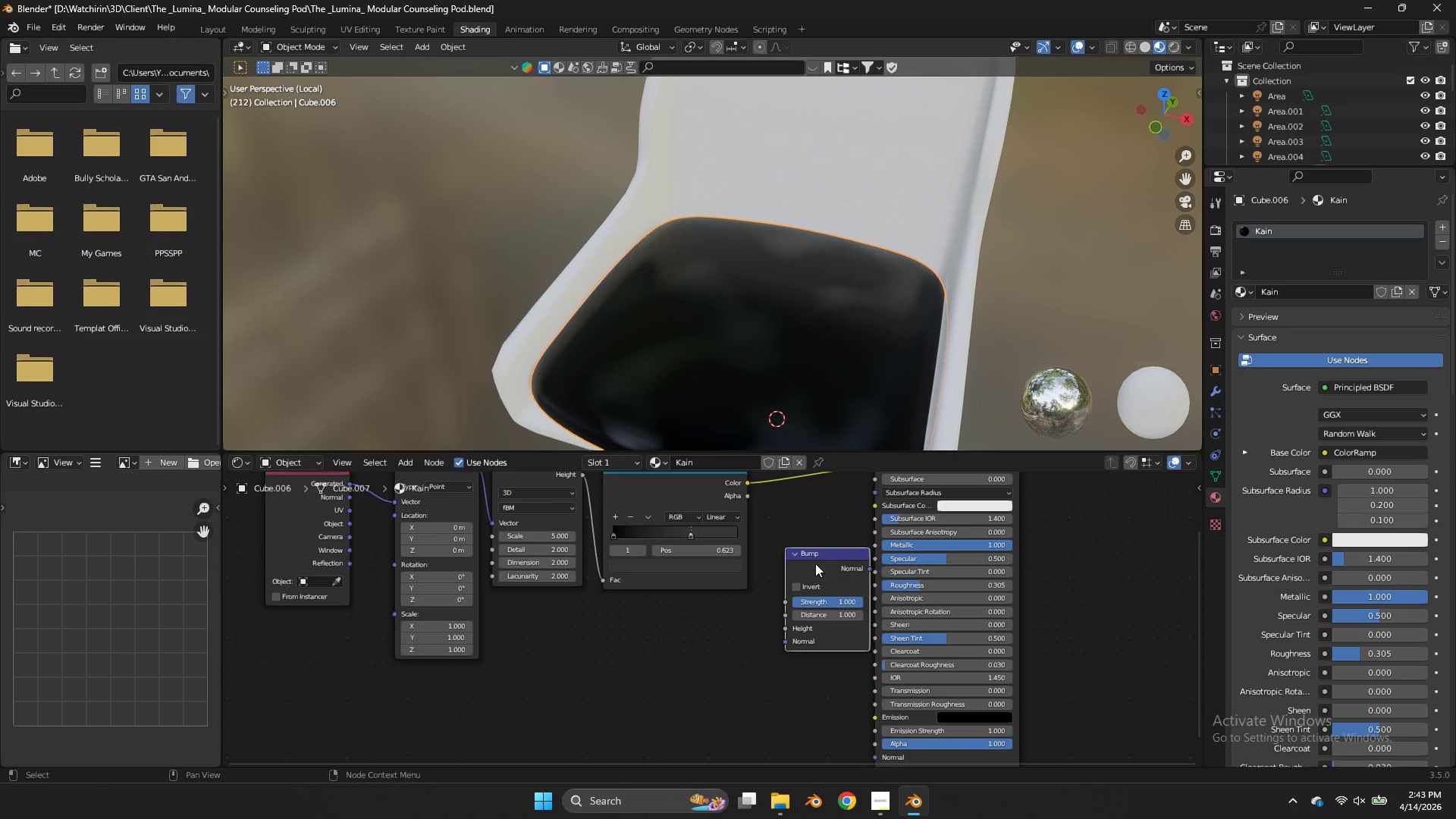 
left_click_drag(start_coordinate=[821, 558], to_coordinate=[805, 570])
 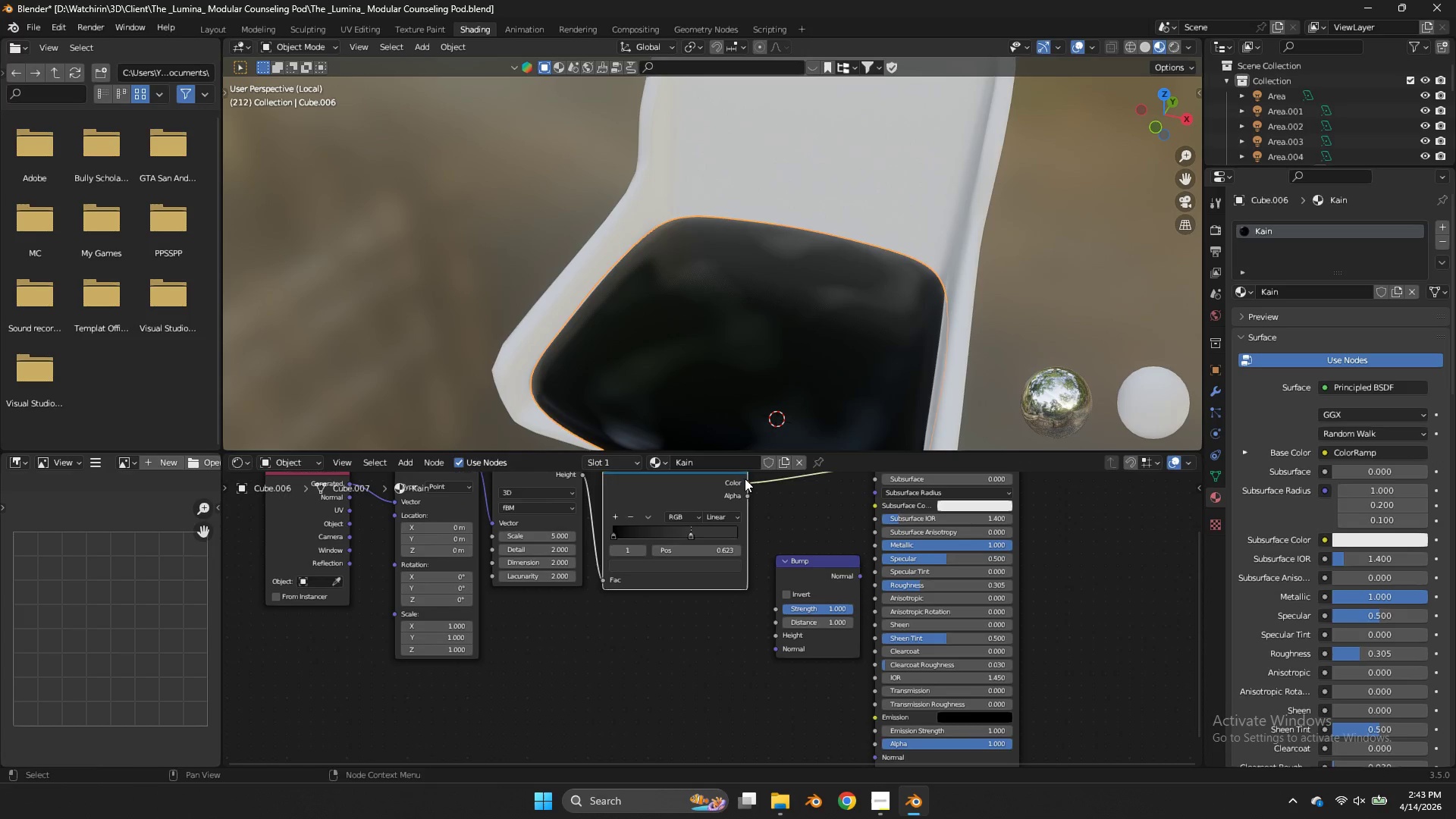 
left_click_drag(start_coordinate=[745, 479], to_coordinate=[777, 634])
 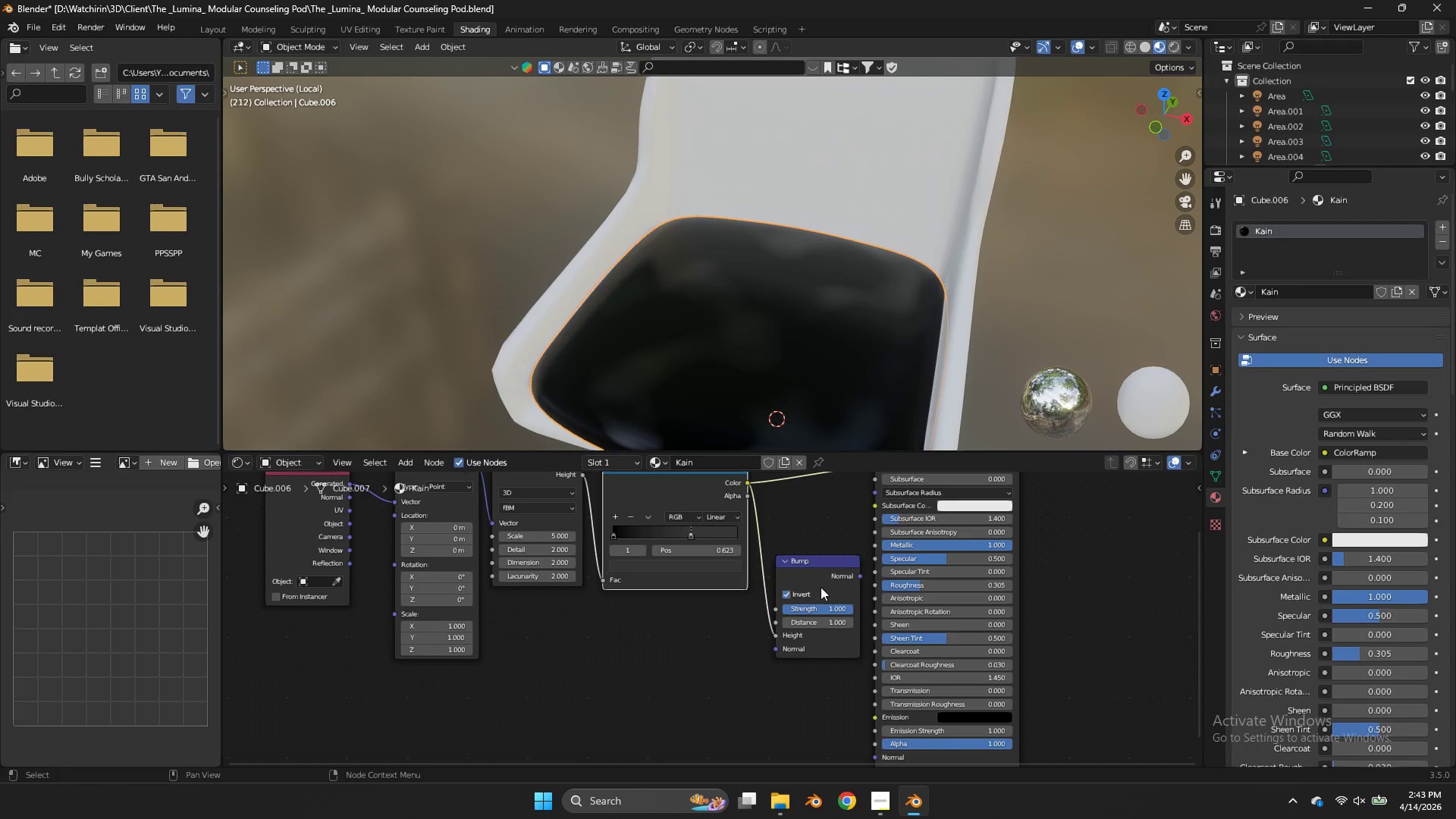 
left_click_drag(start_coordinate=[830, 588], to_coordinate=[811, 587])
 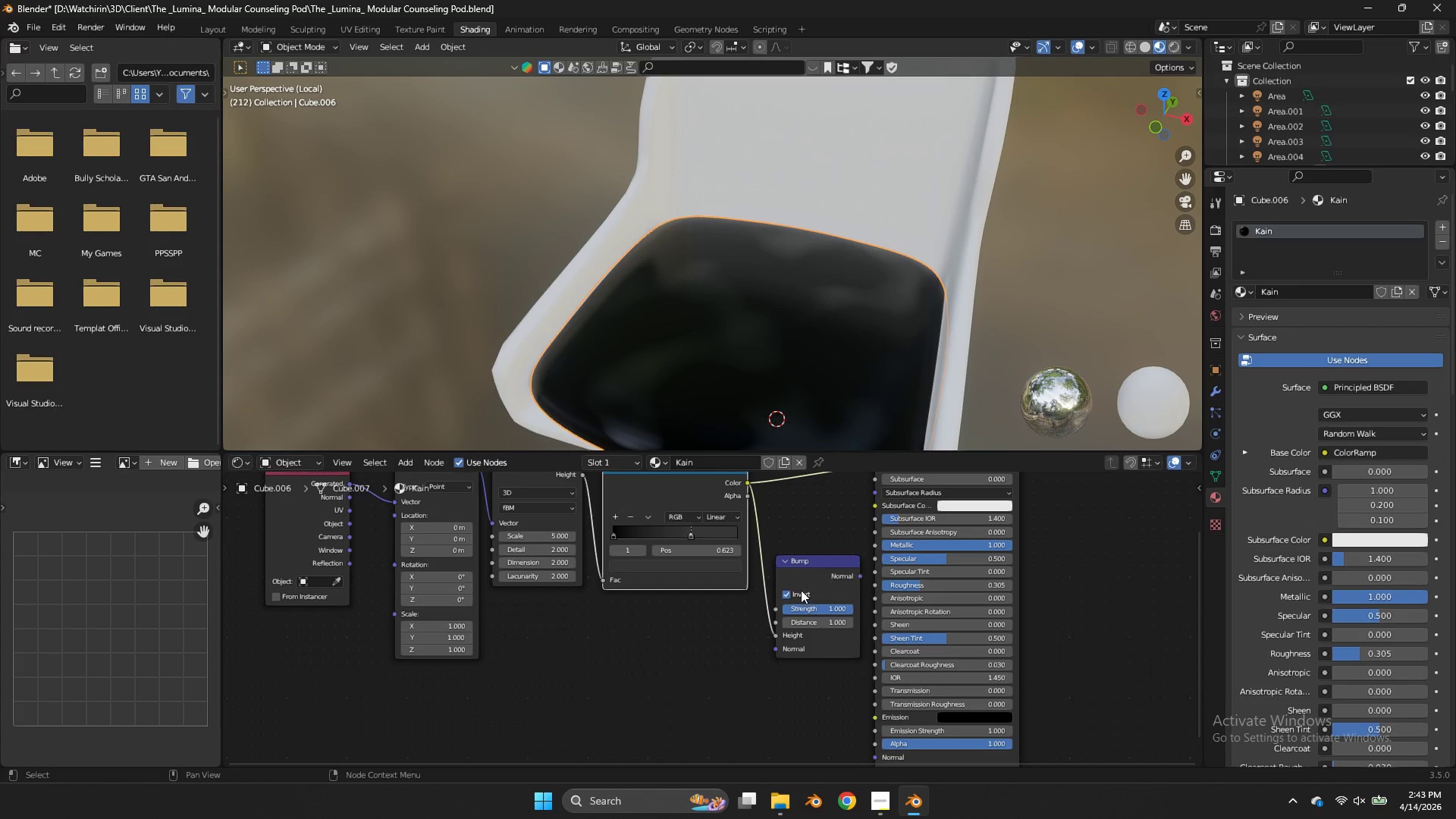 
left_click([801, 590])
 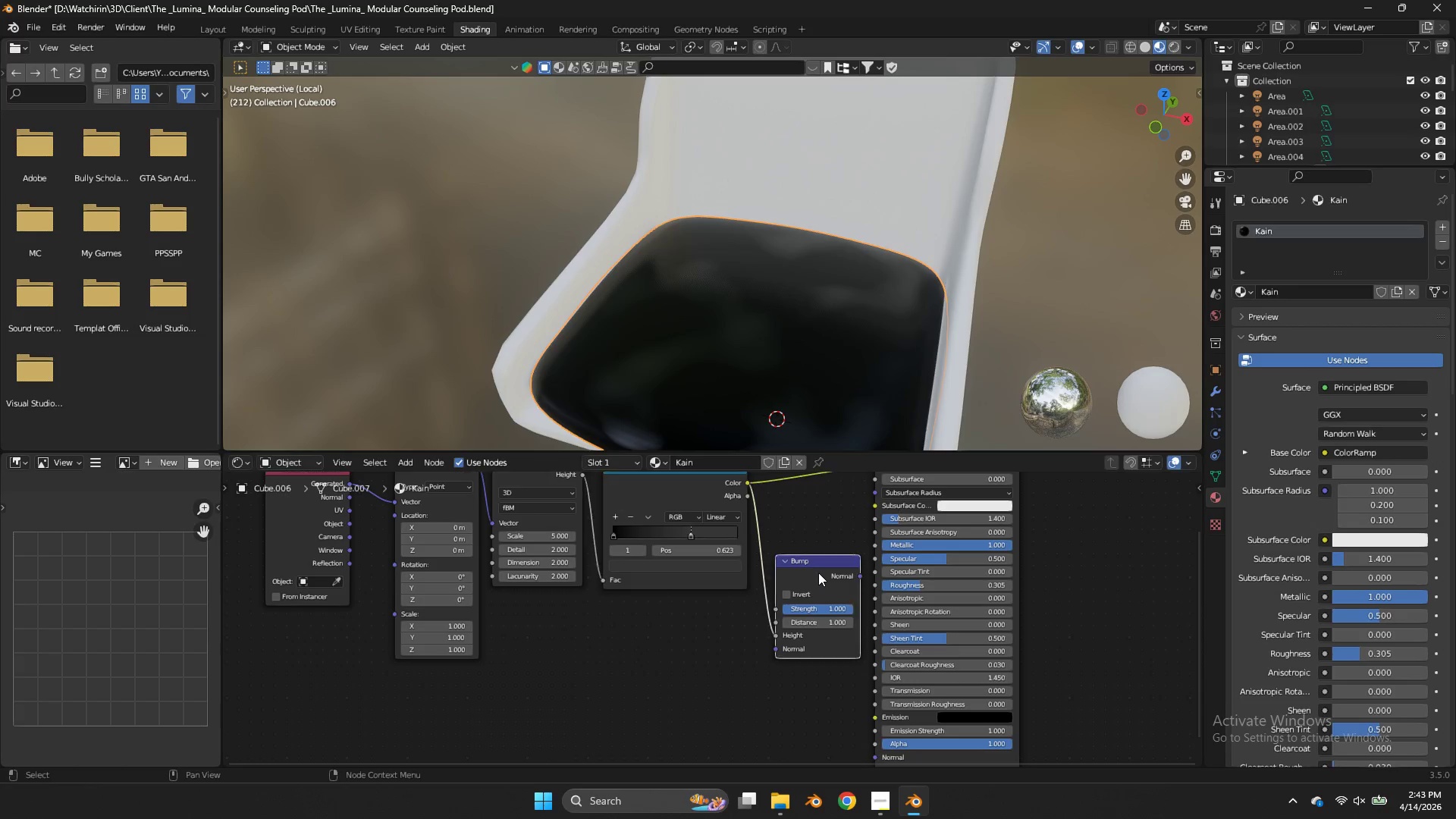 
left_click_drag(start_coordinate=[818, 573], to_coordinate=[809, 576])
 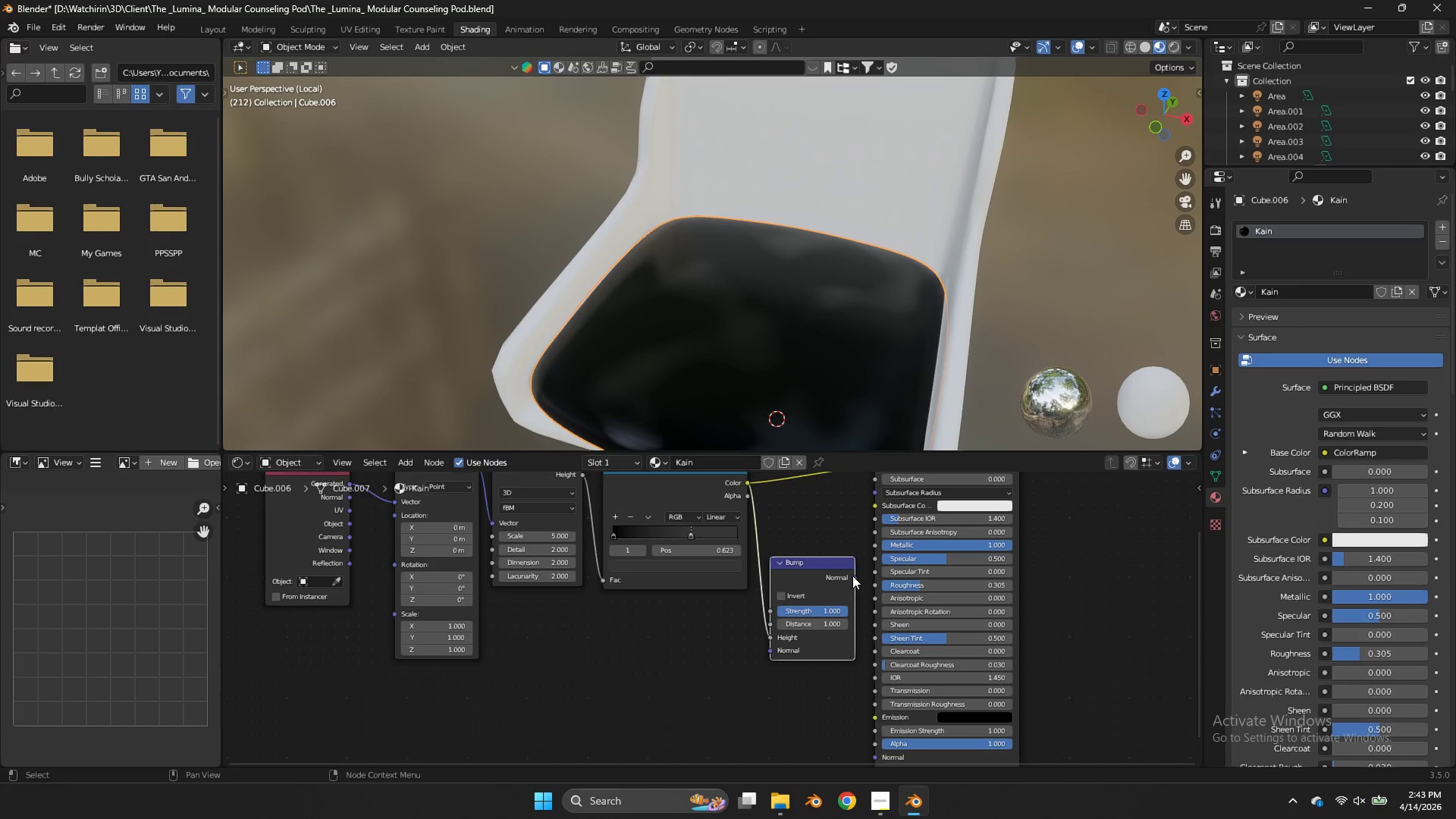 
left_click_drag(start_coordinate=[852, 576], to_coordinate=[876, 665])
 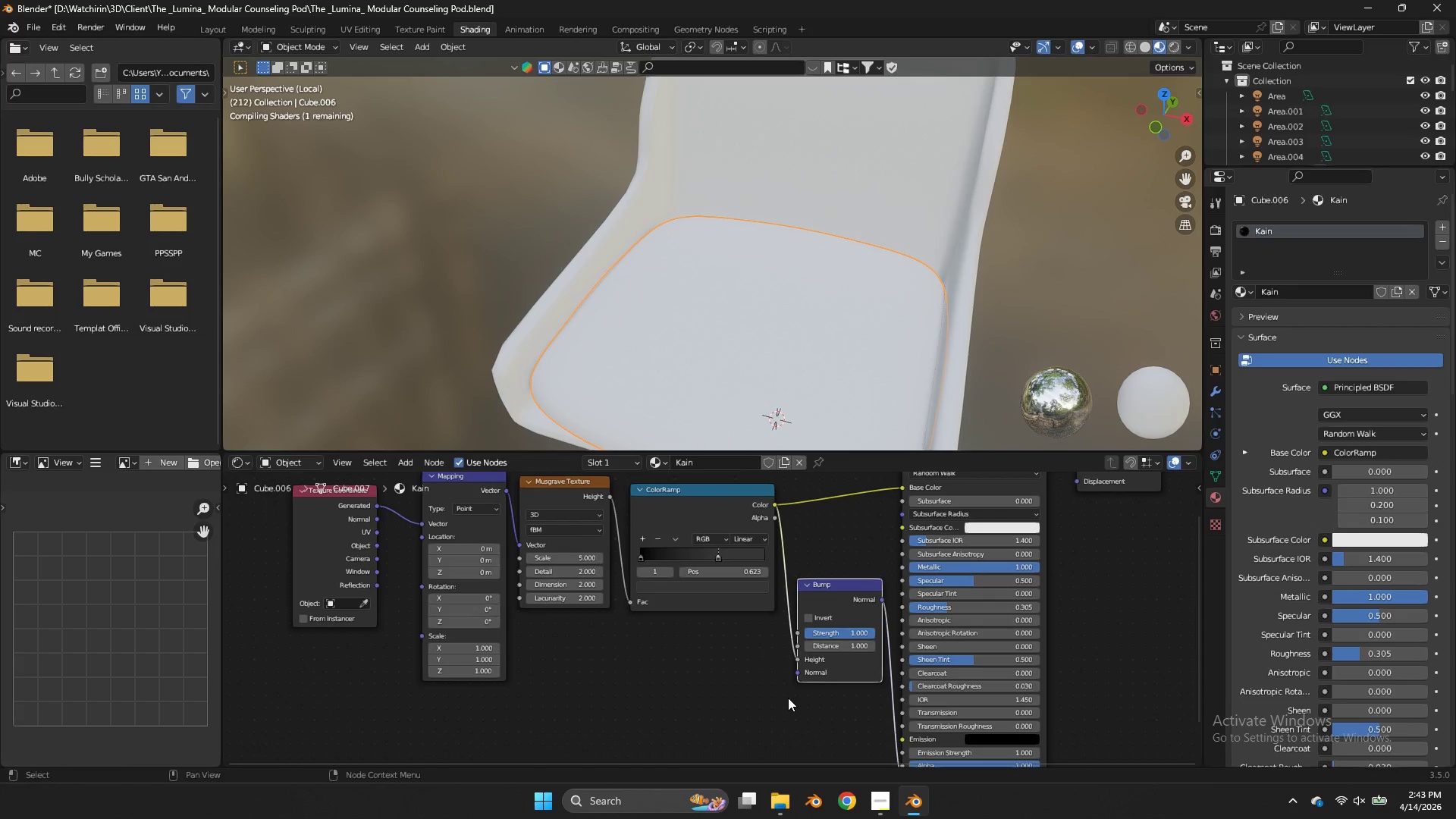 
scroll: coordinate [727, 662], scroll_direction: up, amount: 7.0
 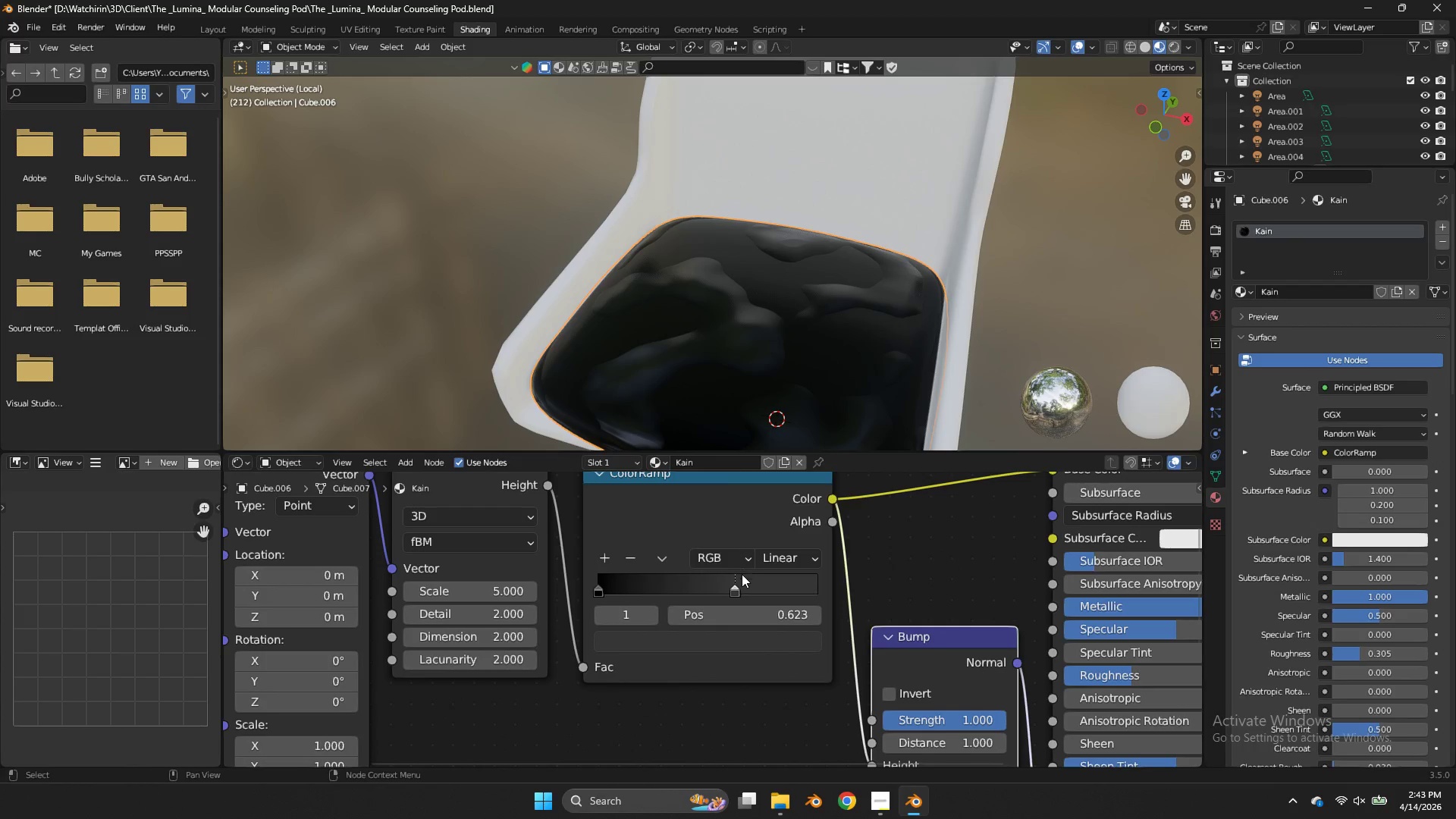 
left_click_drag(start_coordinate=[740, 577], to_coordinate=[693, 583])
 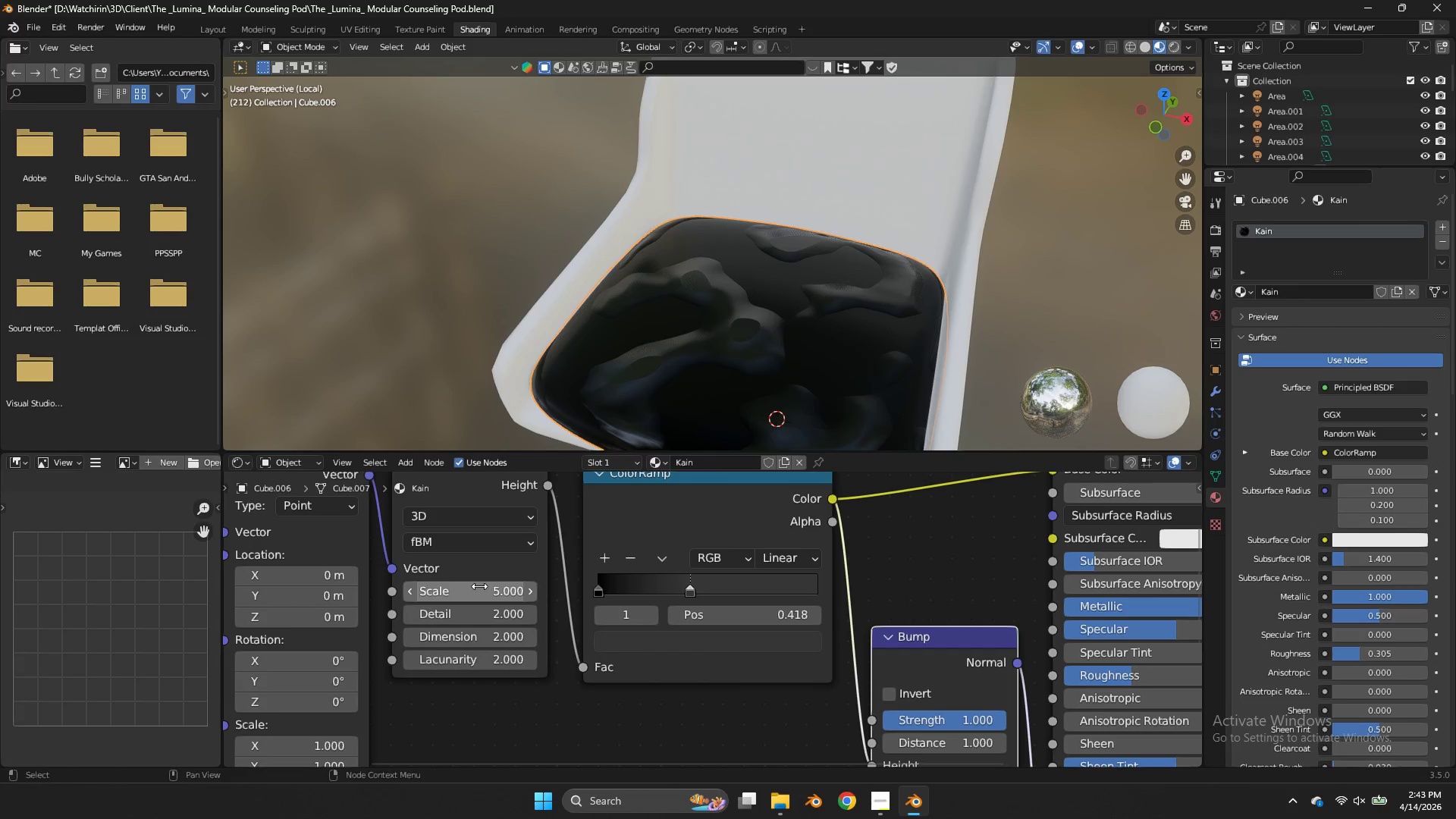 
left_click_drag(start_coordinate=[479, 586], to_coordinate=[878, 381])
 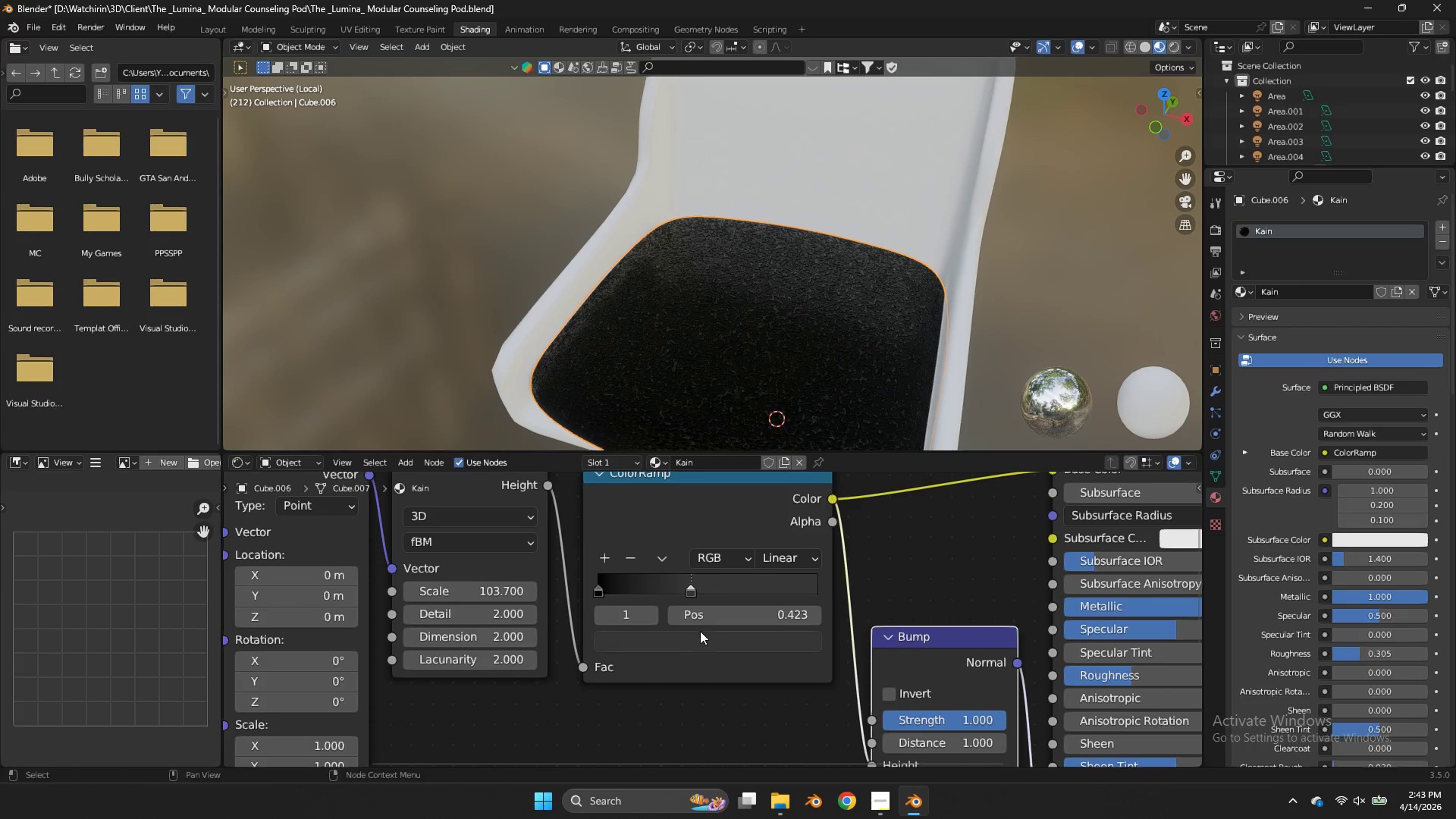 
left_click([633, 557])
 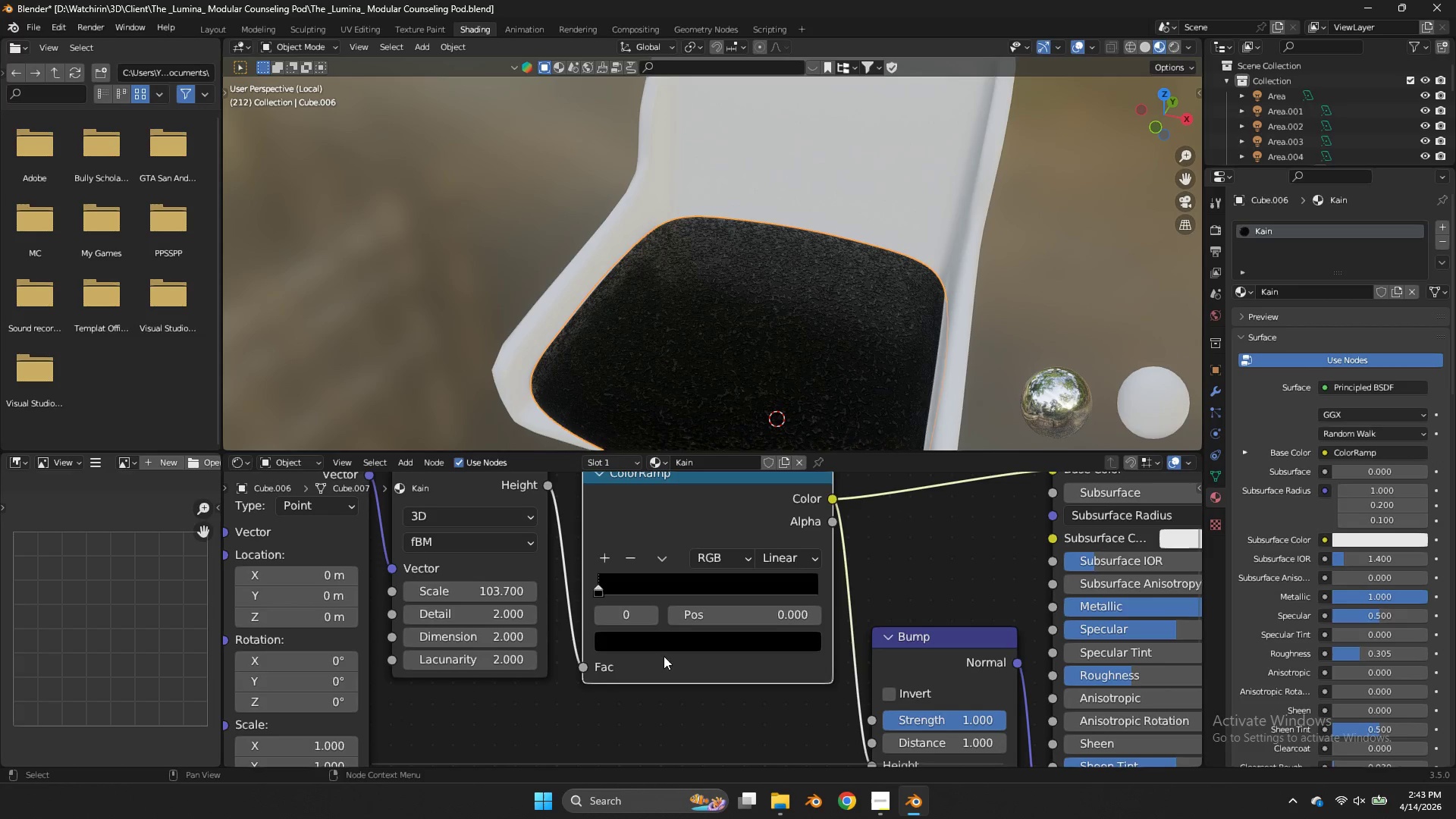 
double_click([663, 643])
 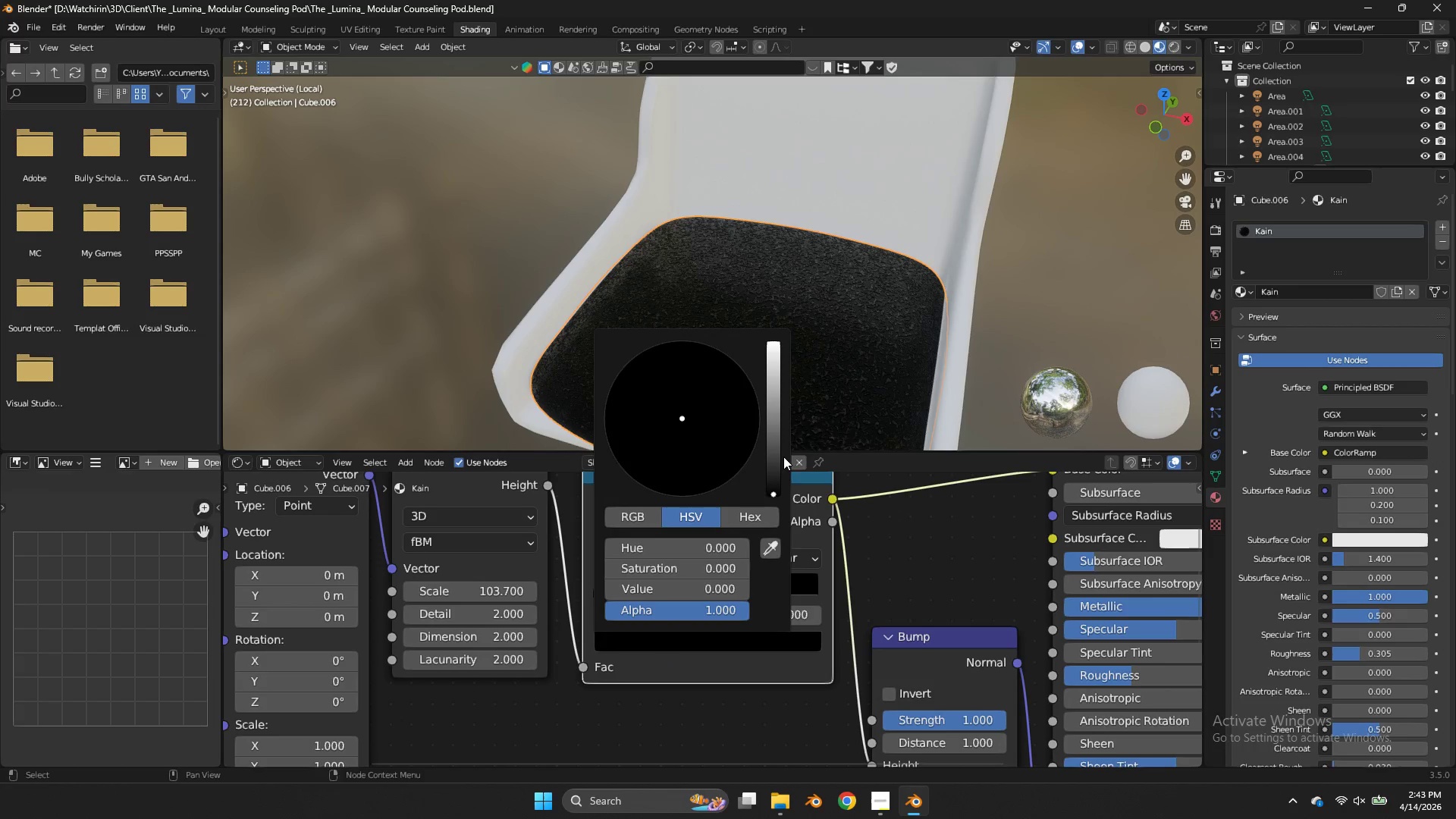 
left_click_drag(start_coordinate=[774, 454], to_coordinate=[797, 324])
 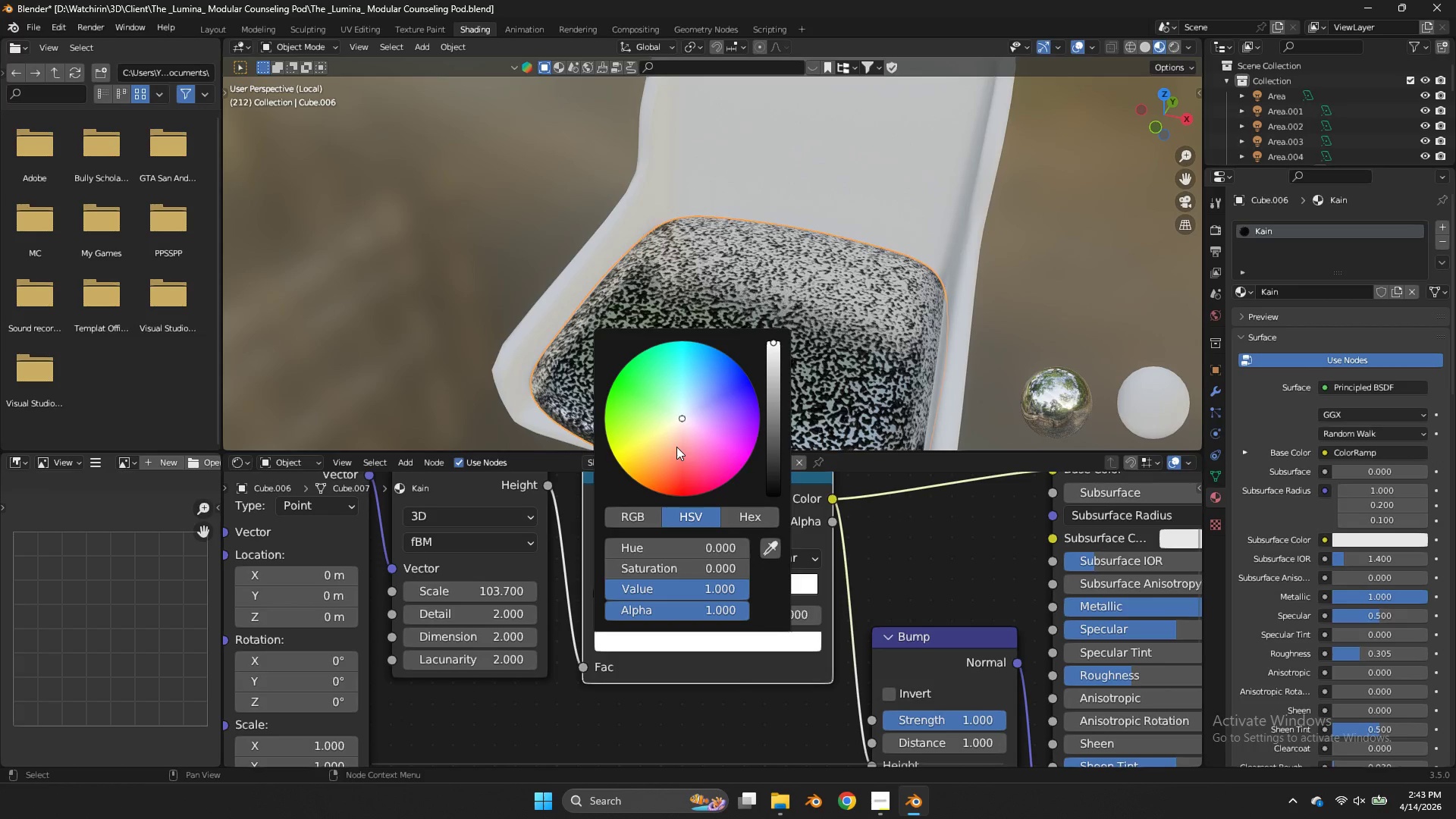 
left_click_drag(start_coordinate=[673, 460], to_coordinate=[646, 479])
 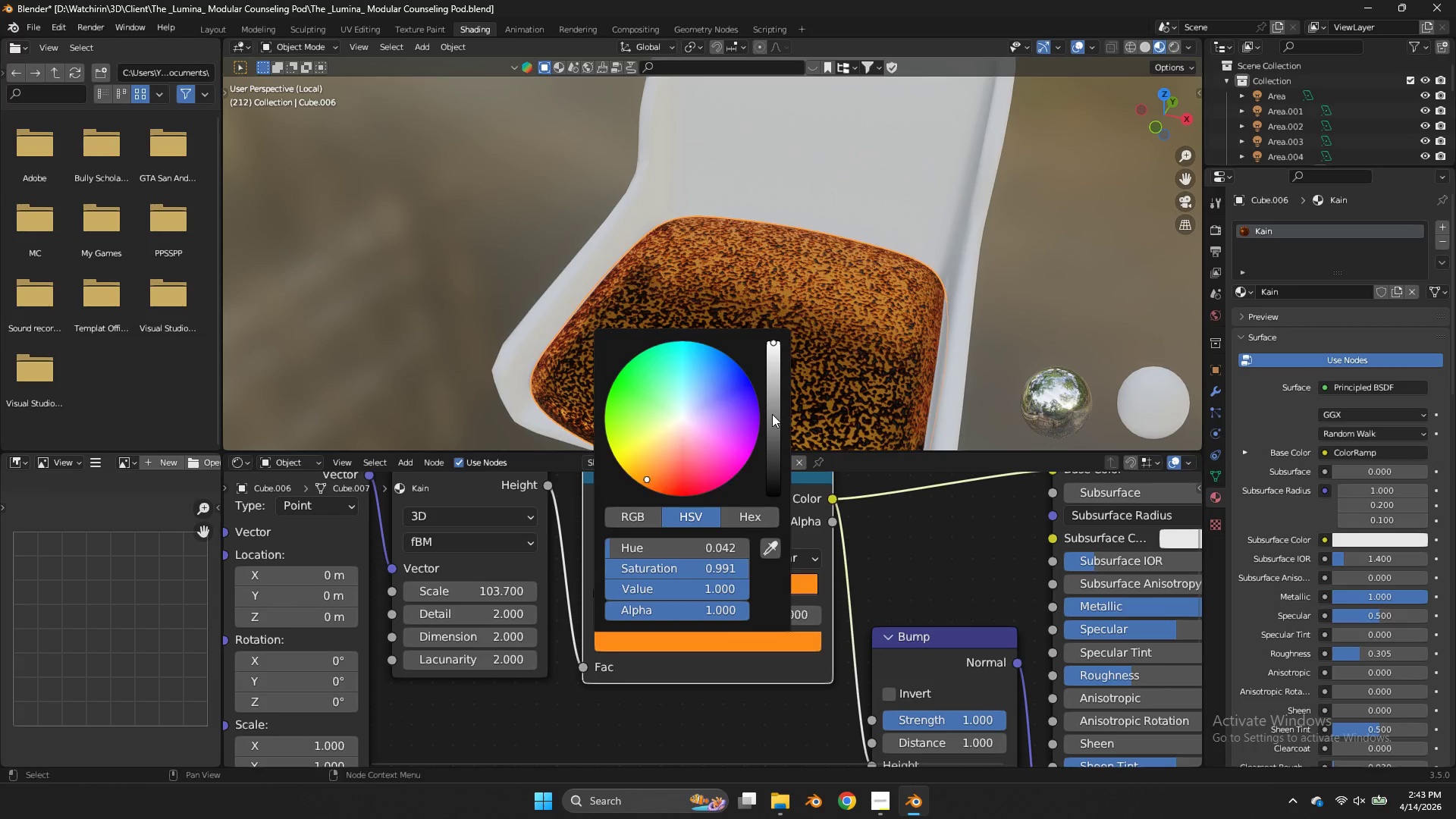 
left_click_drag(start_coordinate=[774, 414], to_coordinate=[785, 405])
 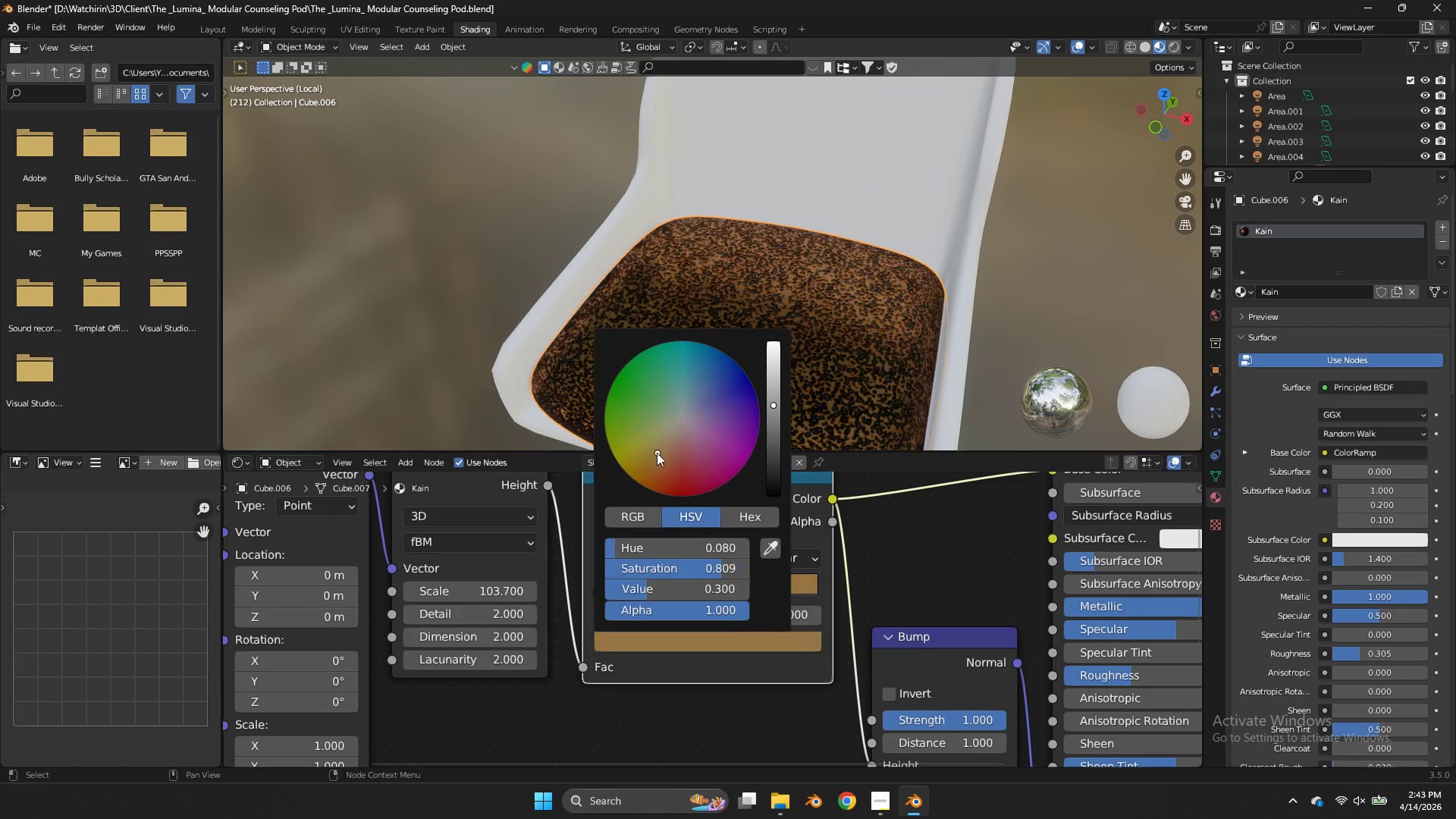 
left_click_drag(start_coordinate=[656, 451], to_coordinate=[650, 450])
 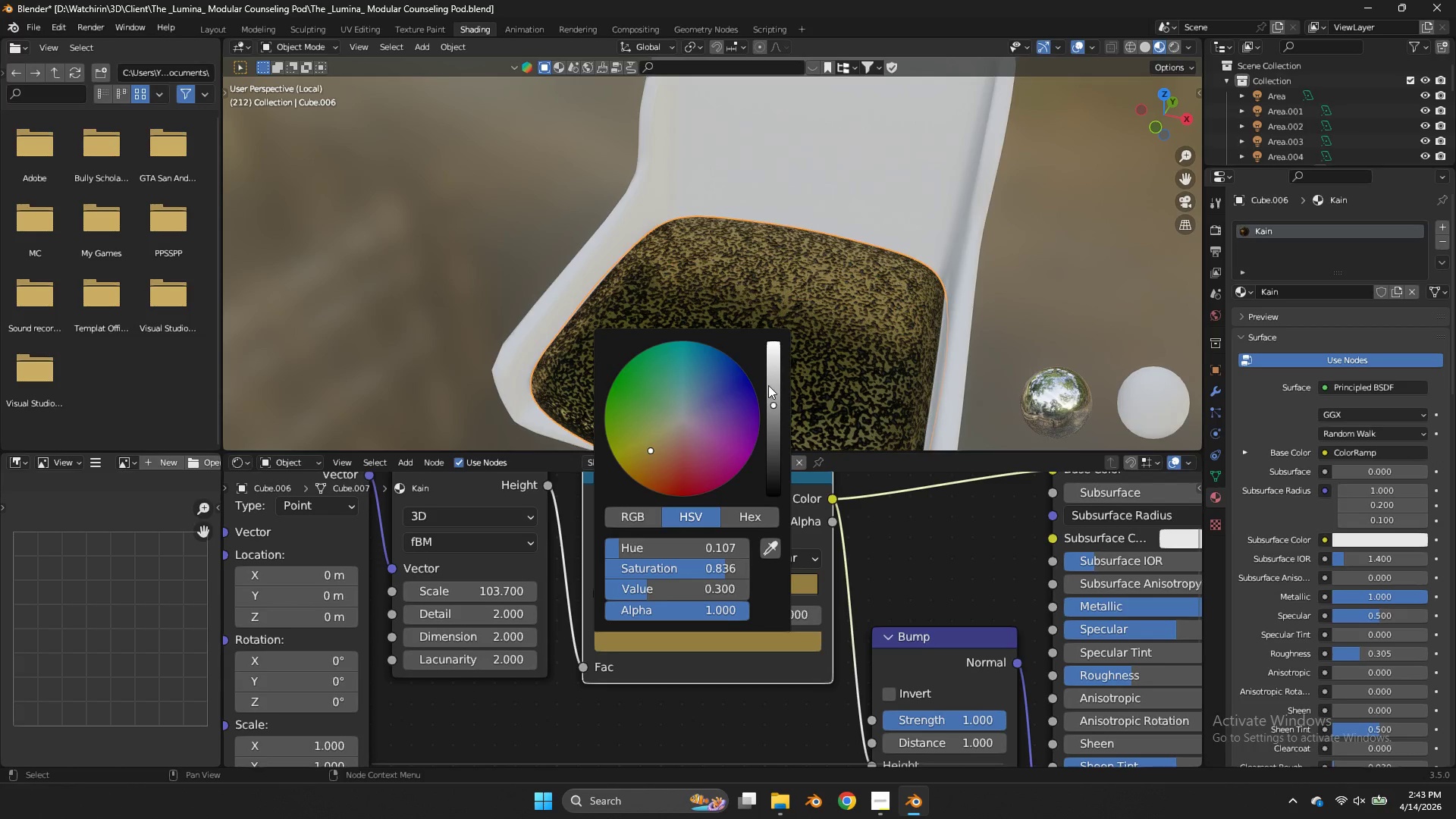 
left_click_drag(start_coordinate=[768, 386], to_coordinate=[770, 394])
 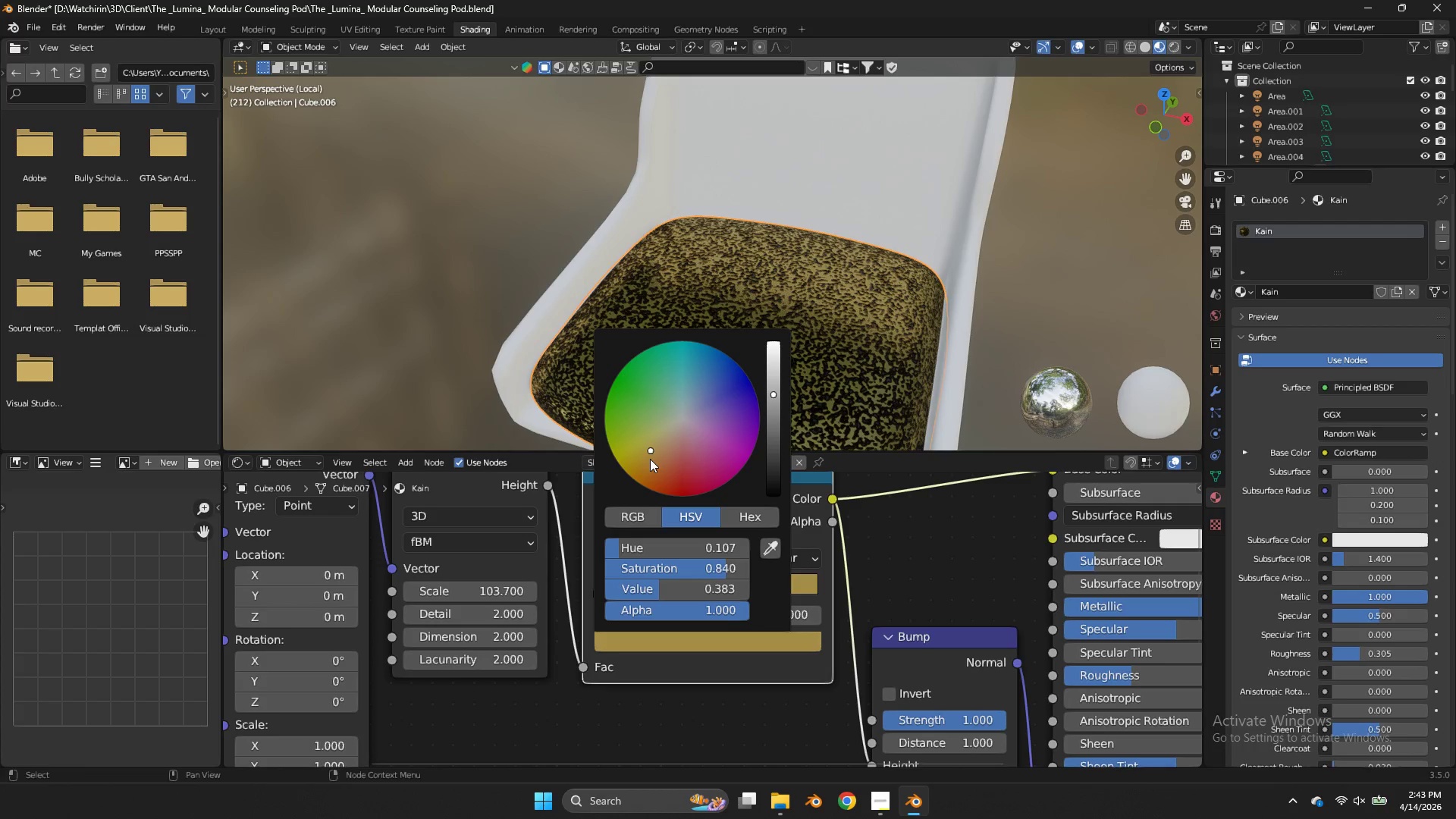 
left_click_drag(start_coordinate=[648, 458], to_coordinate=[639, 446])
 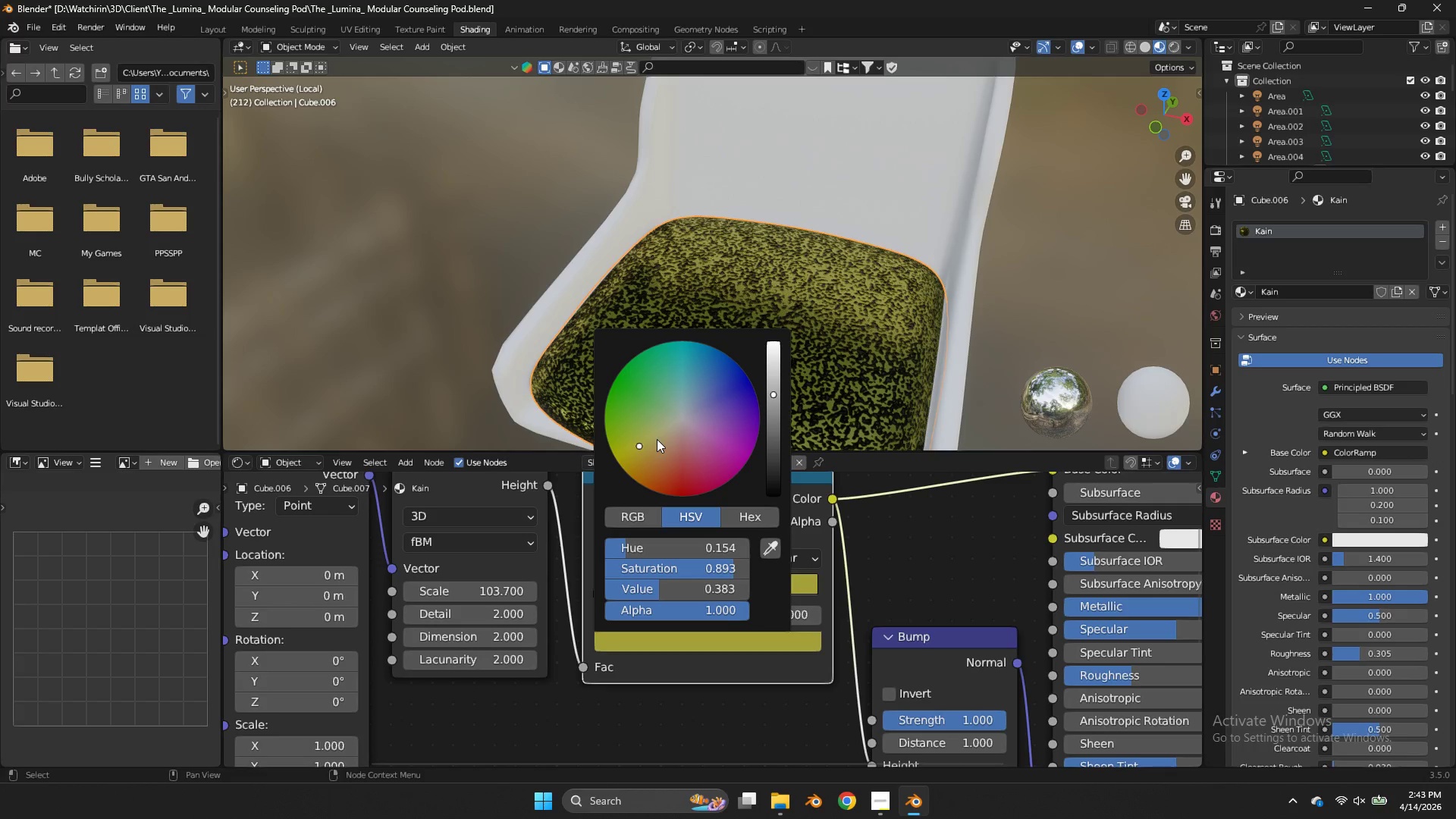 
left_click_drag(start_coordinate=[654, 442], to_coordinate=[649, 454])
 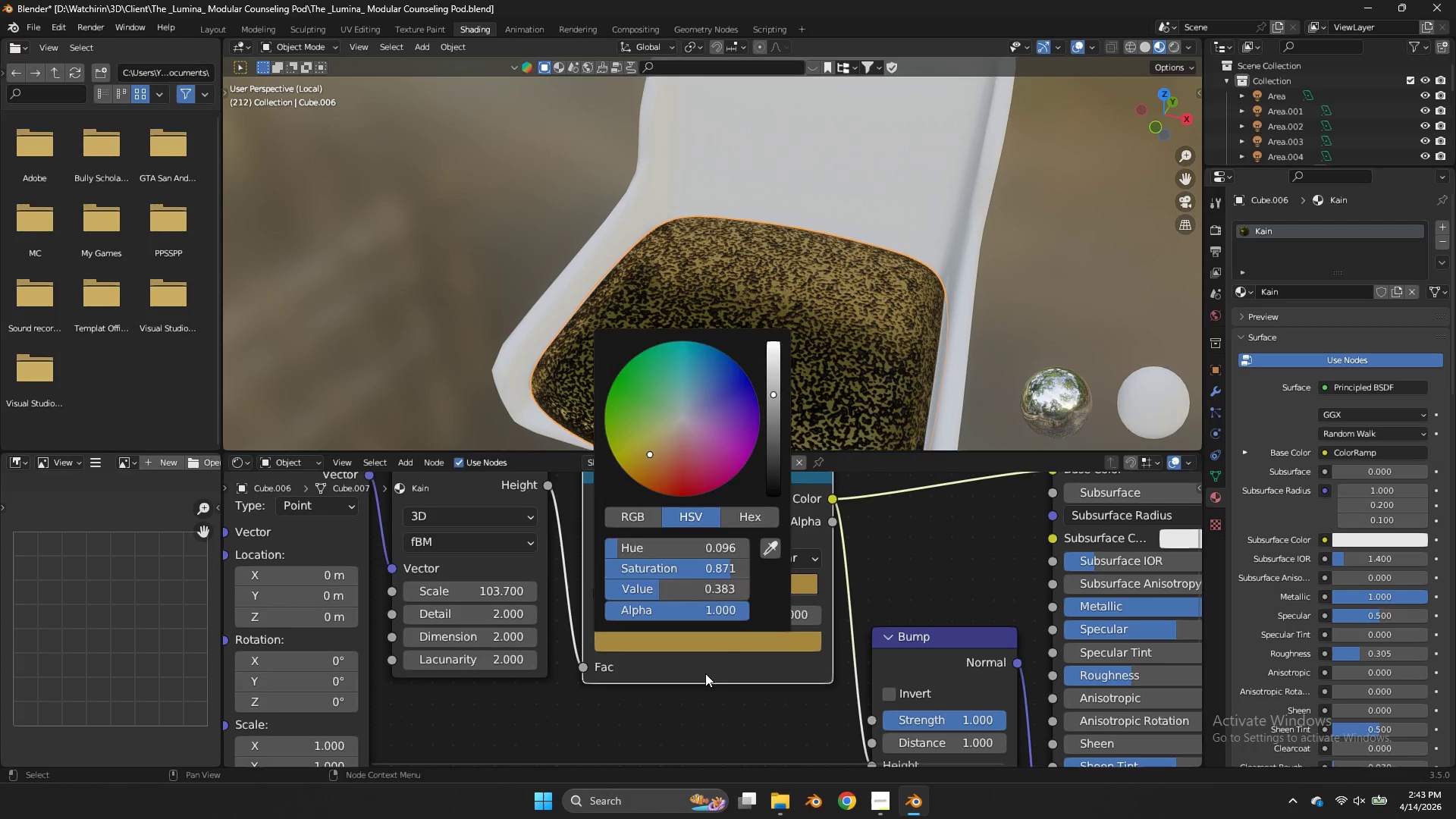 
left_click([704, 676])
 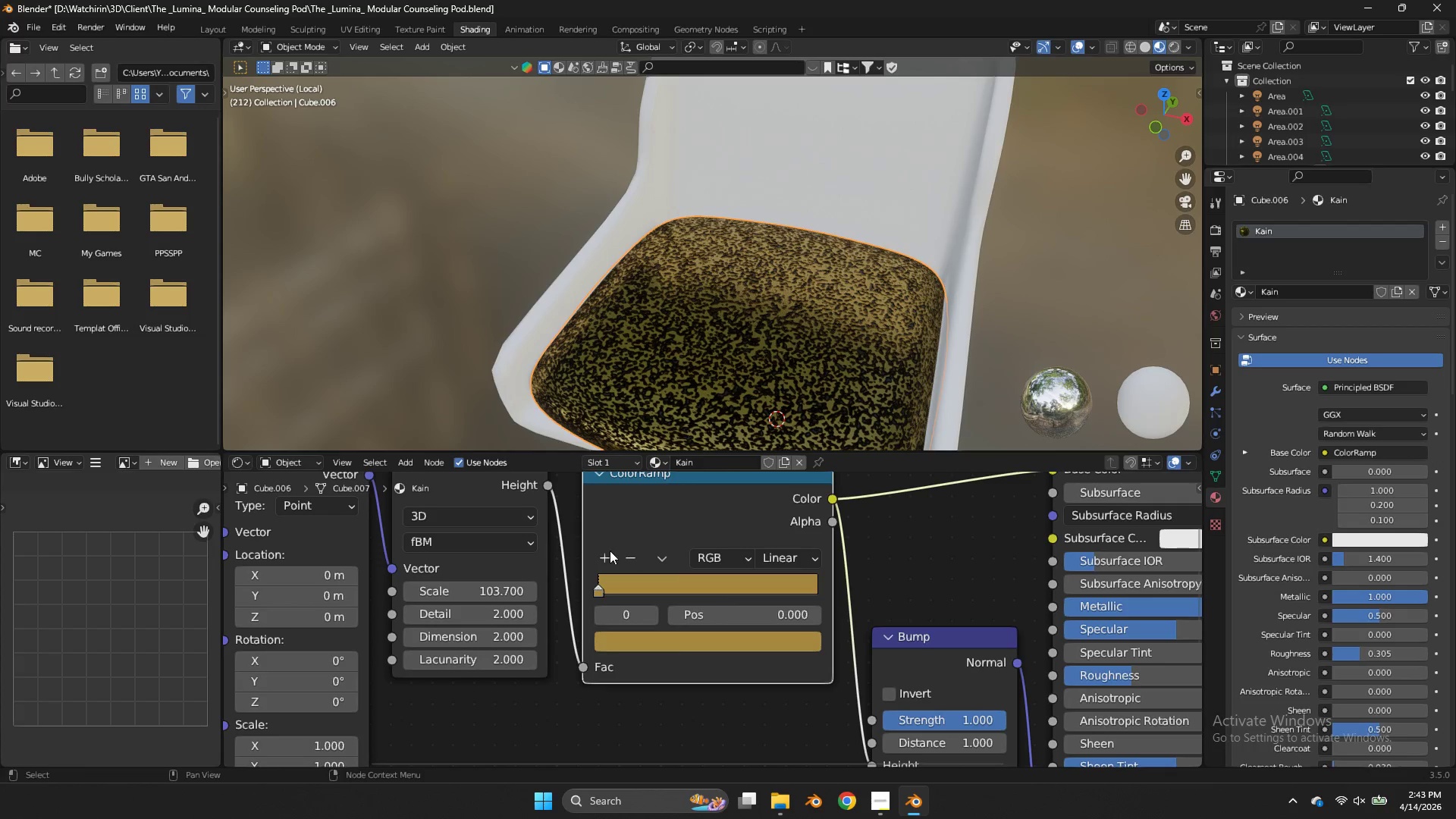 
left_click([608, 551])
 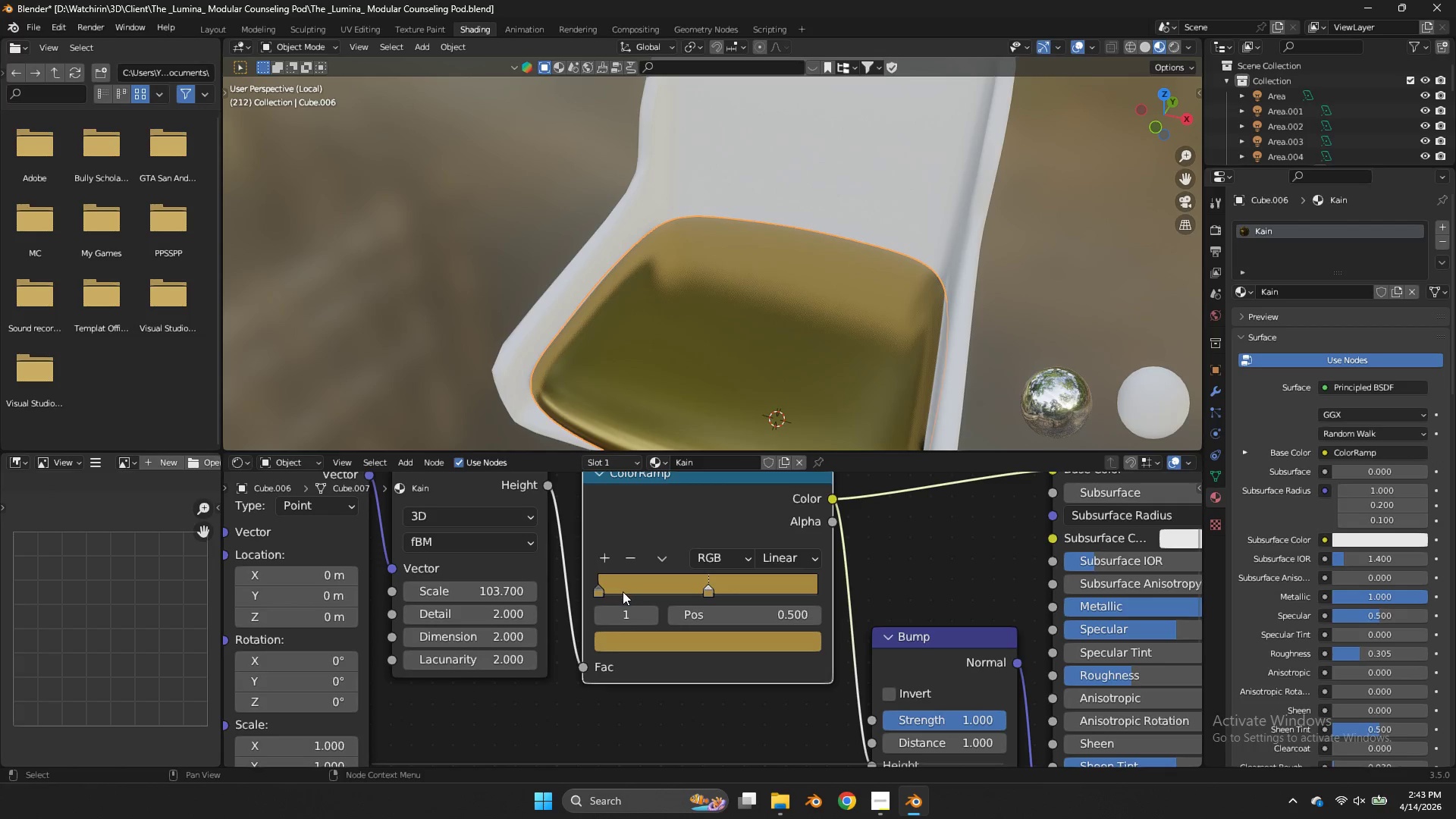 
left_click_drag(start_coordinate=[623, 592], to_coordinate=[600, 585])
 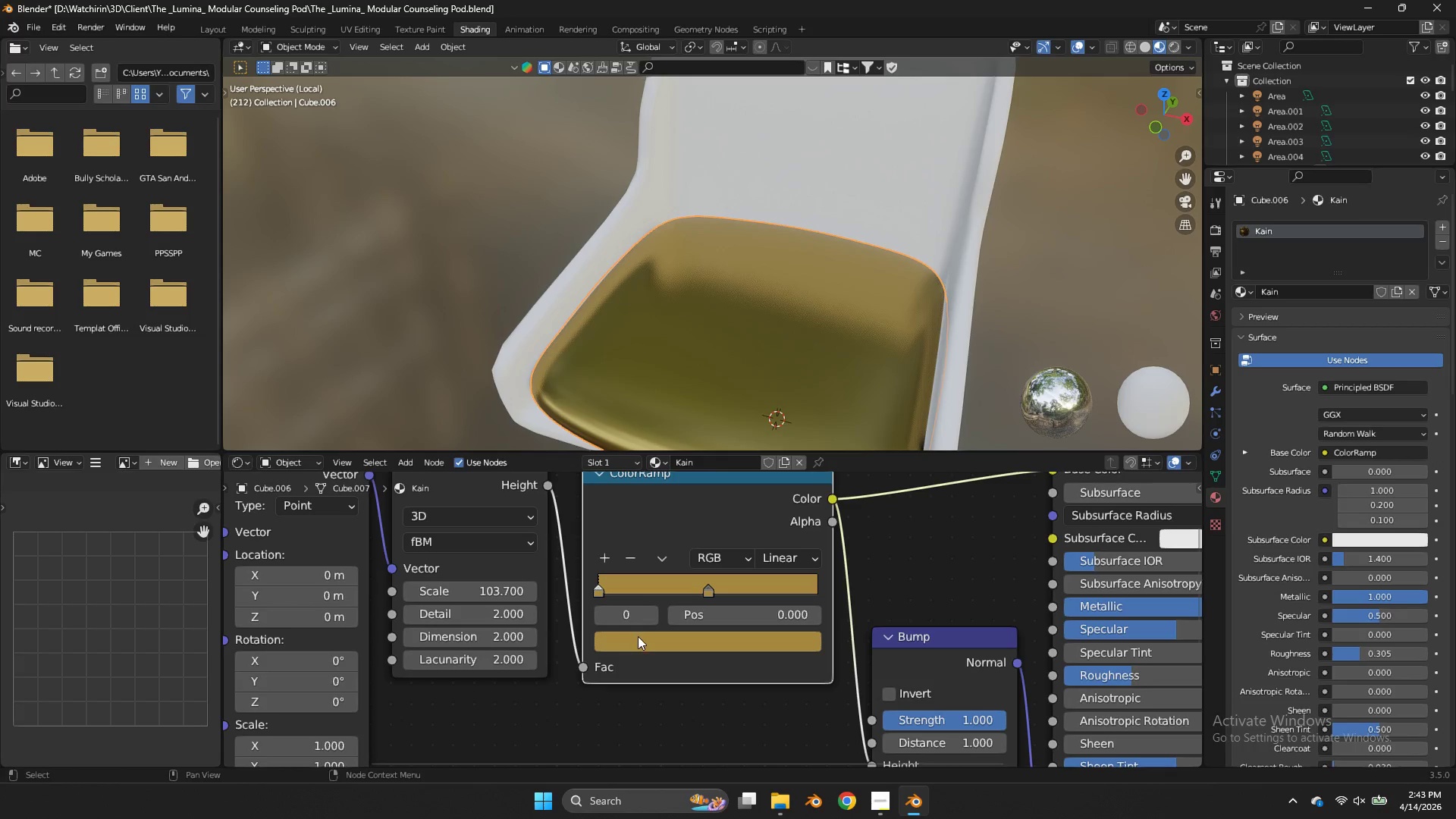 
left_click([638, 636])
 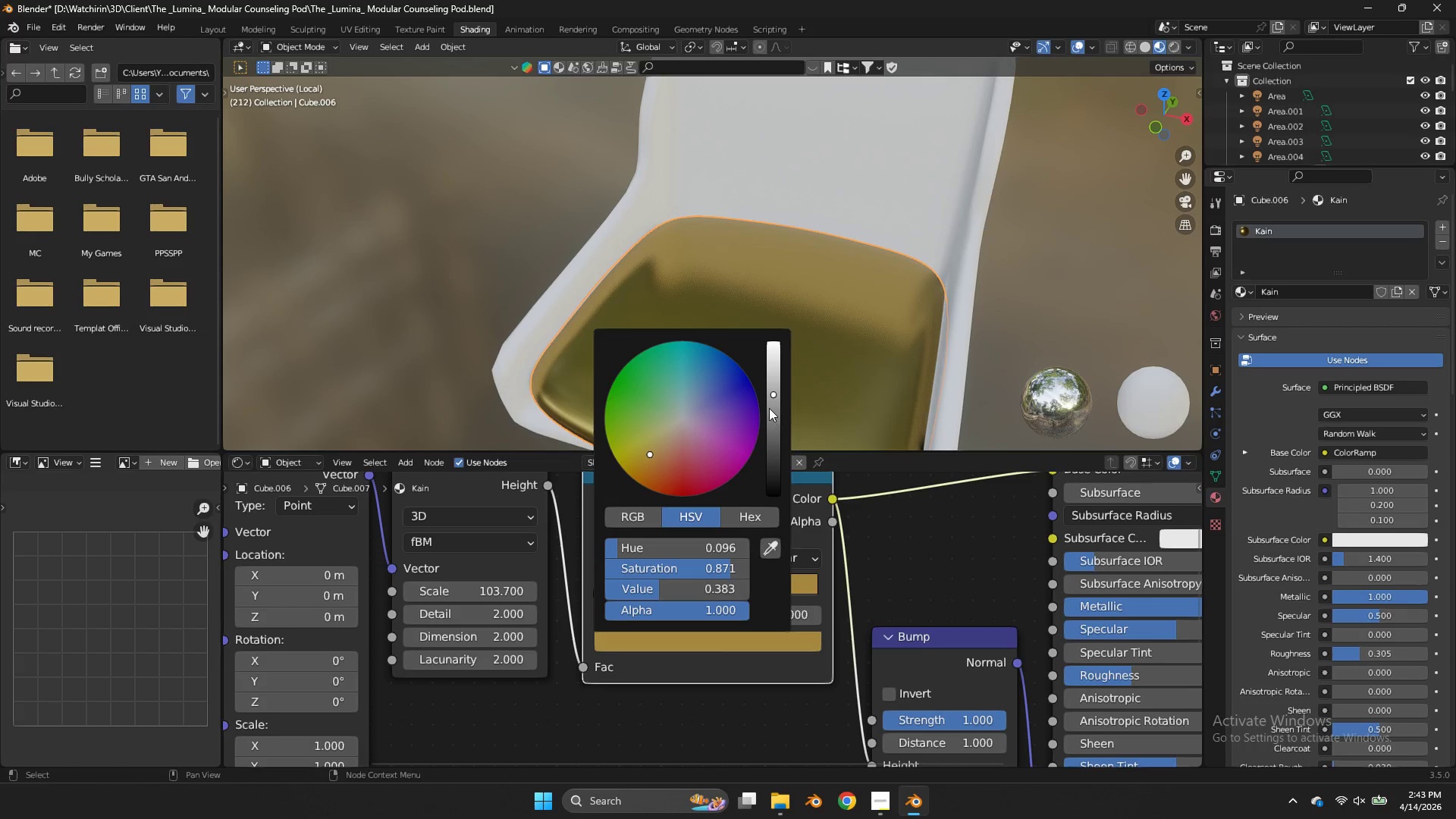 
left_click_drag(start_coordinate=[769, 408], to_coordinate=[773, 420])
 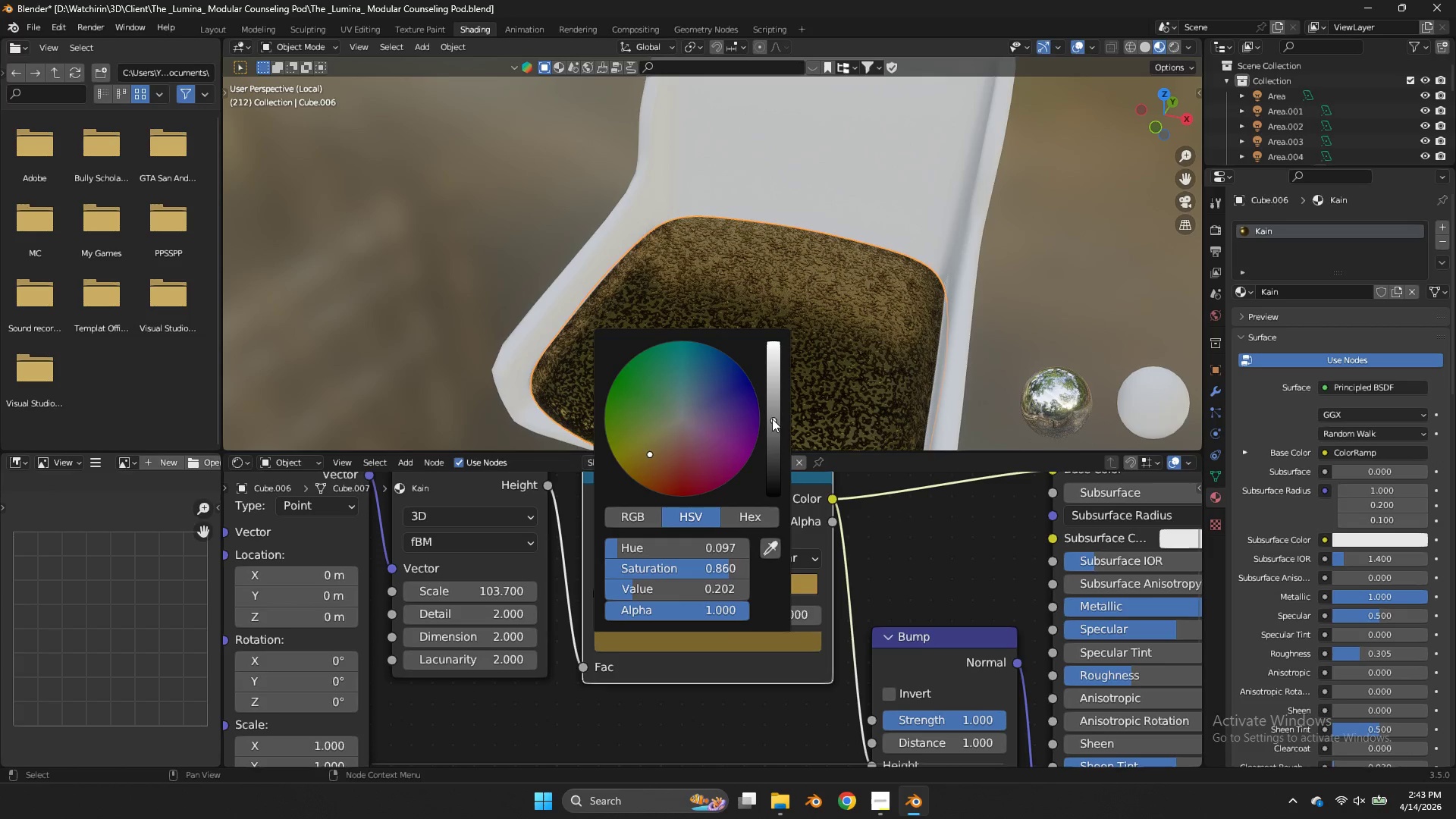 
left_click_drag(start_coordinate=[773, 420], to_coordinate=[774, 397])
 